 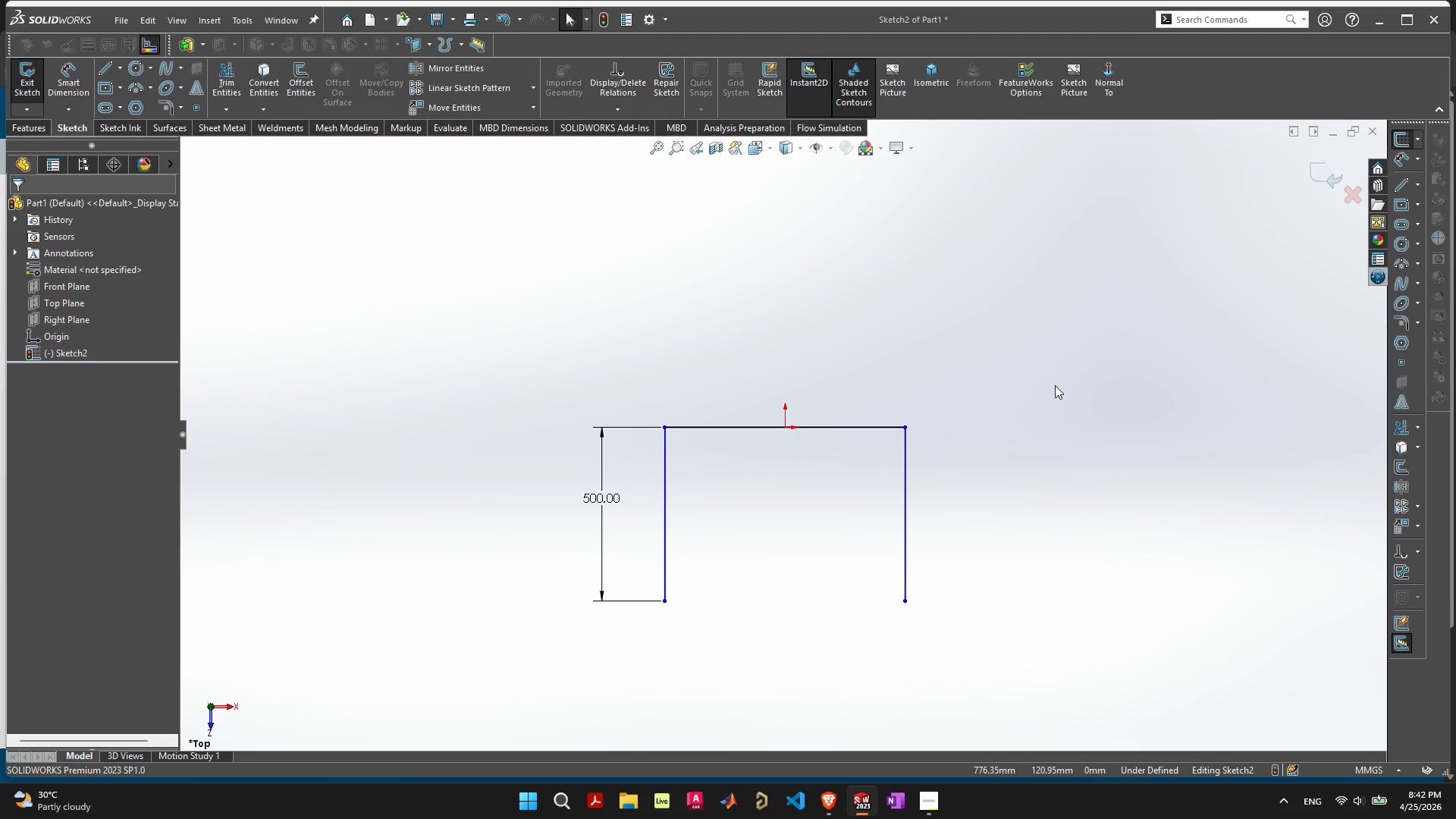 
left_click([839, 424])
 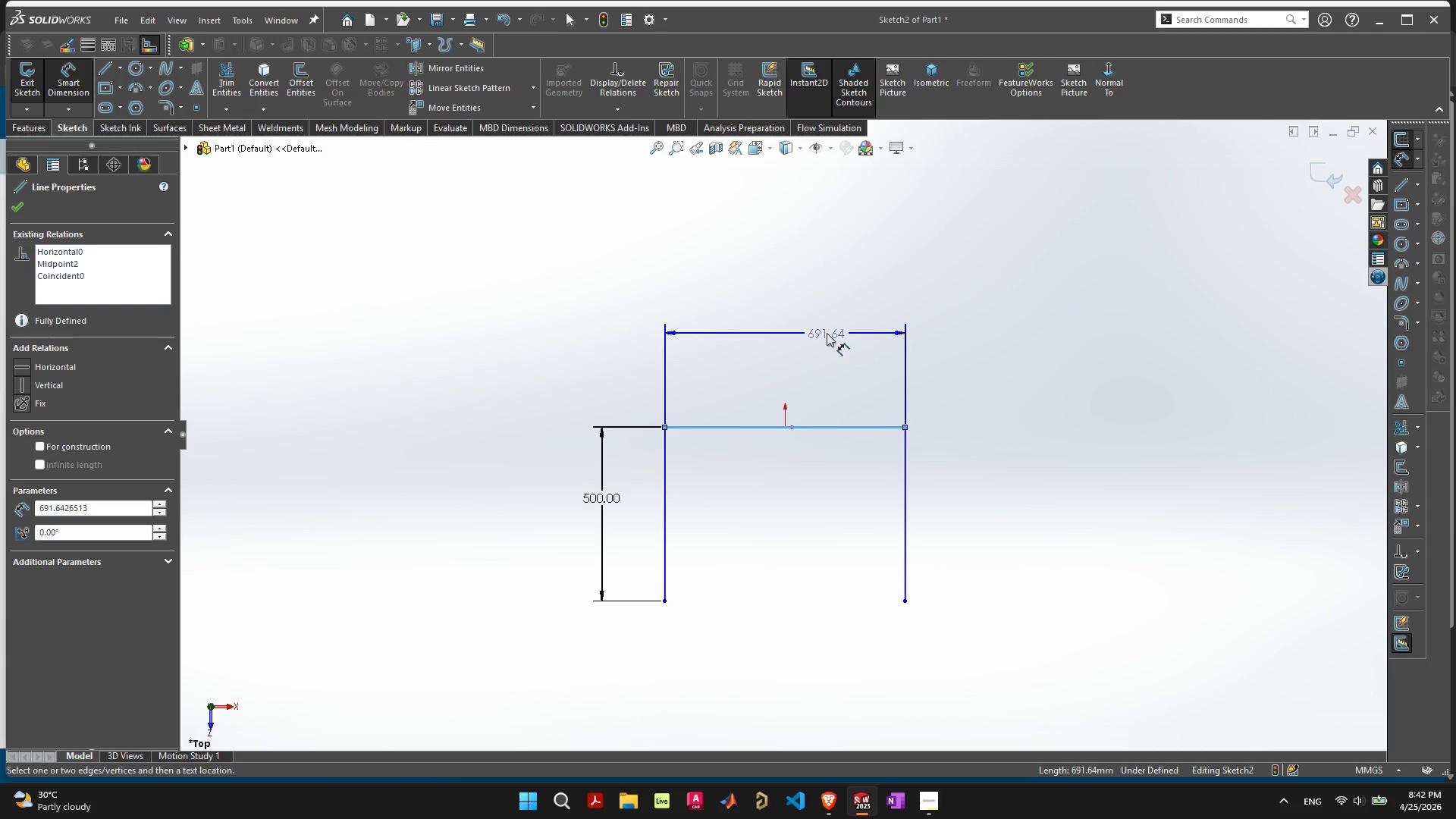 
left_click([827, 333])
 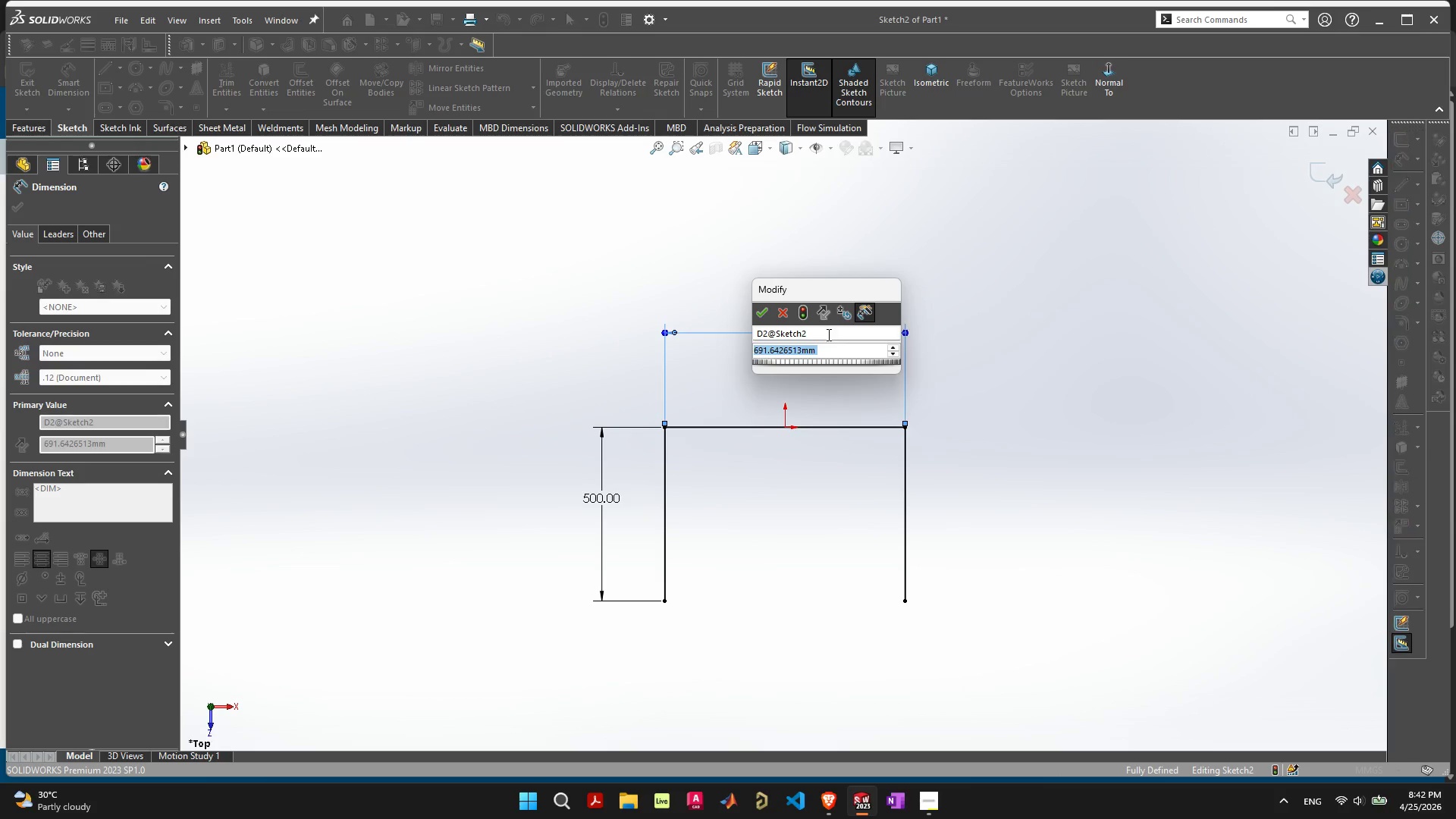 
type(890)
 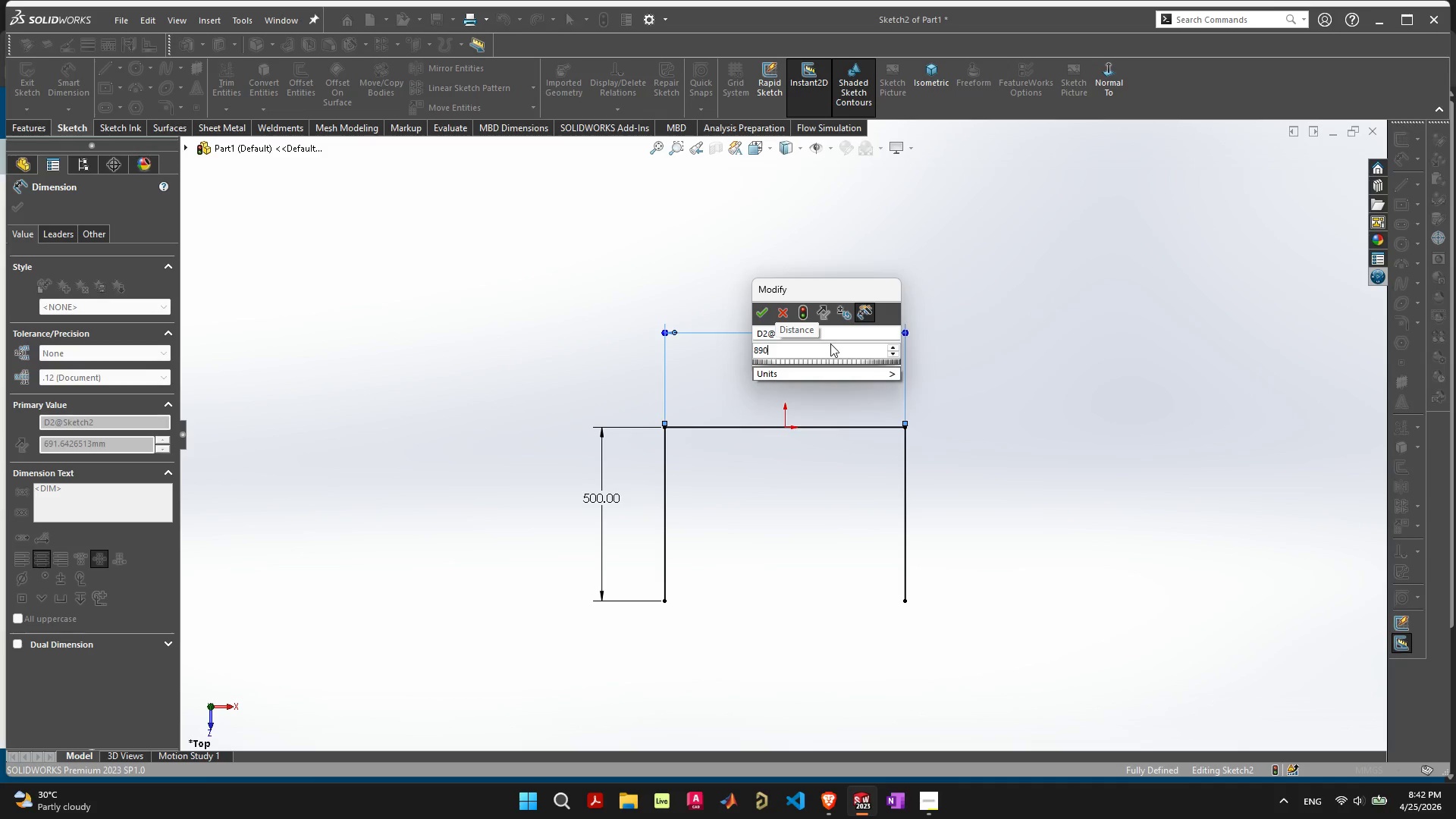 
key(Enter)
 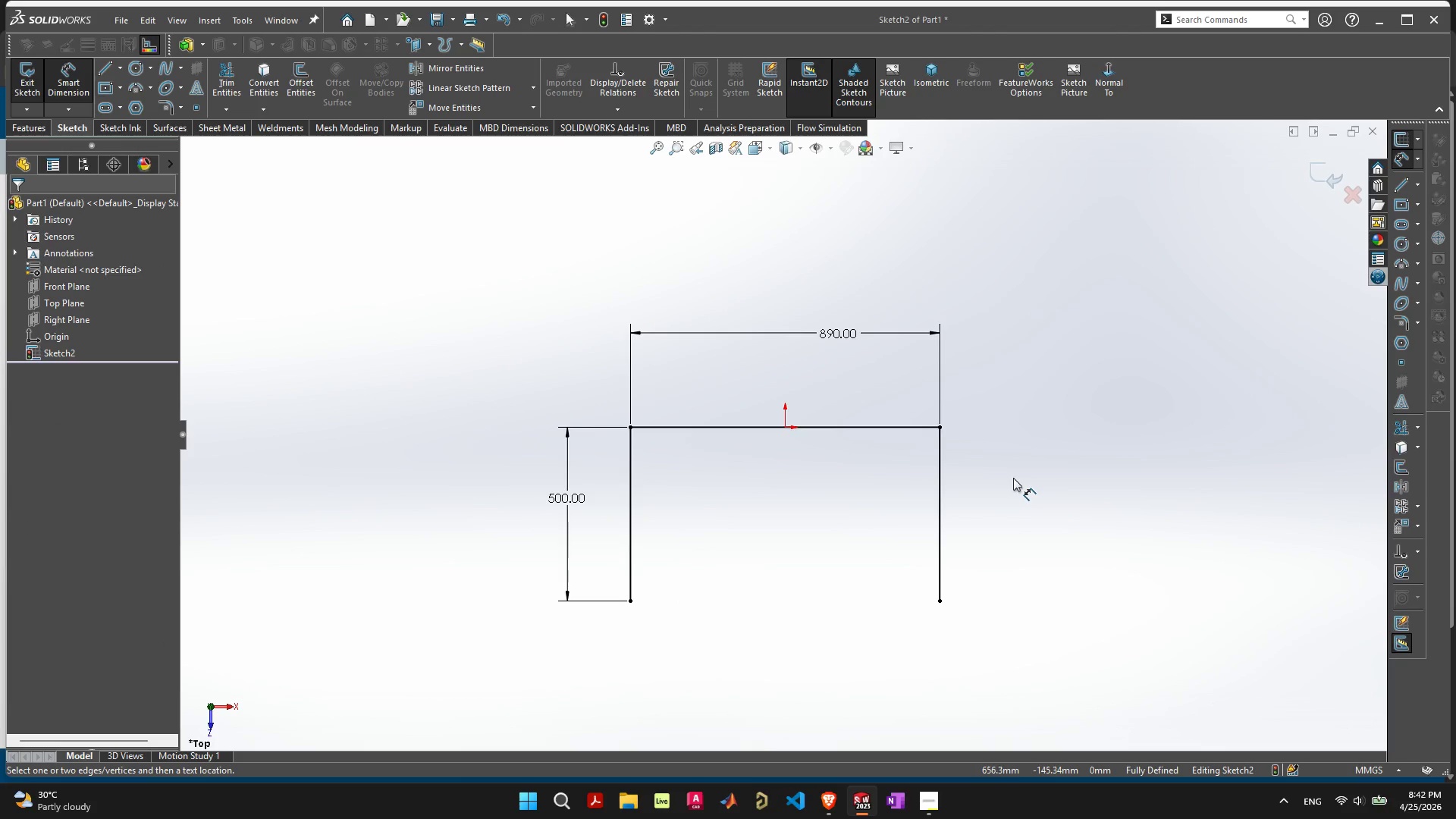 
left_click_drag(start_coordinate=[846, 329], to_coordinate=[792, 347])
 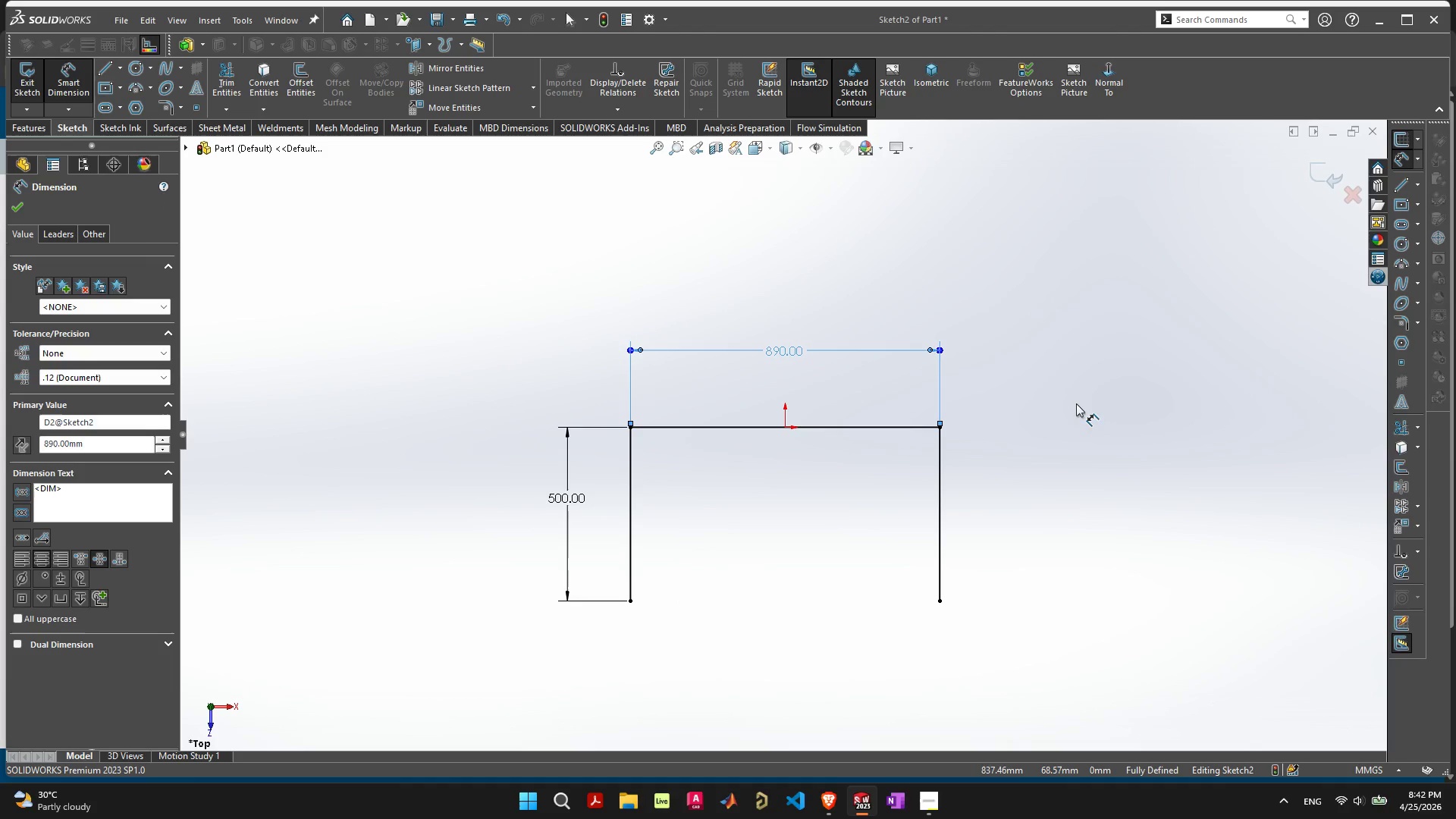 
left_click([1077, 404])
 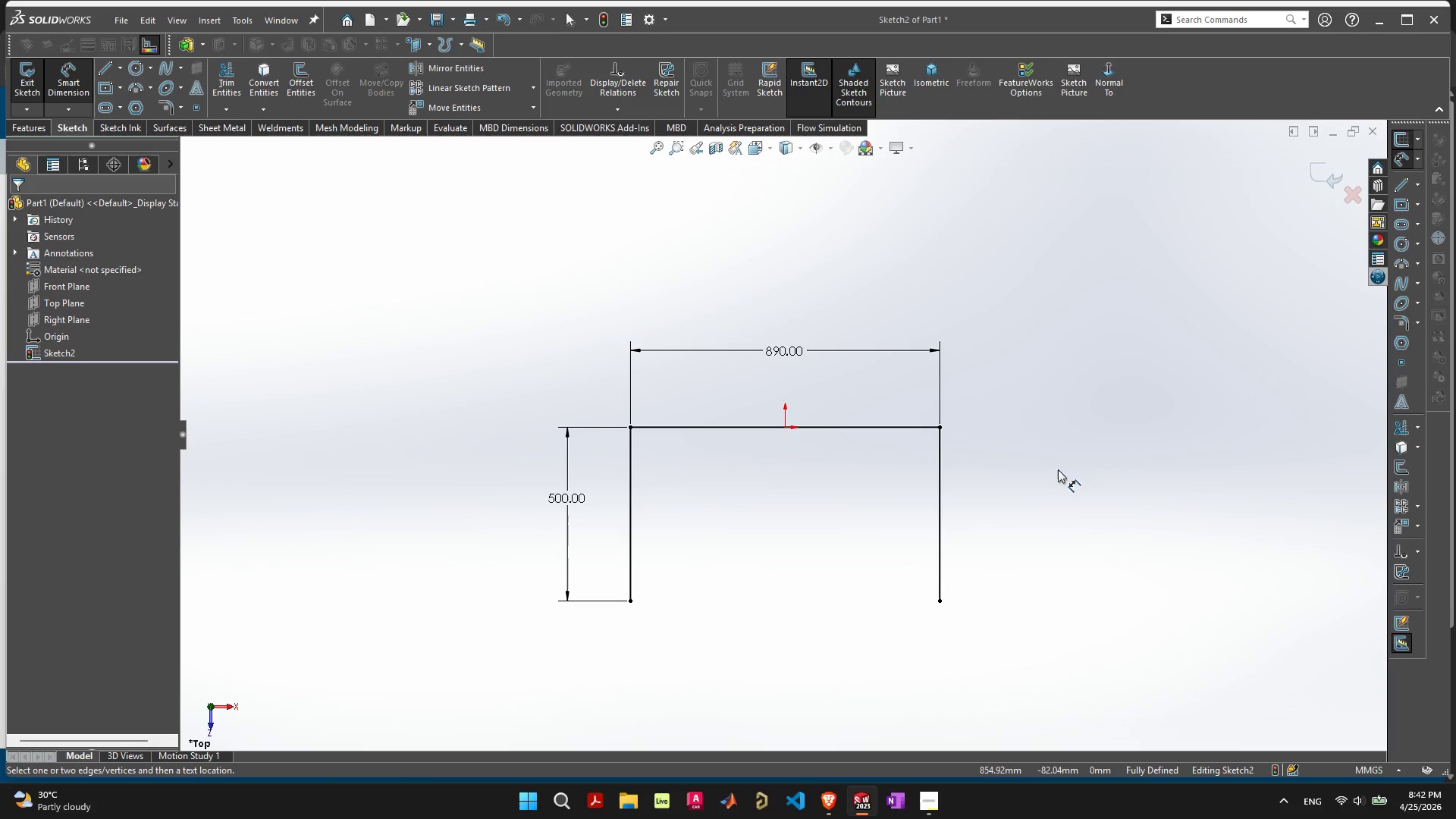 
left_click([1310, 173])
 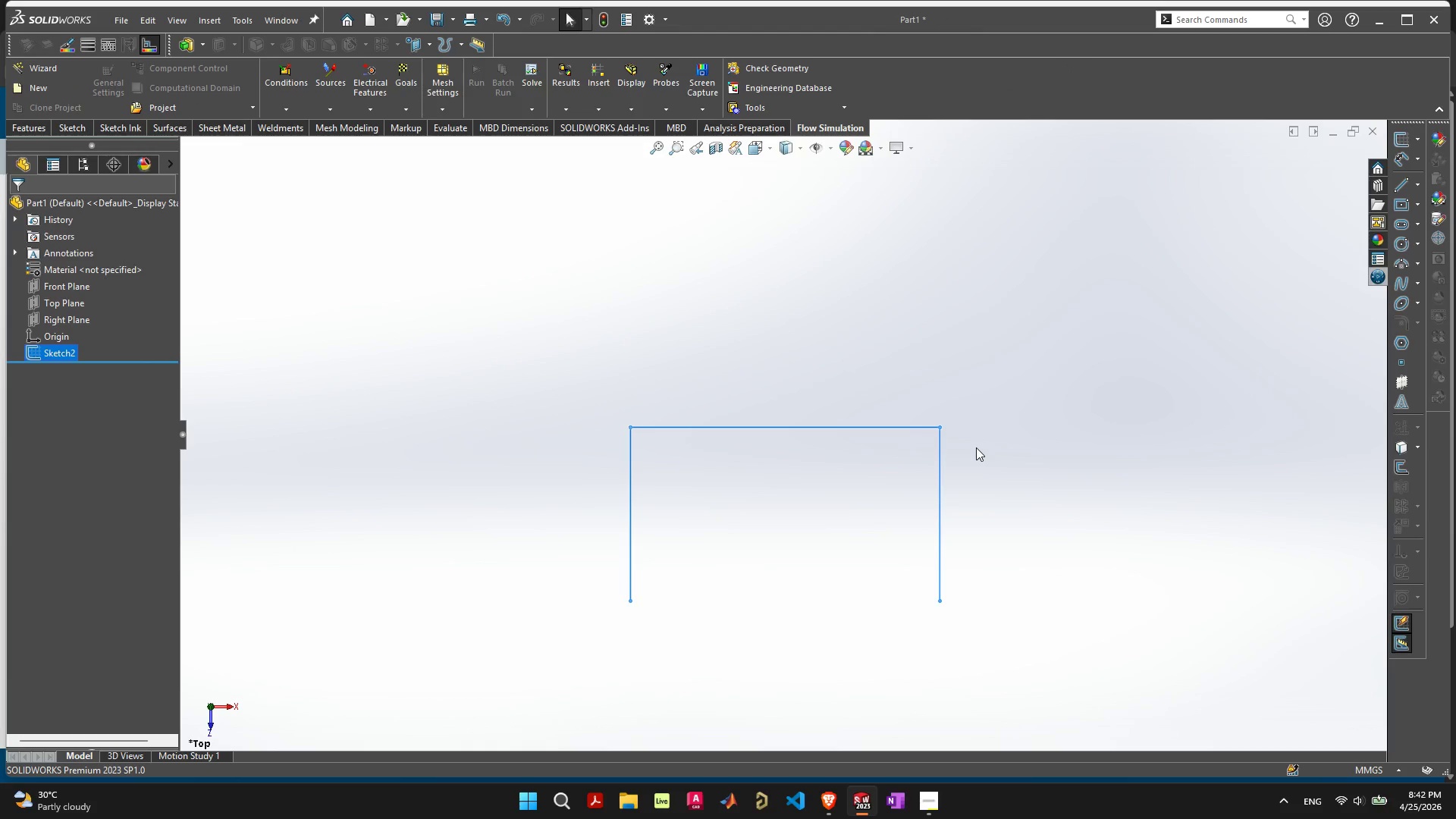 
left_click([975, 448])
 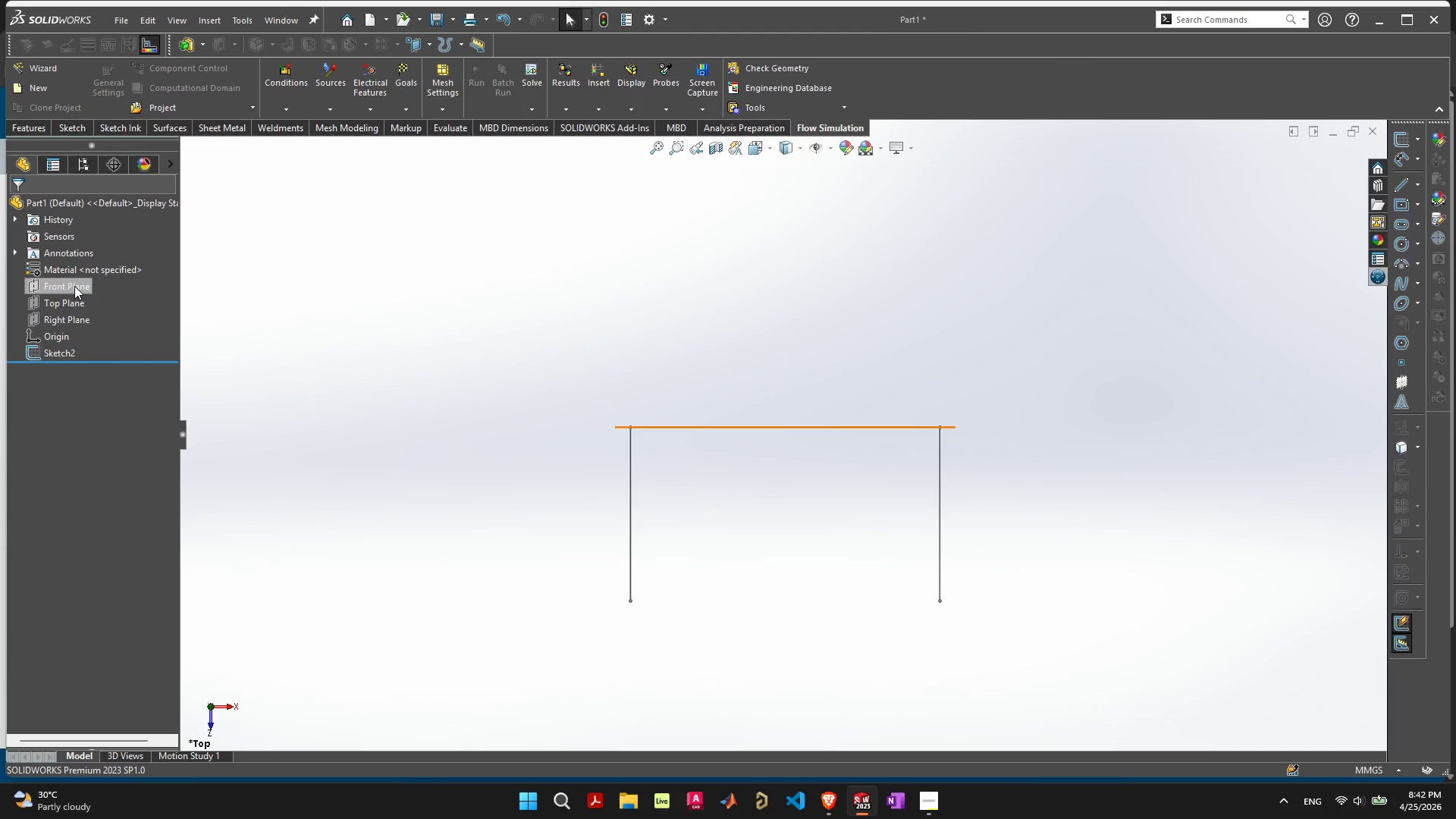 
wait(9.67)
 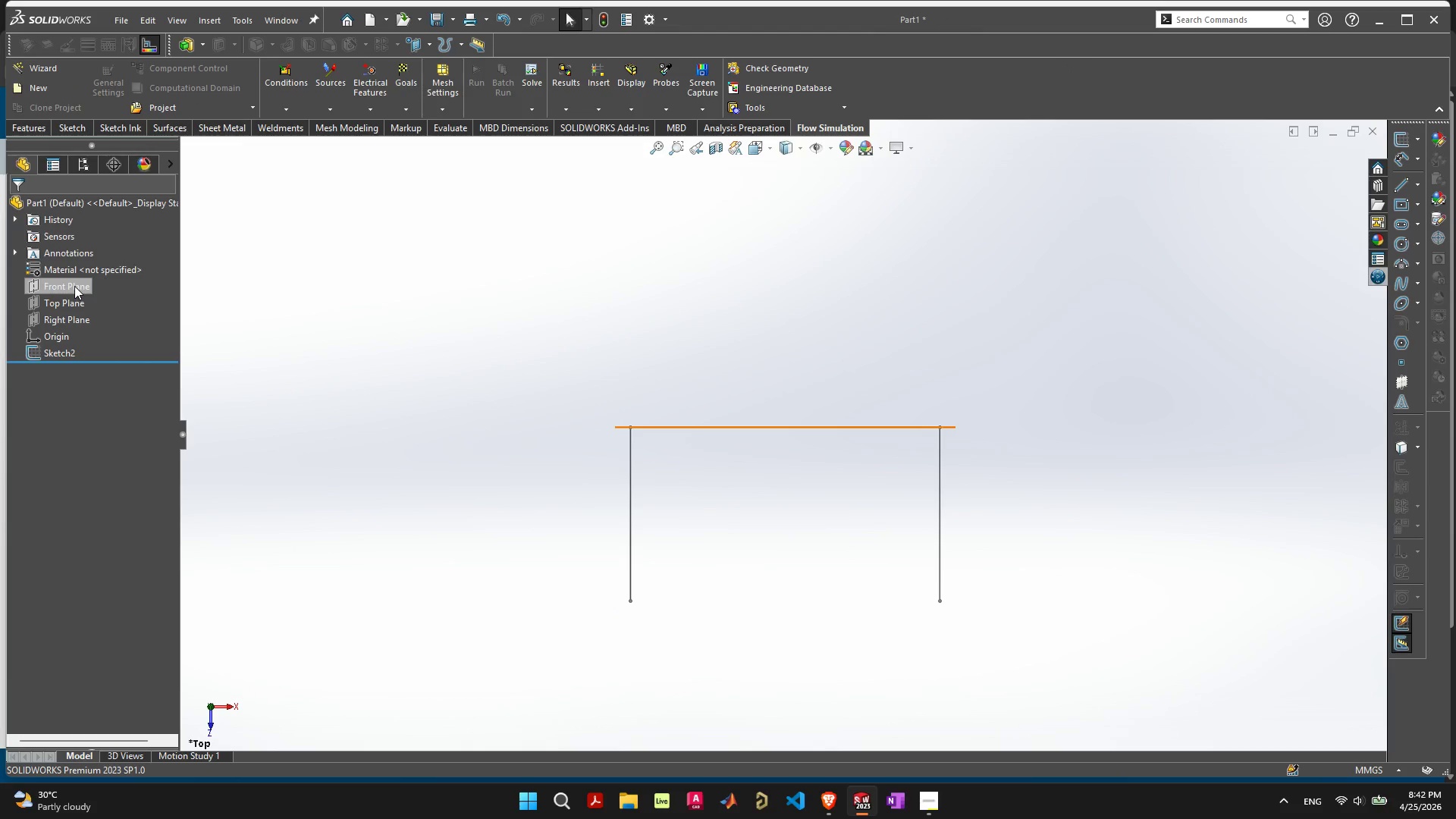 
left_click([74, 286])
 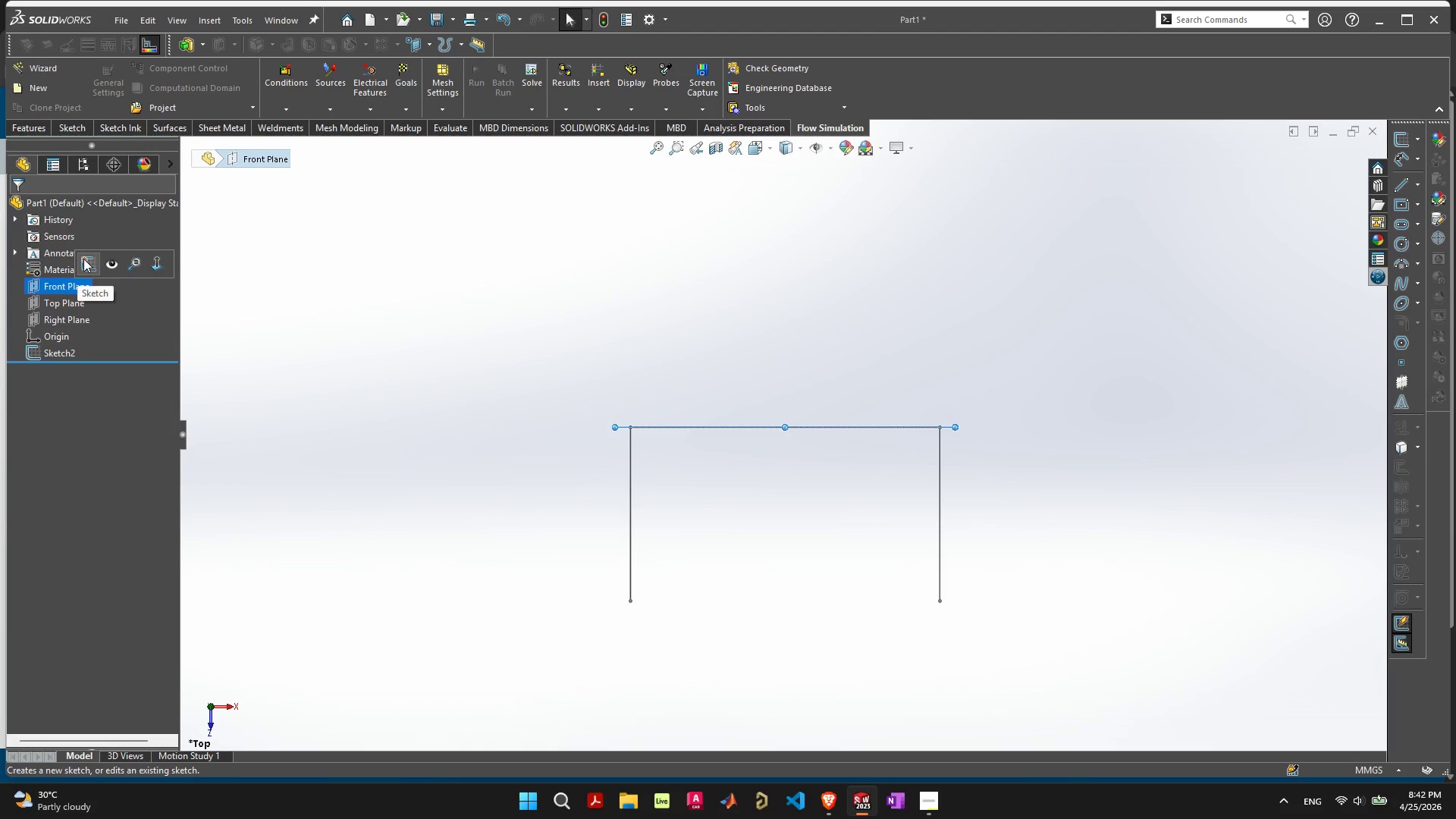 
left_click([85, 258])
 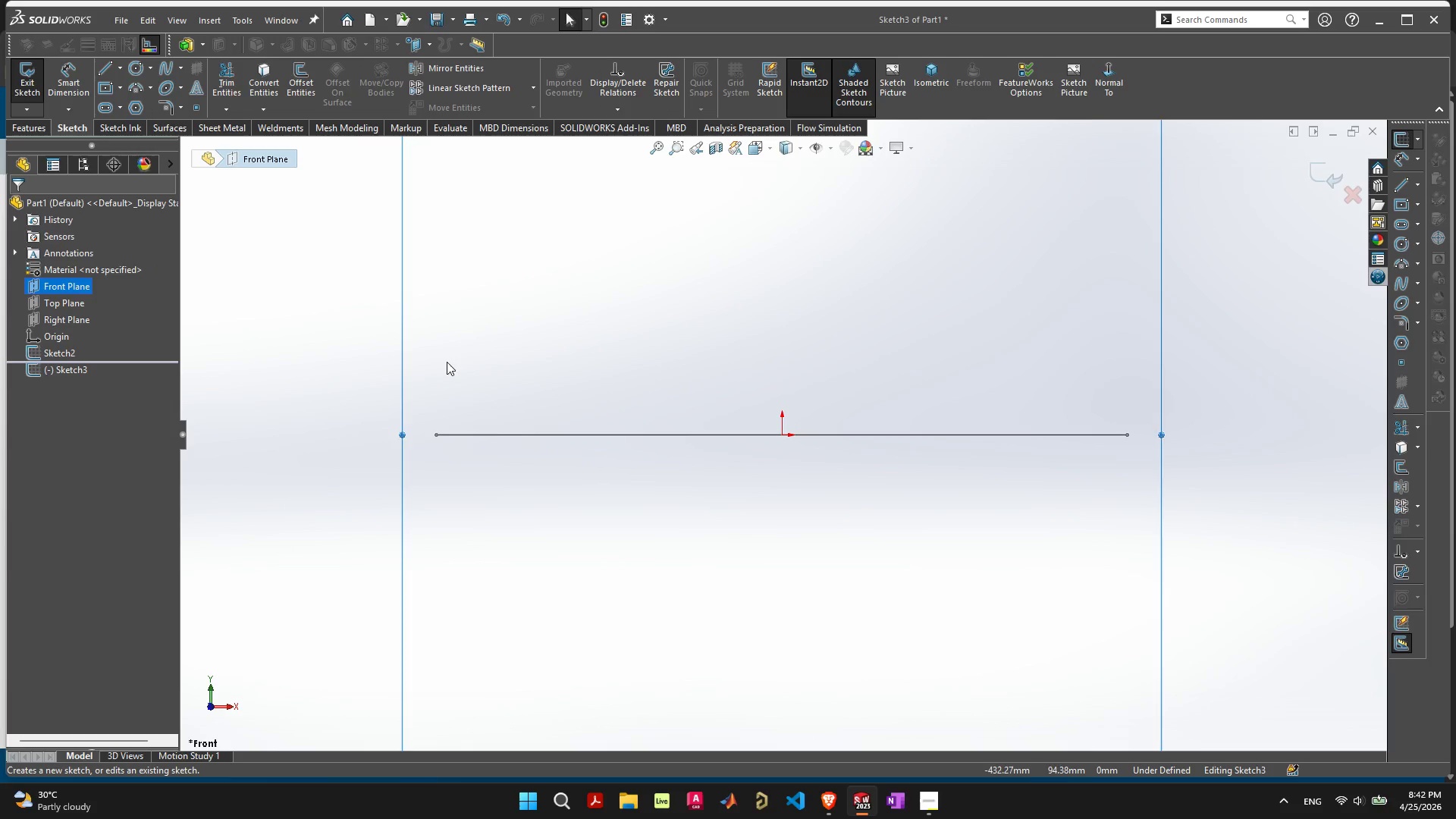 
scroll: coordinate [473, 376], scroll_direction: down, amount: 4.0
 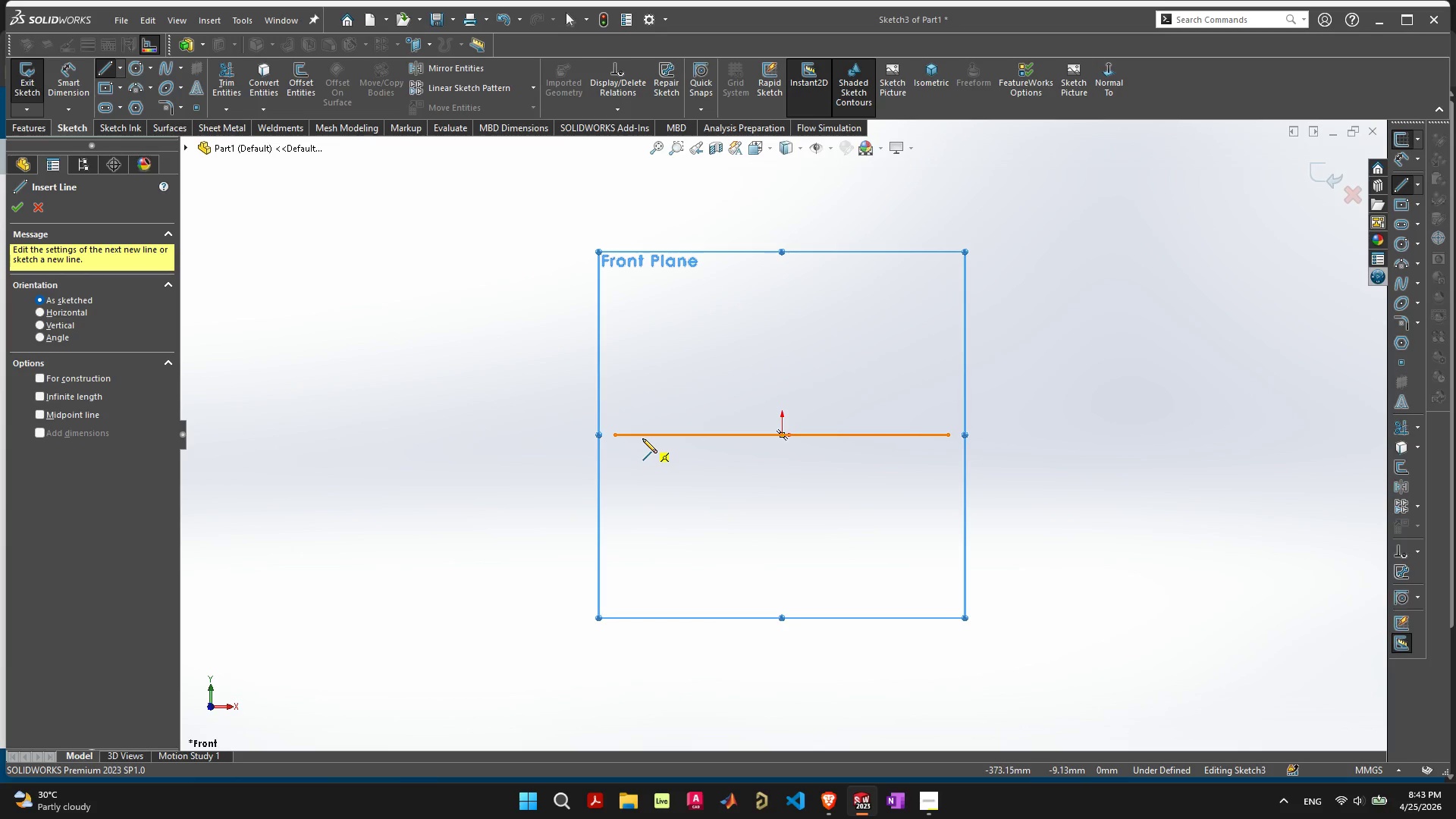 
wait(28.65)
 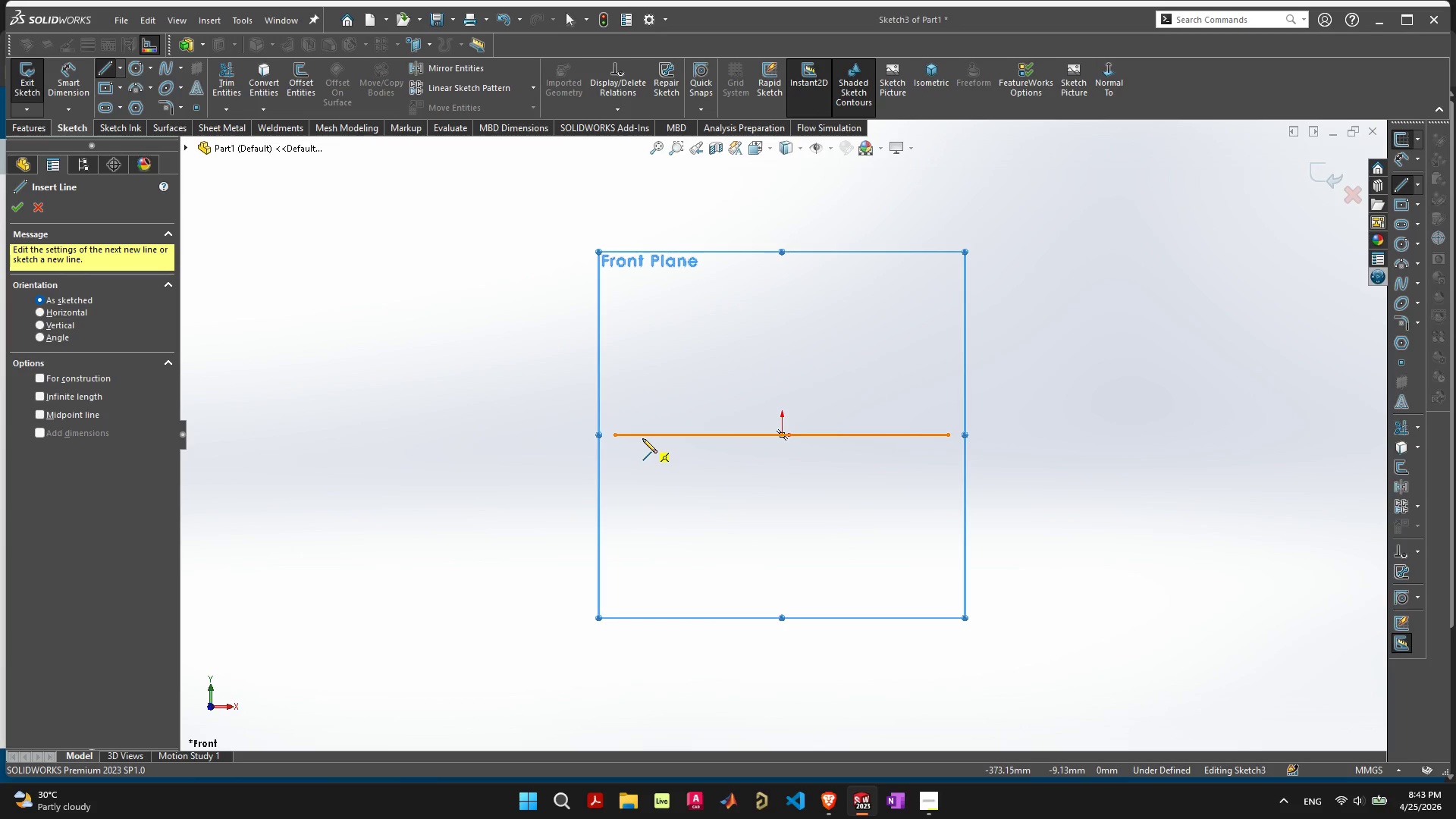 
left_click([616, 435])
 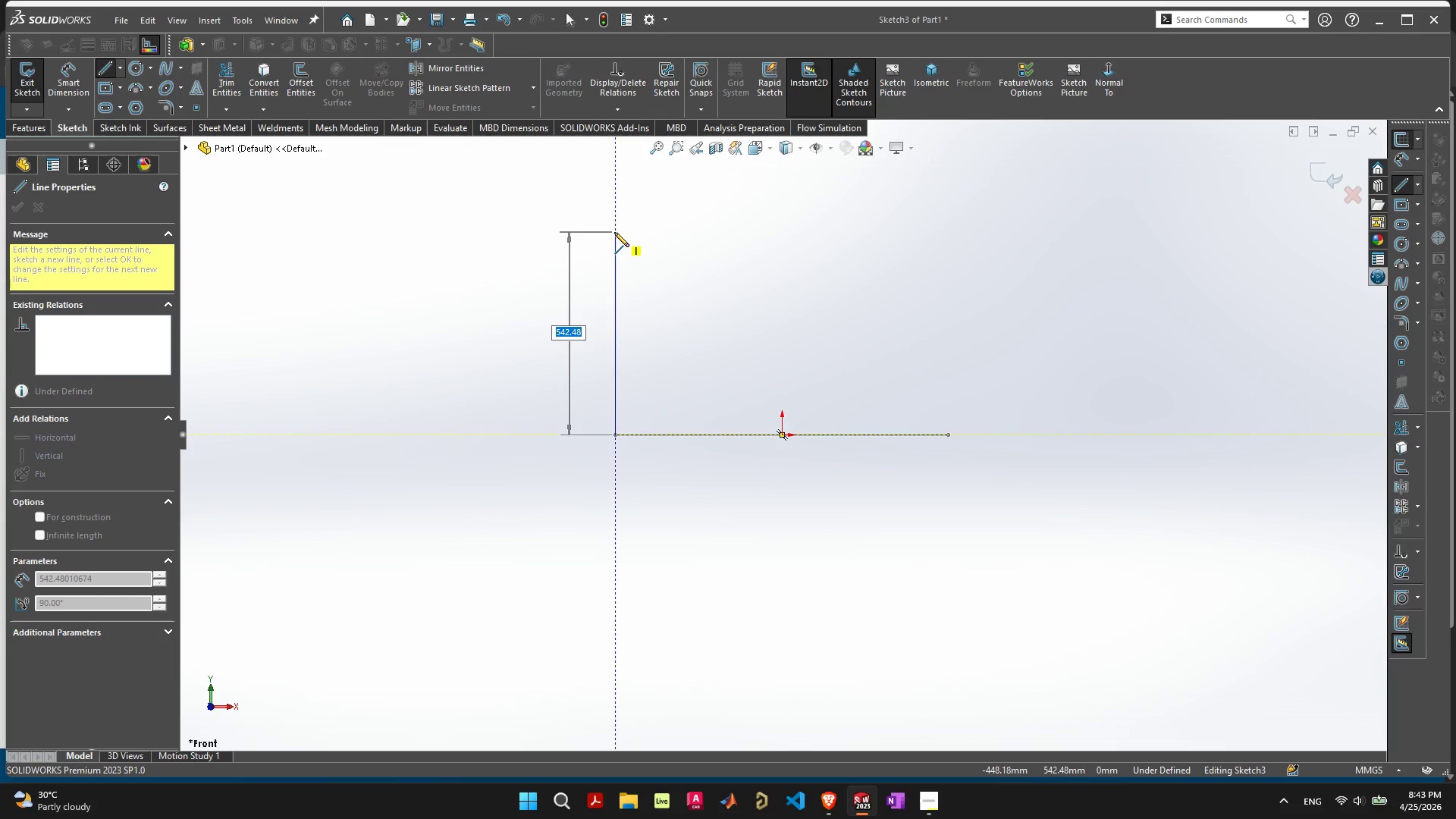 
type(910)
 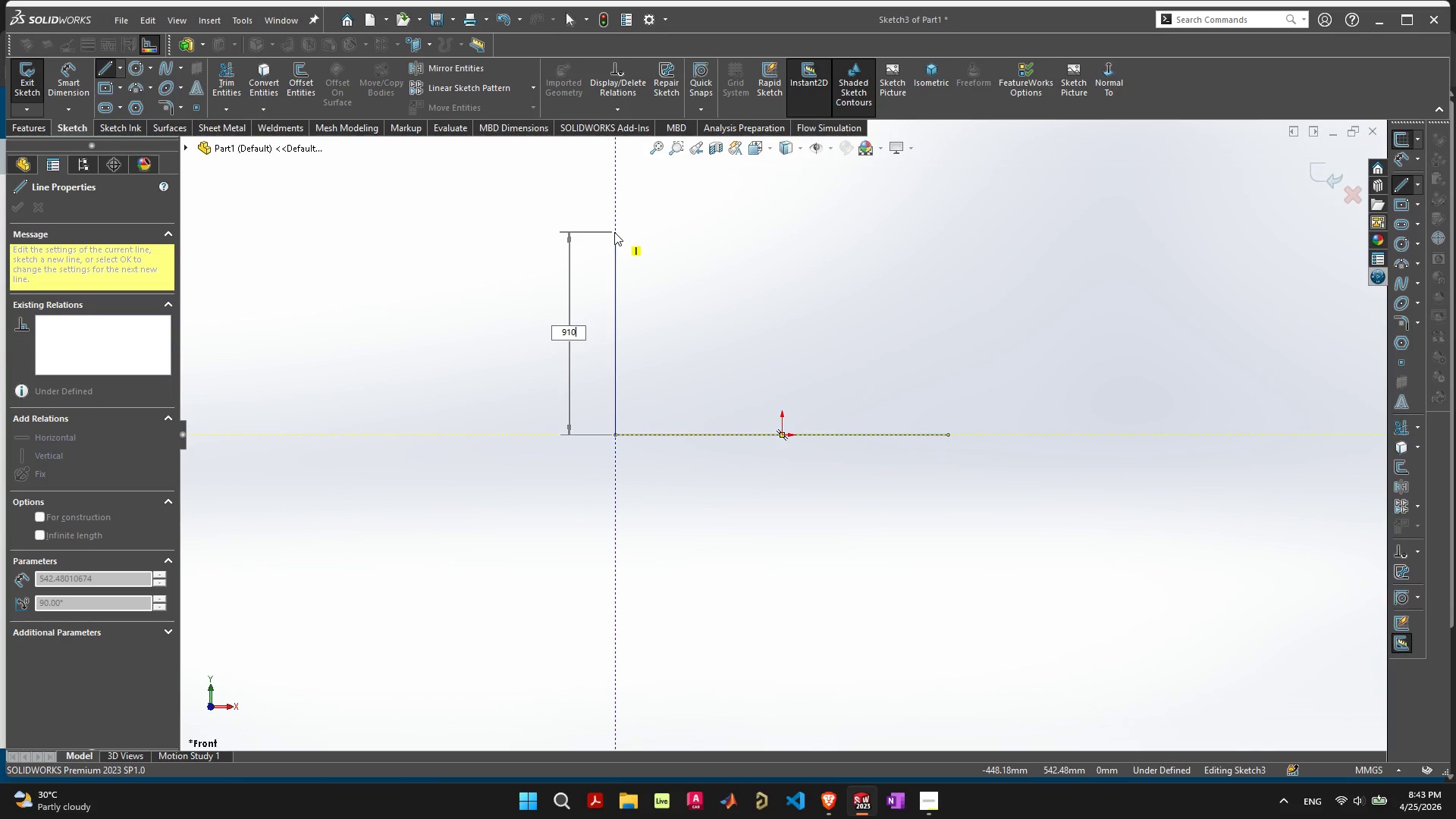 
key(Backspace)
 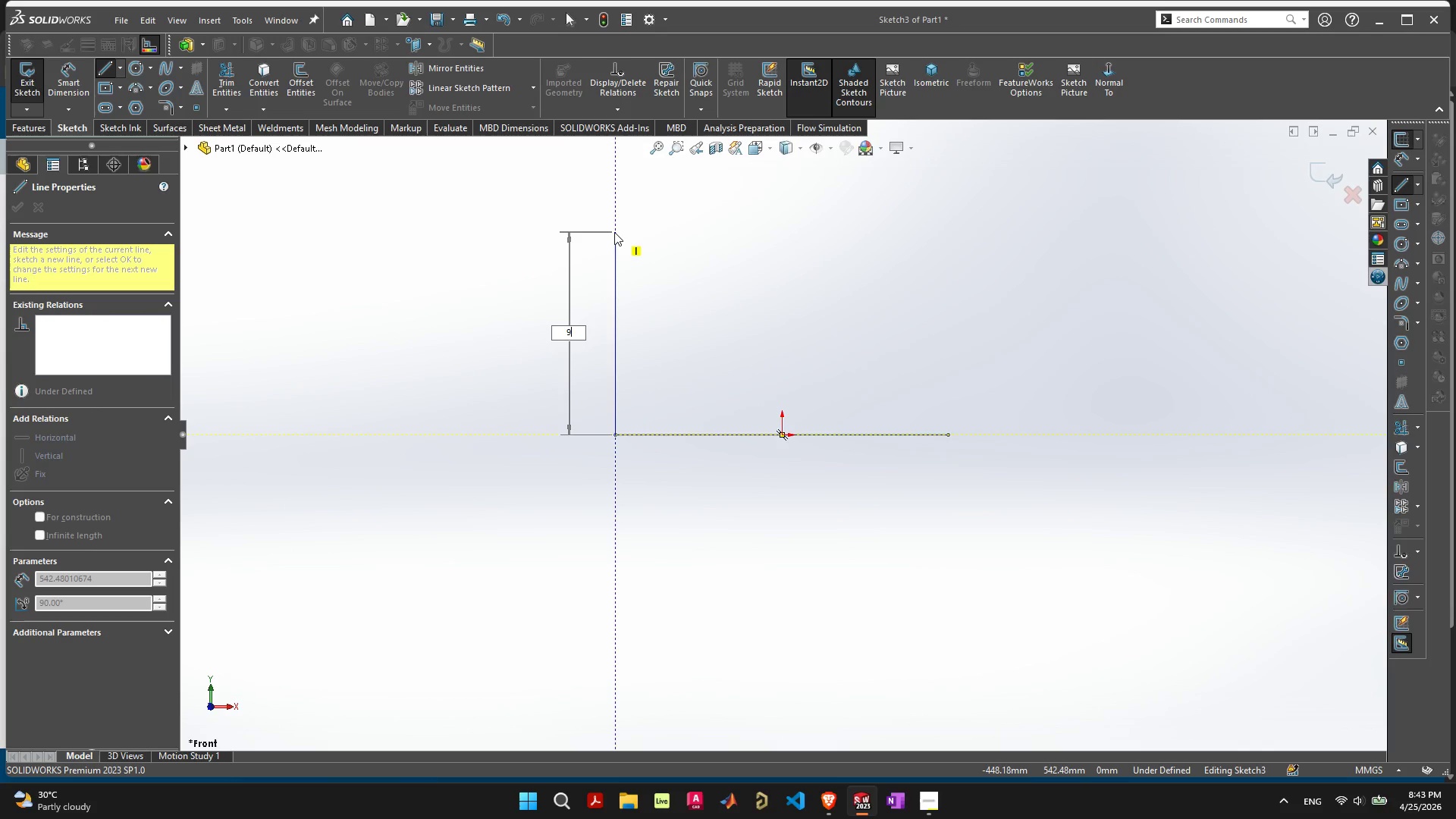 
key(Backspace)
 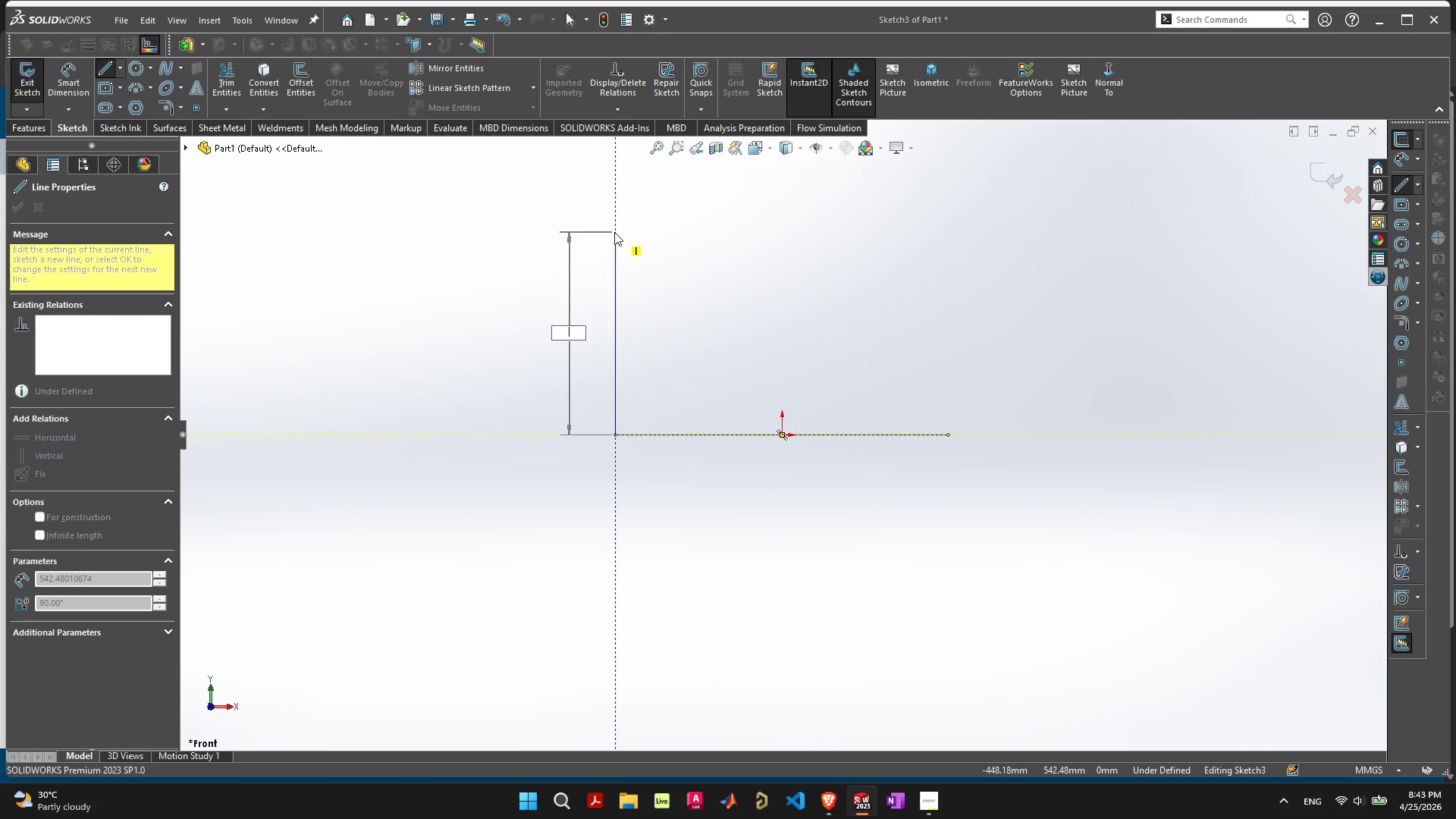 
key(Backspace)
 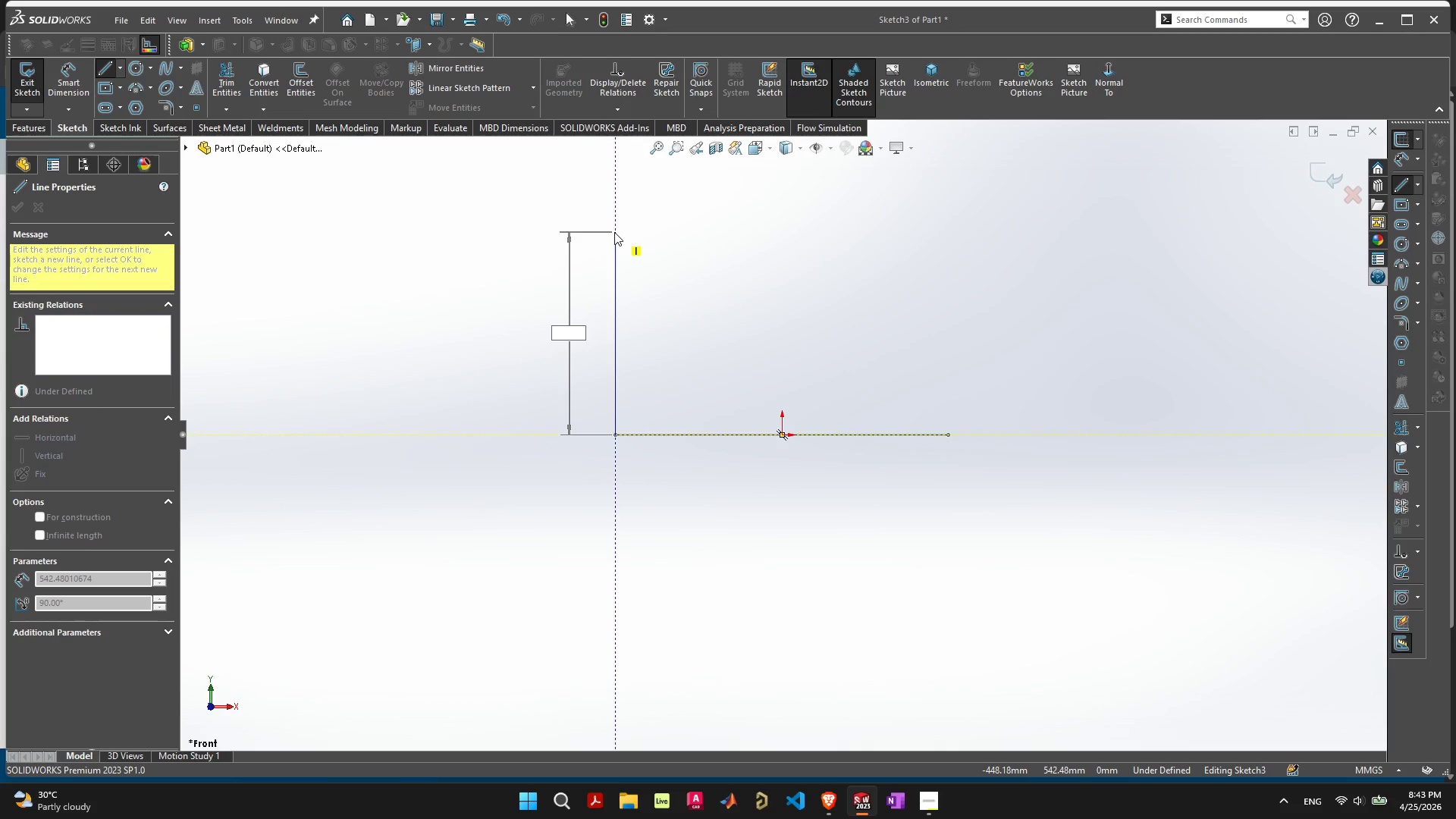 
type(924)
 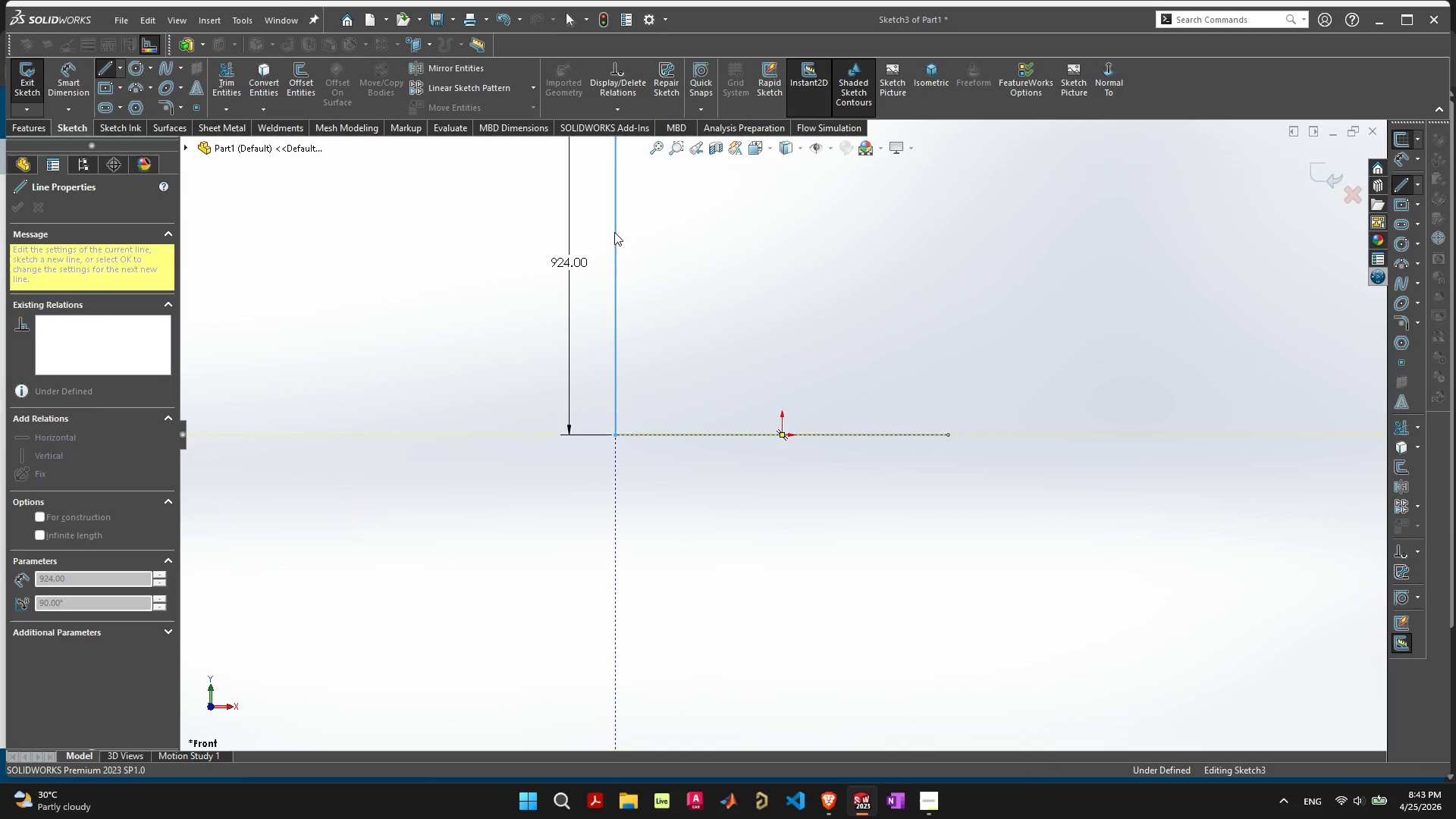 
key(Enter)
 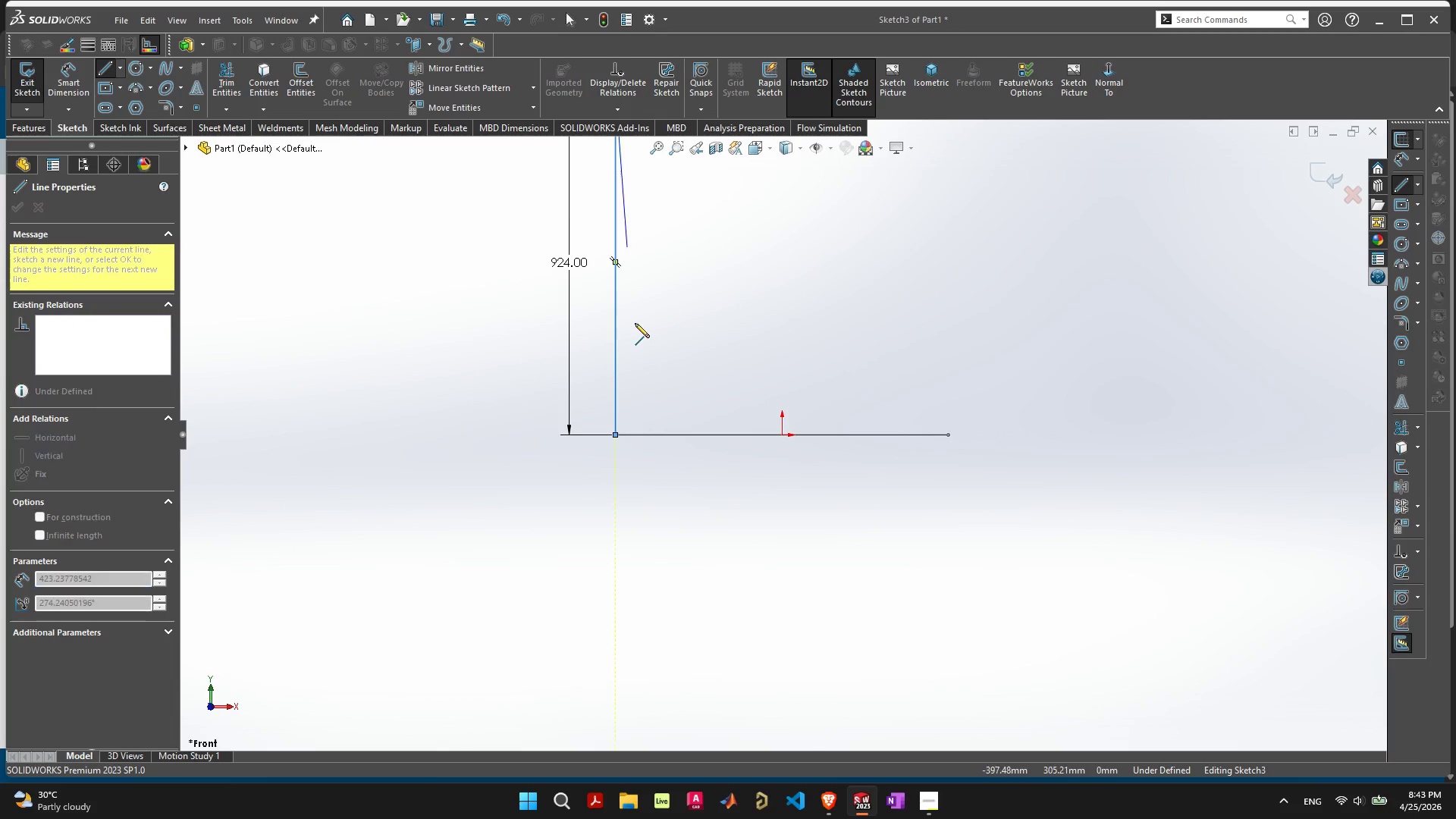 
scroll: coordinate [632, 328], scroll_direction: down, amount: 3.0
 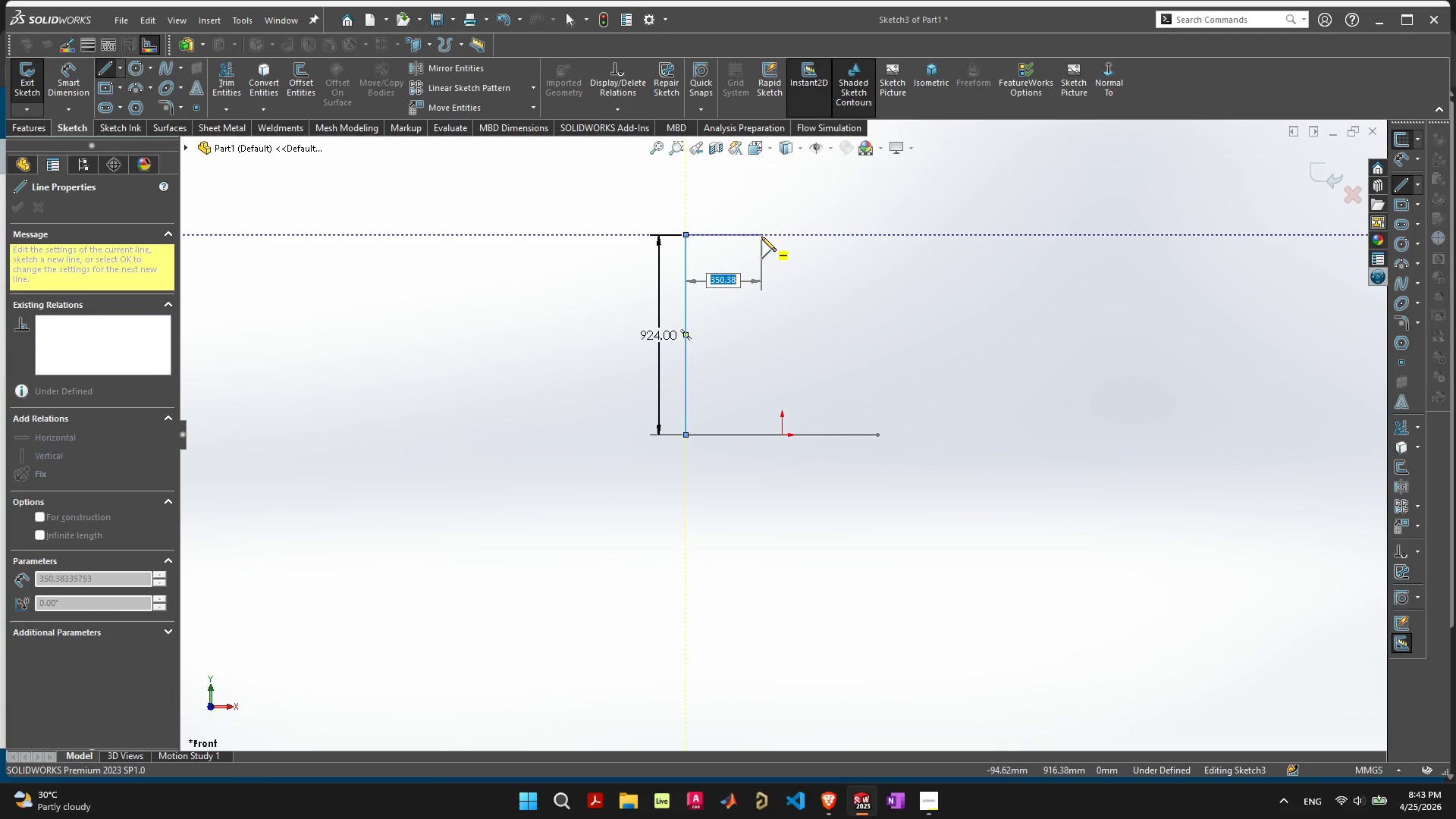 
key(Escape)
 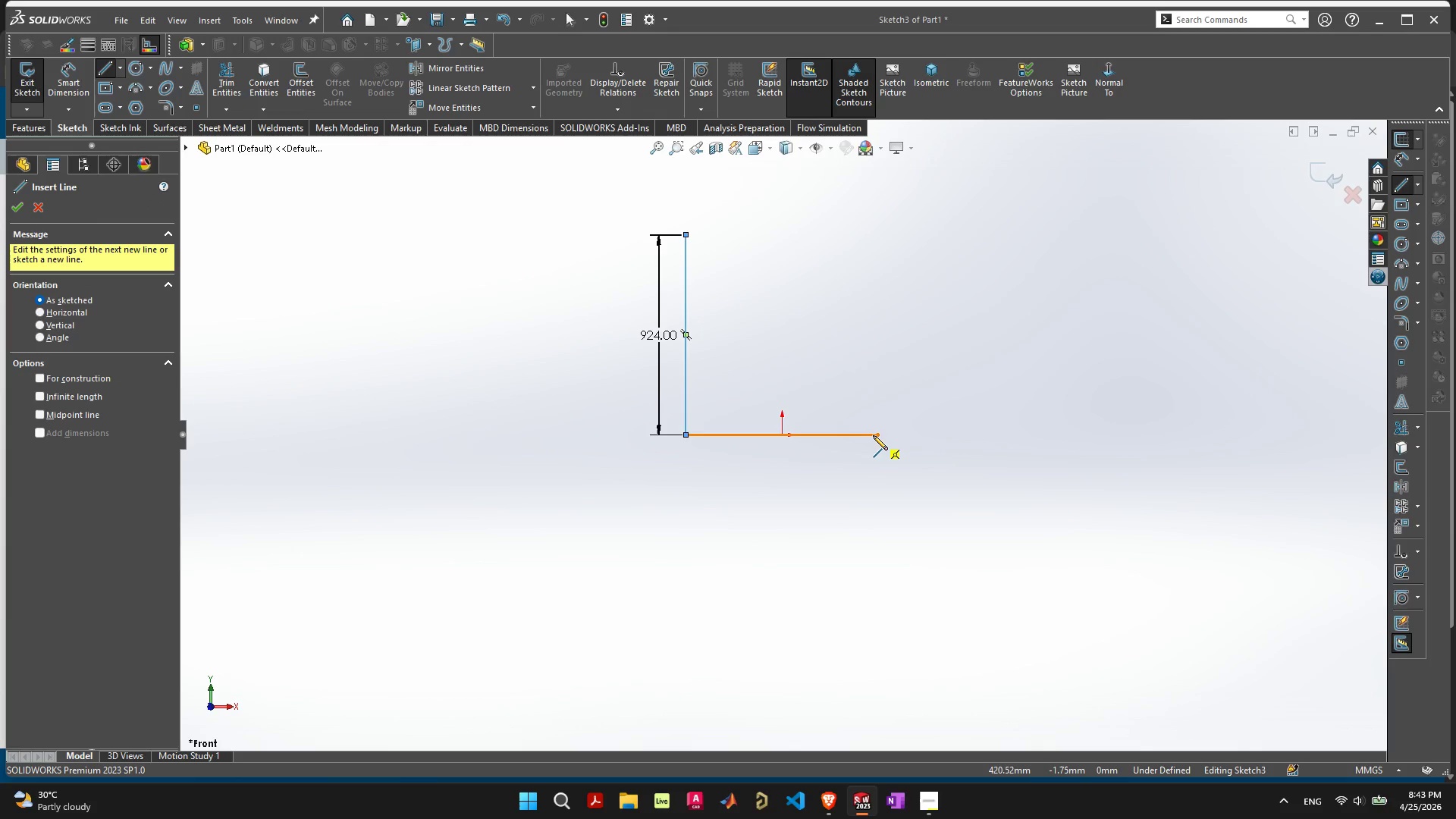 
left_click([877, 435])
 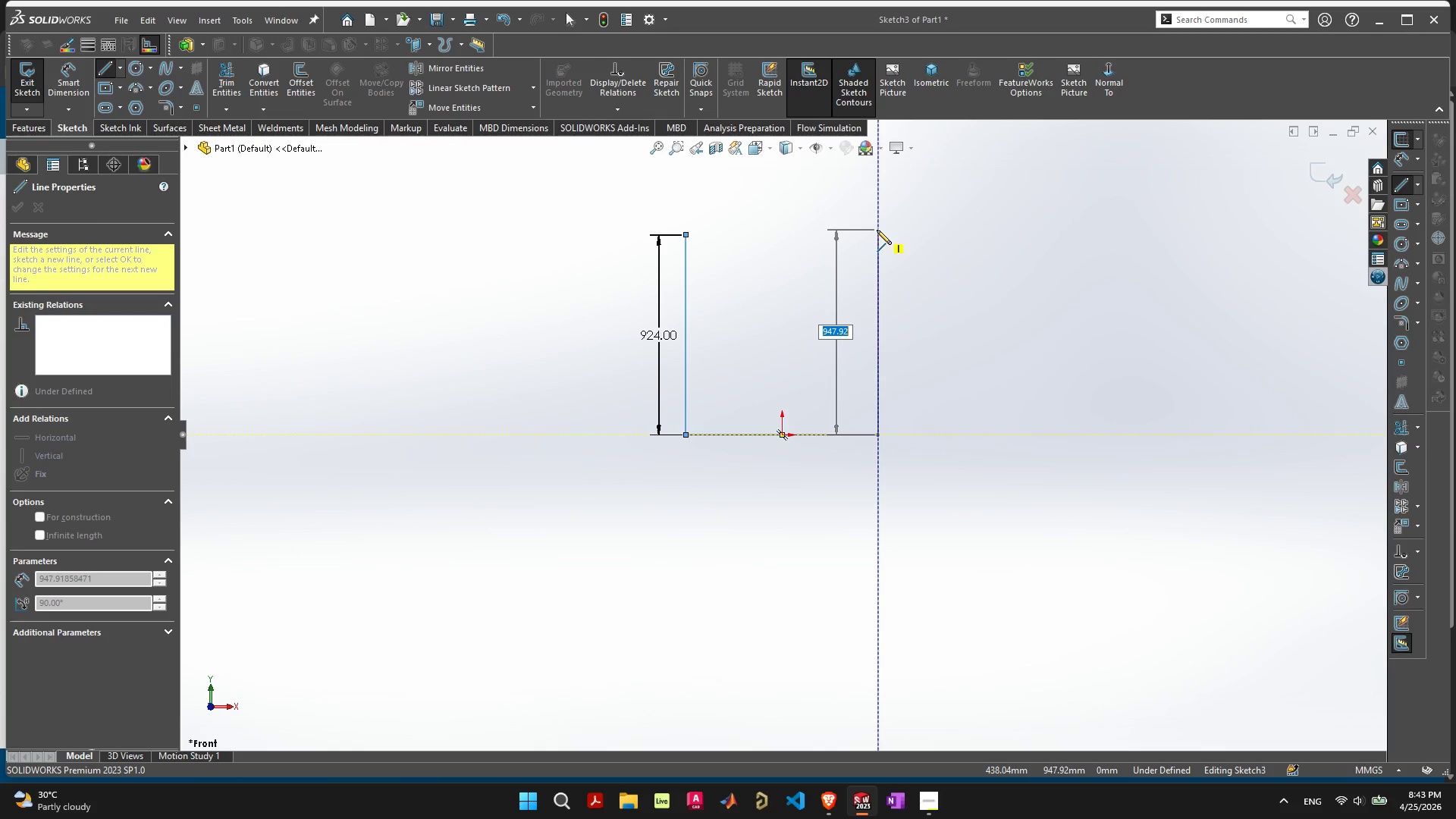 
left_click([876, 238])
 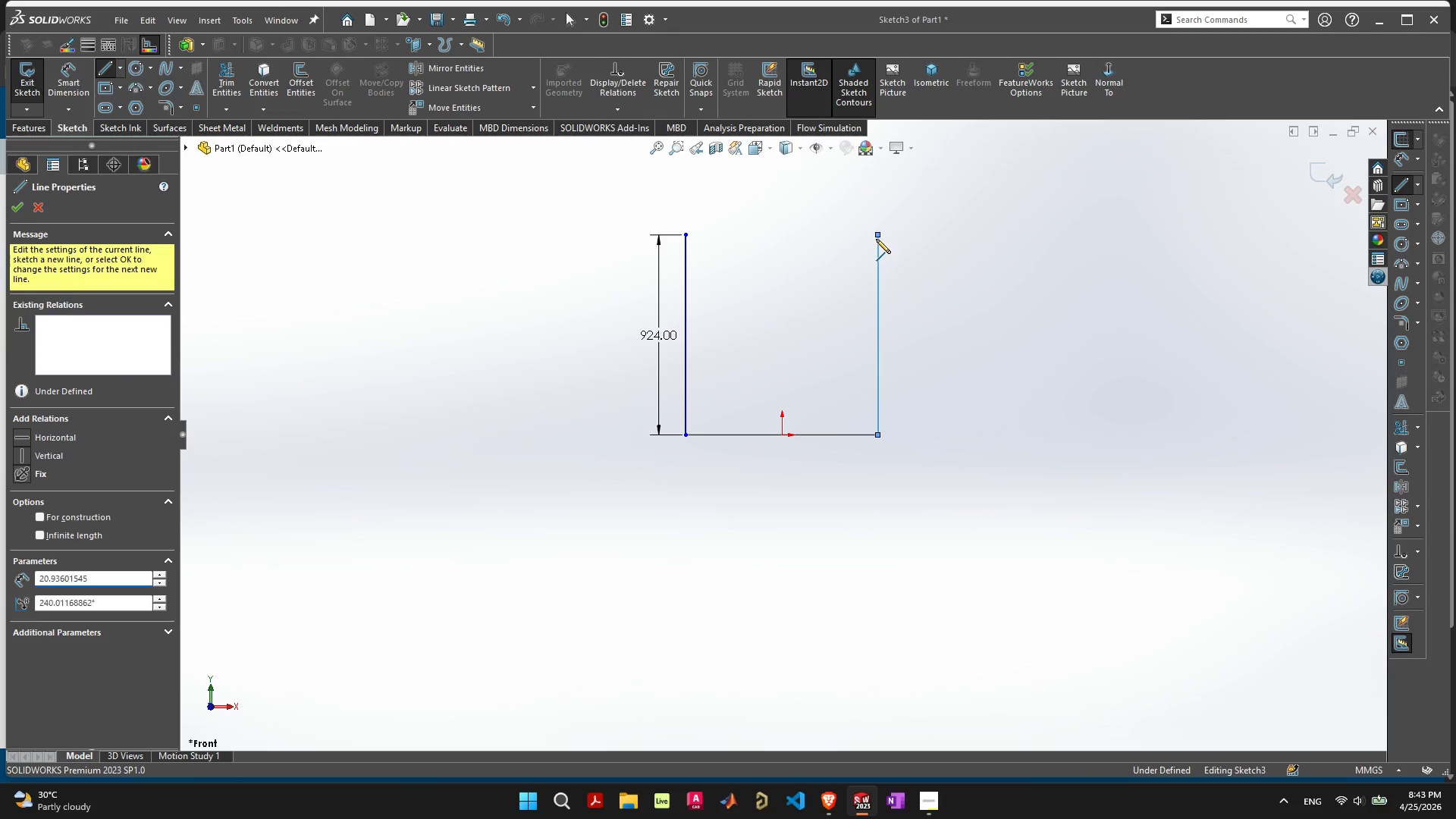 
key(Escape)
 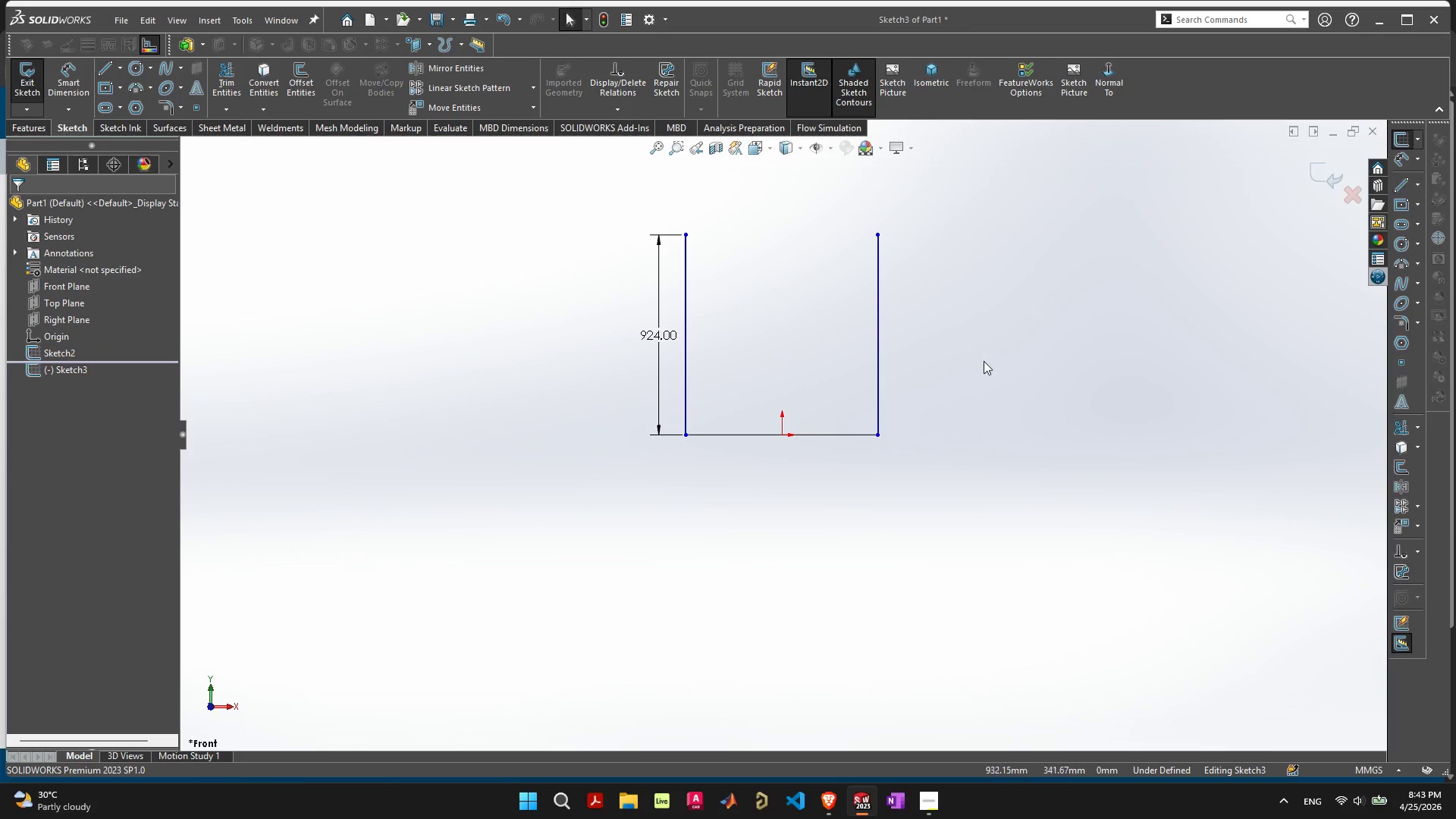 
left_click([984, 361])
 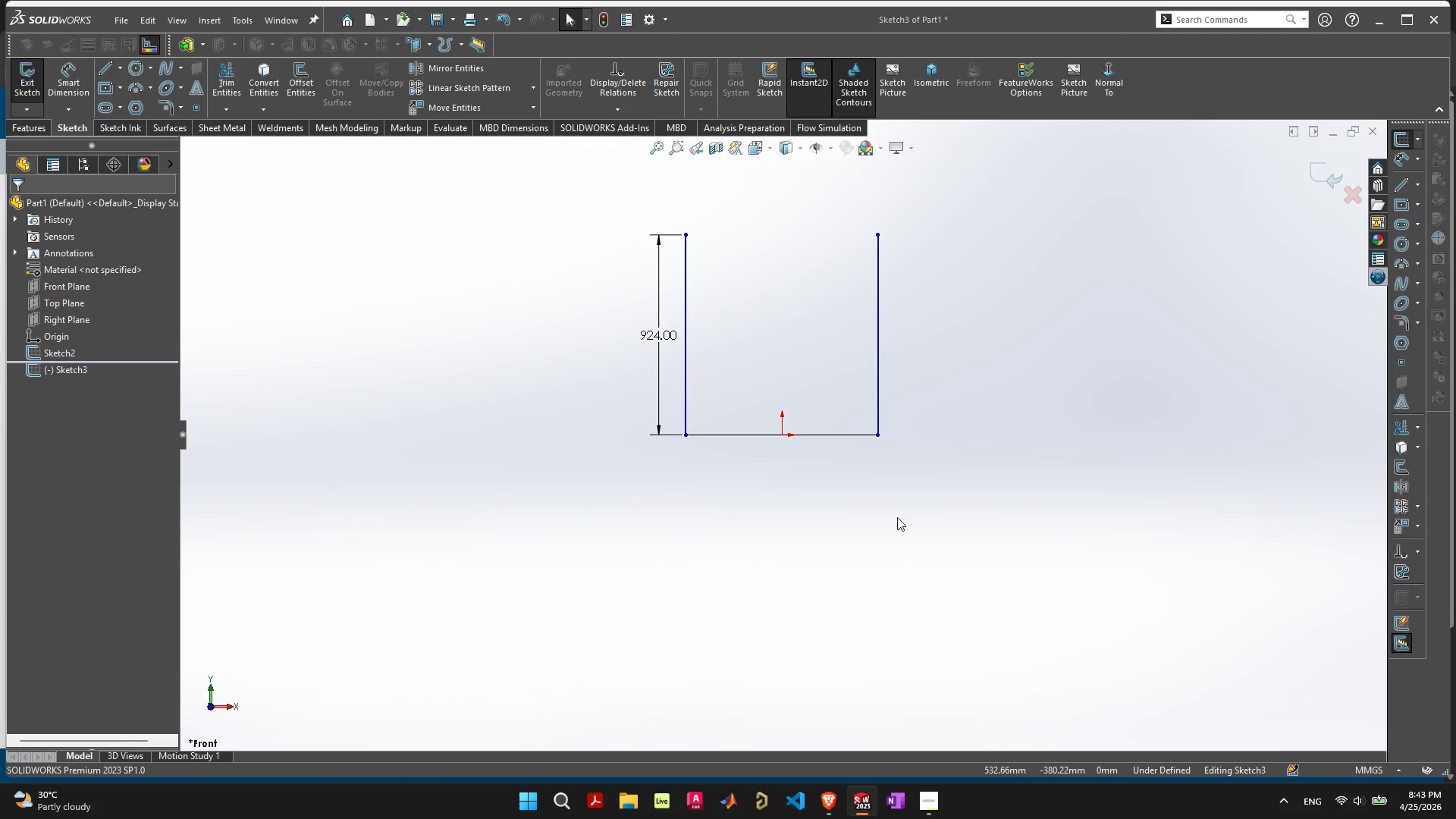 
wait(6.61)
 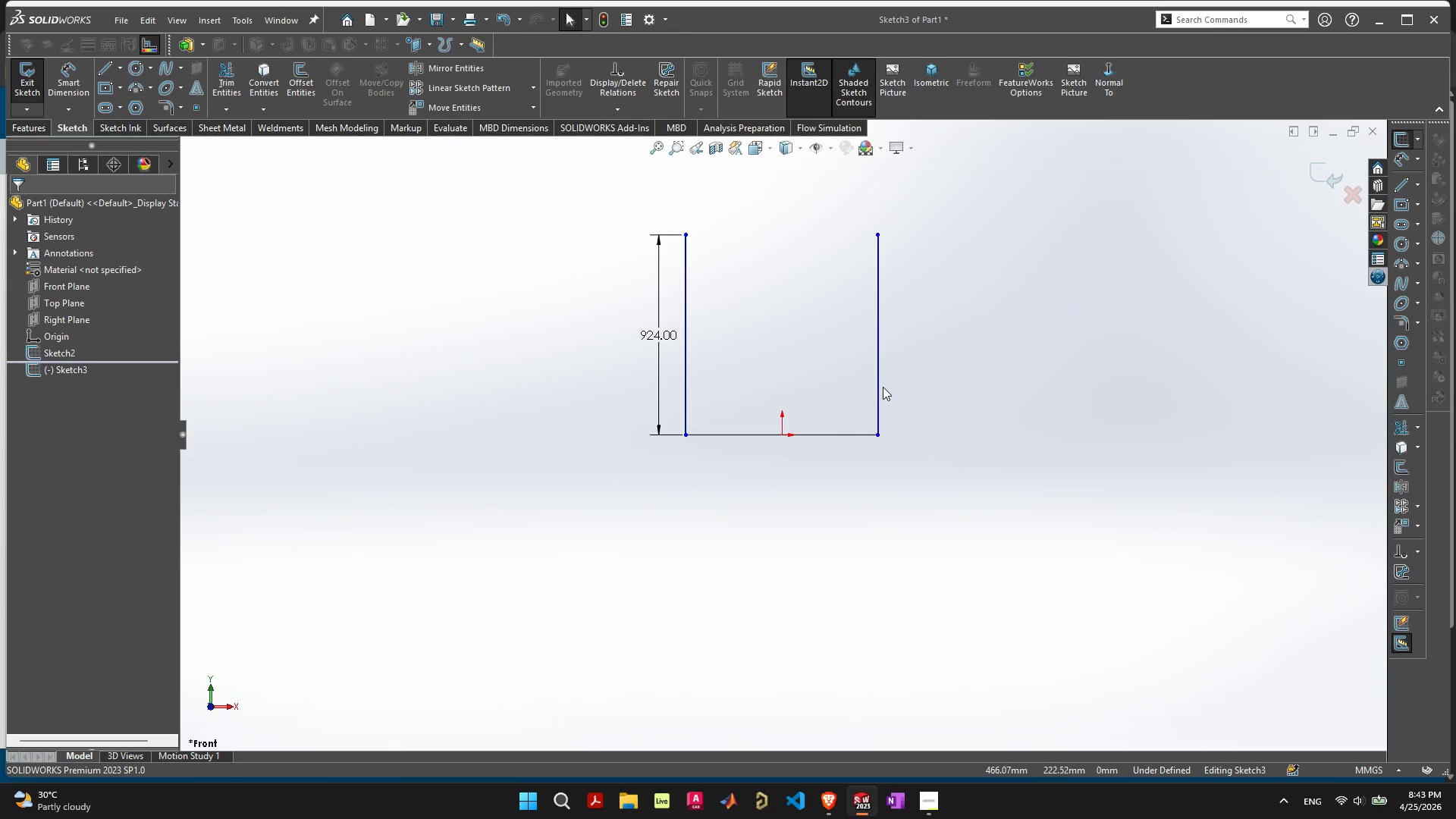 
scroll: coordinate [873, 424], scroll_direction: up, amount: 5.0
 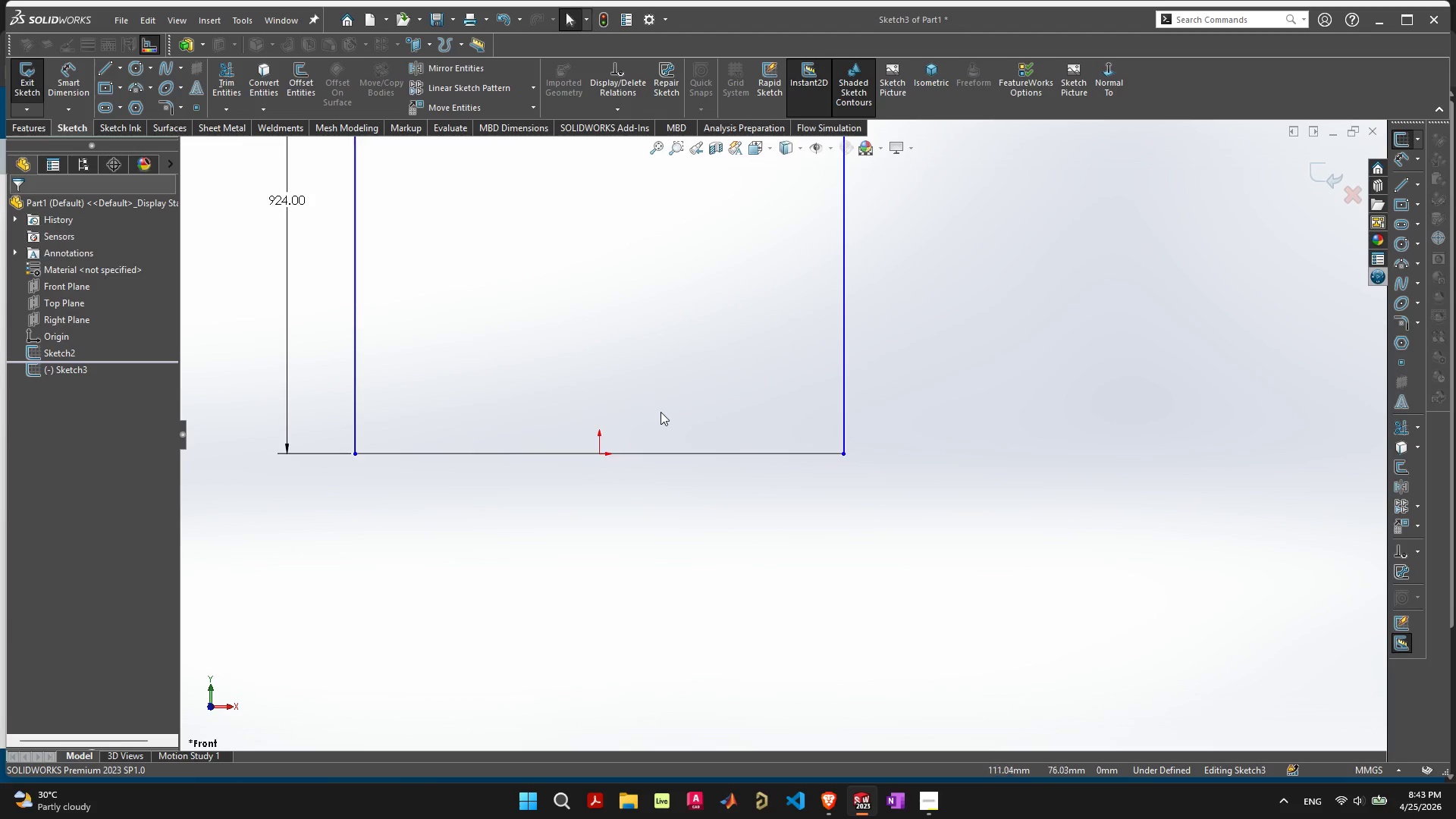 
scroll: coordinate [659, 411], scroll_direction: down, amount: 5.0
 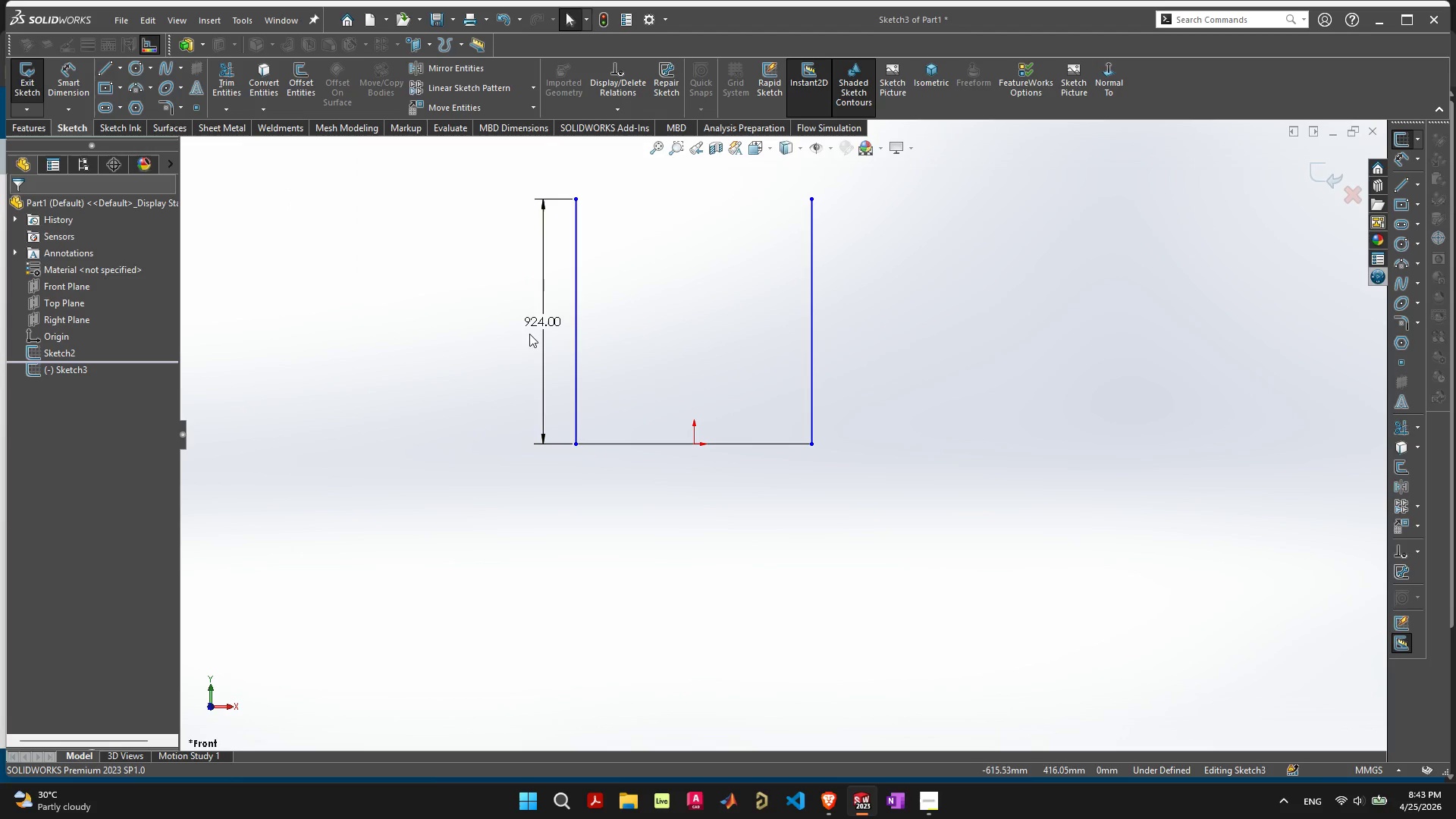 
left_click([582, 344])
 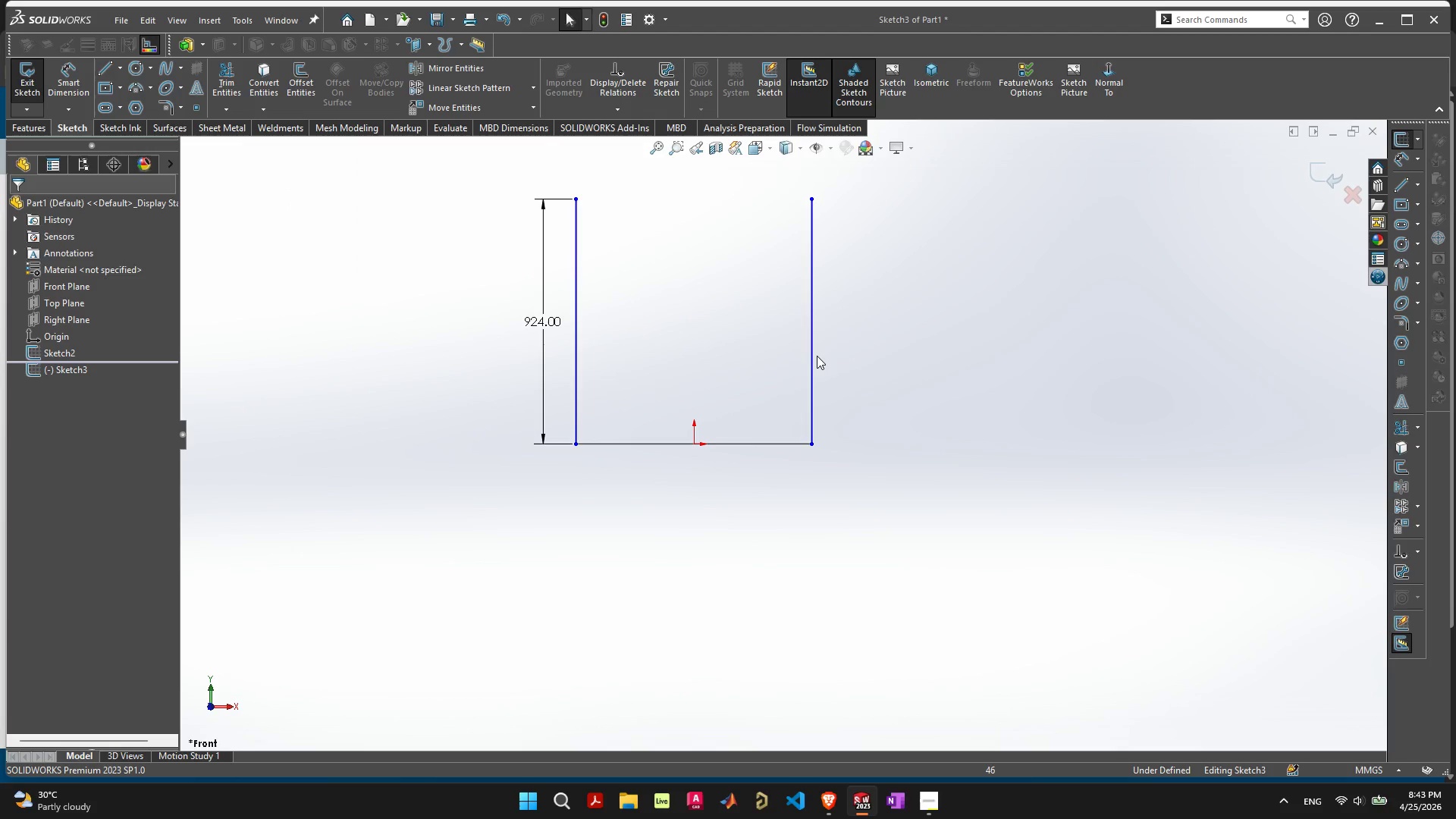 
hold_key(key=ShiftLeft, duration=0.44)
left_click([814, 362])
 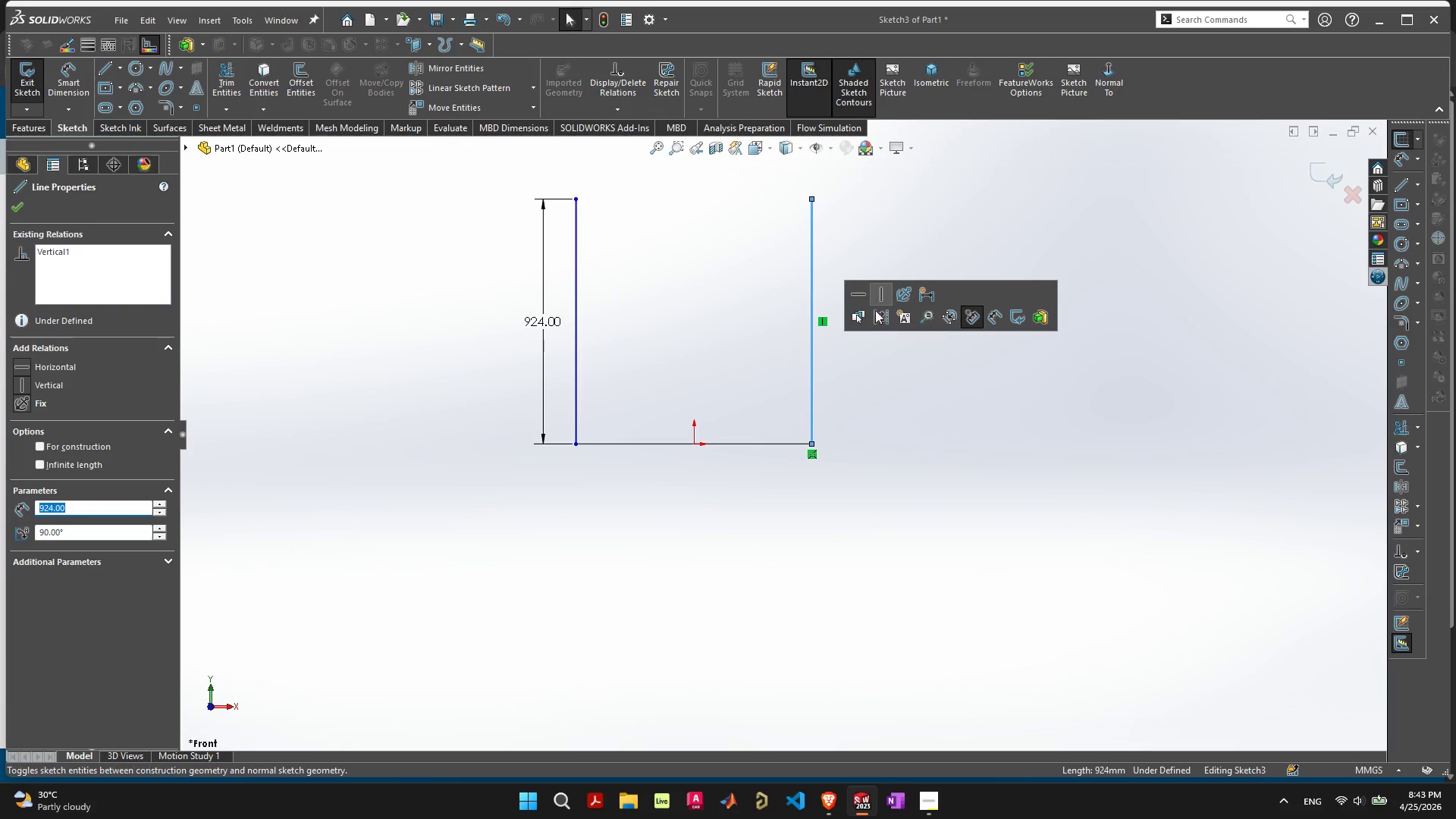 
left_click([904, 453])
 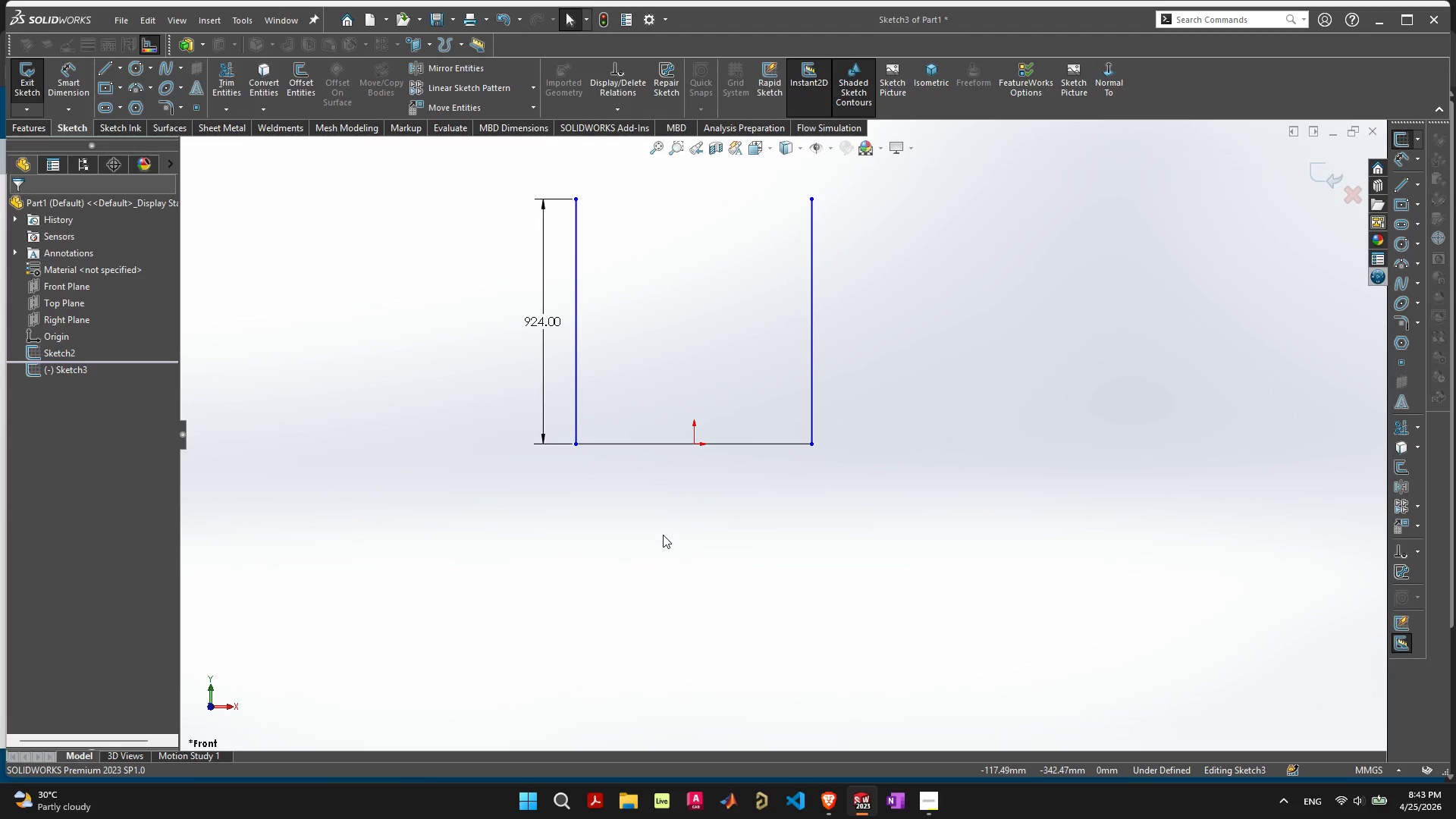 
scroll: coordinate [672, 524], scroll_direction: down, amount: 2.0
 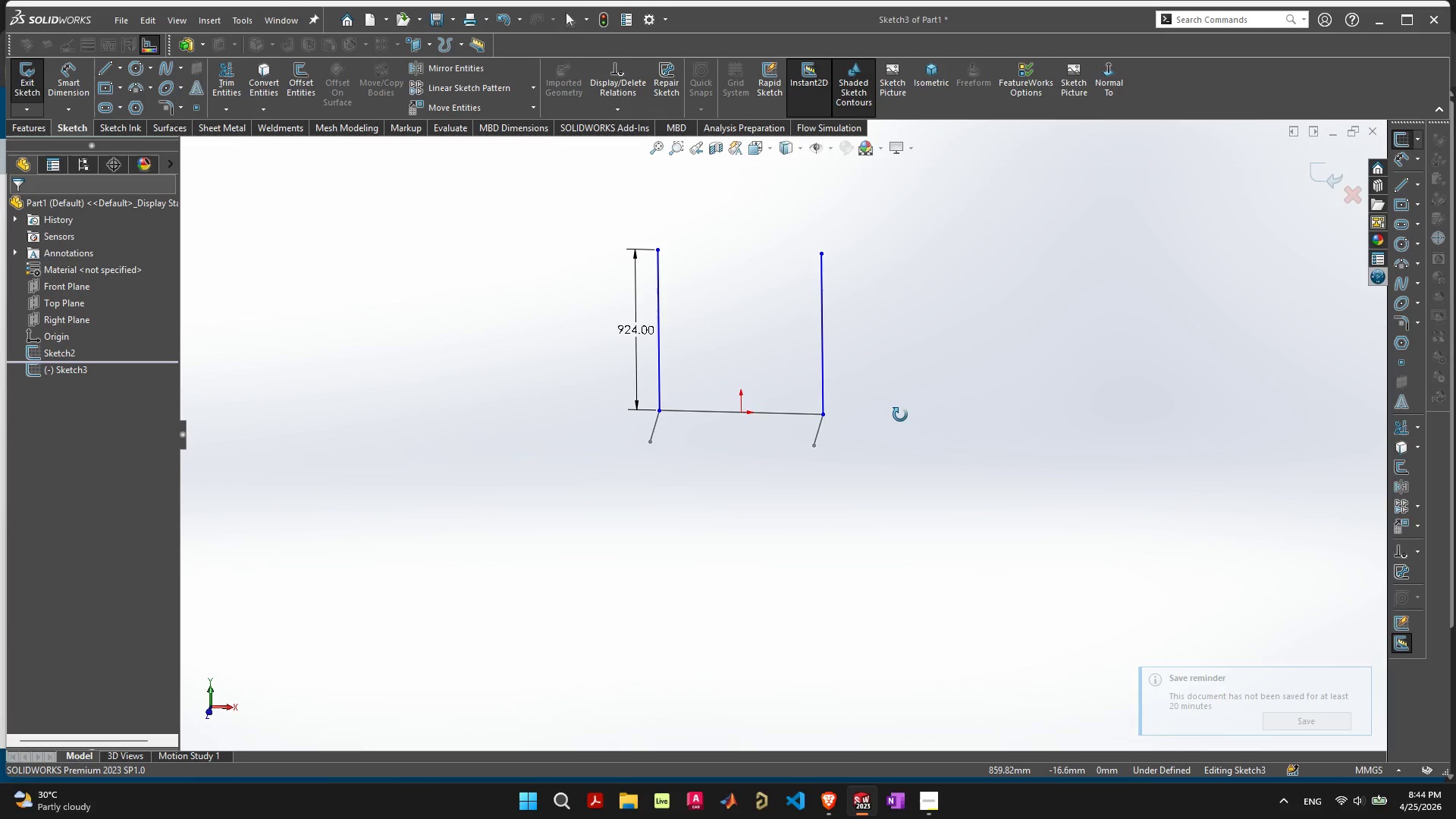 
wait(26.28)
 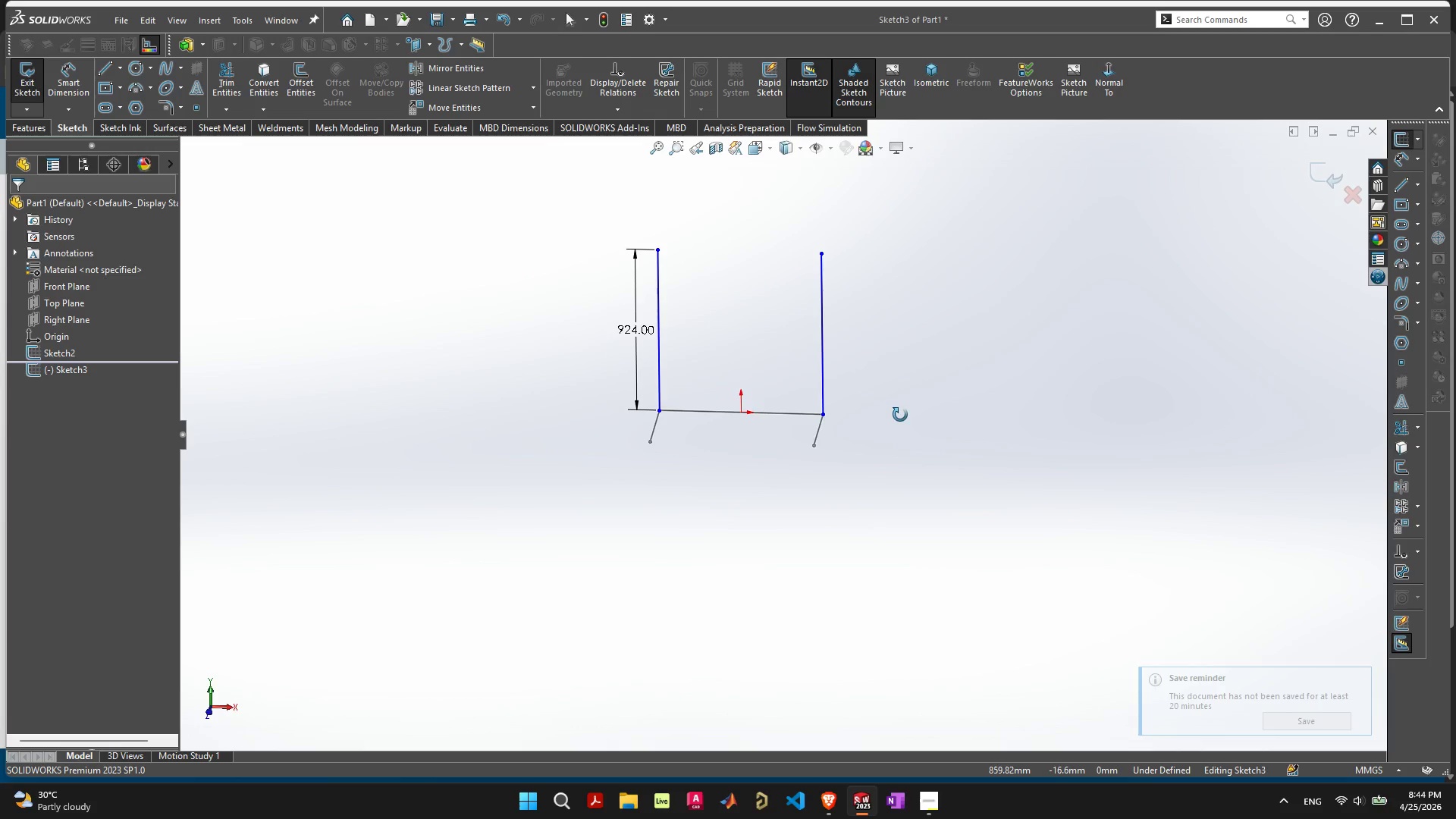 
key(F)
 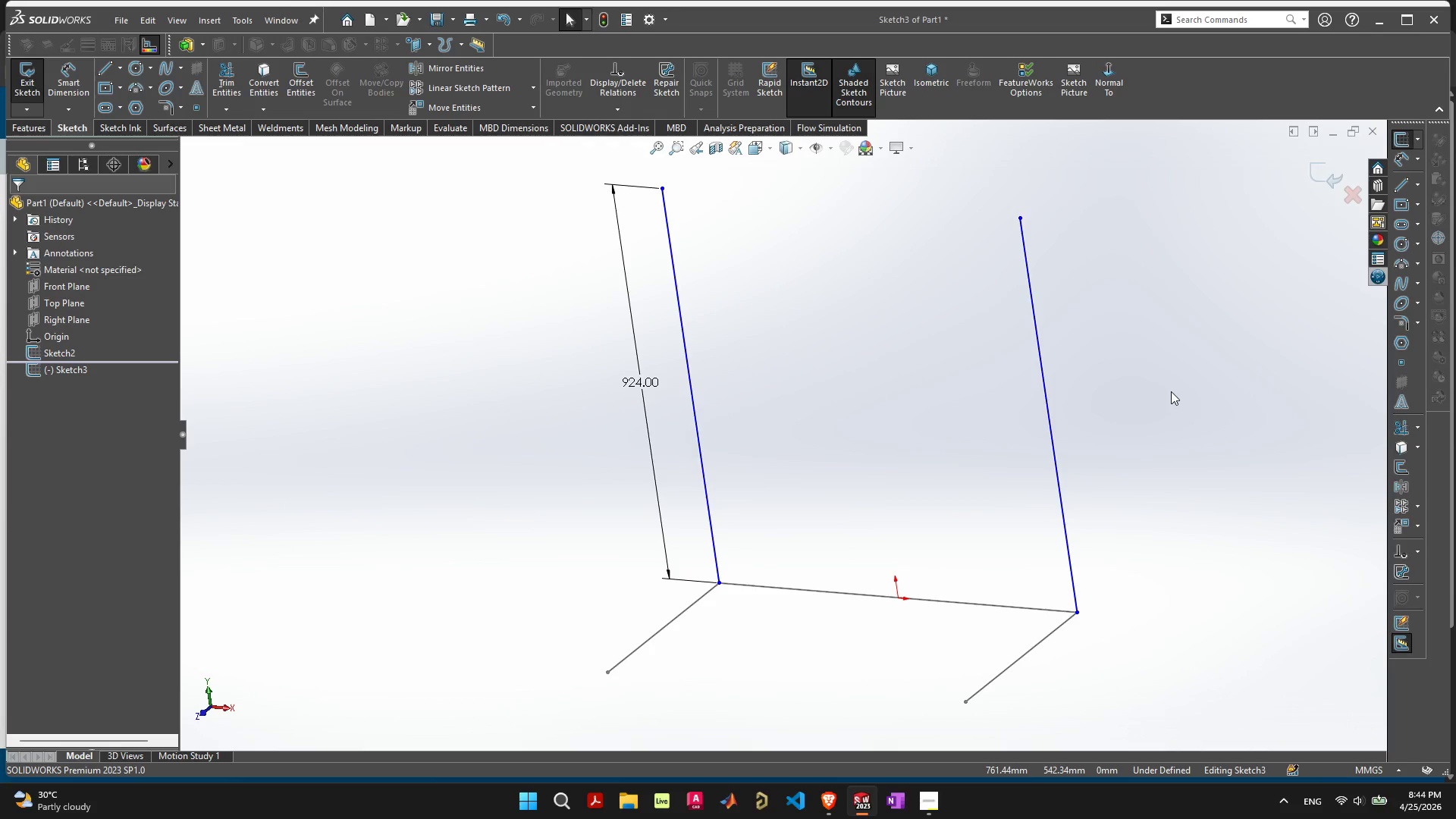 
wait(7.55)
 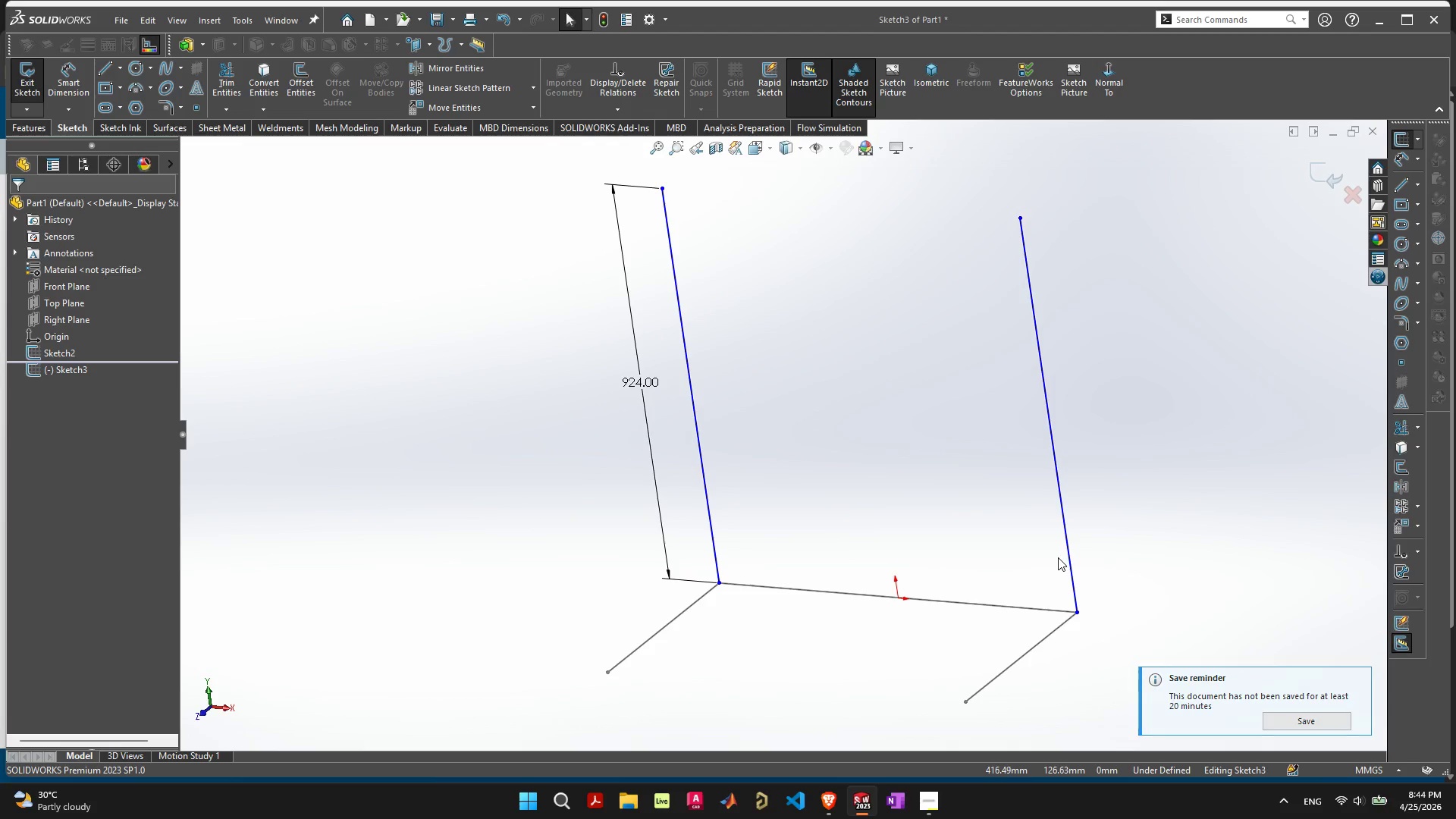 
left_click([663, 188])
 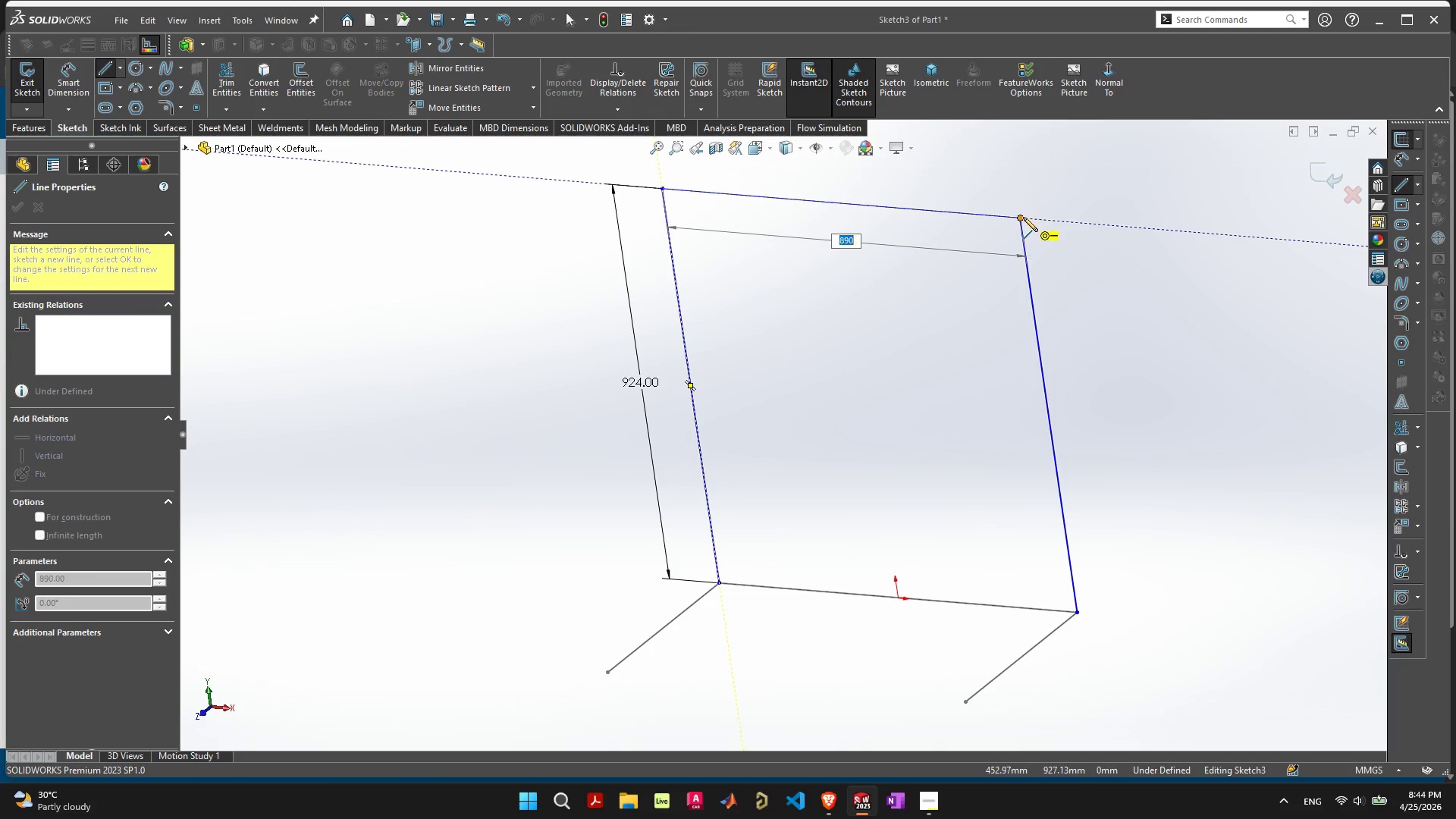 
left_click([1023, 217])
 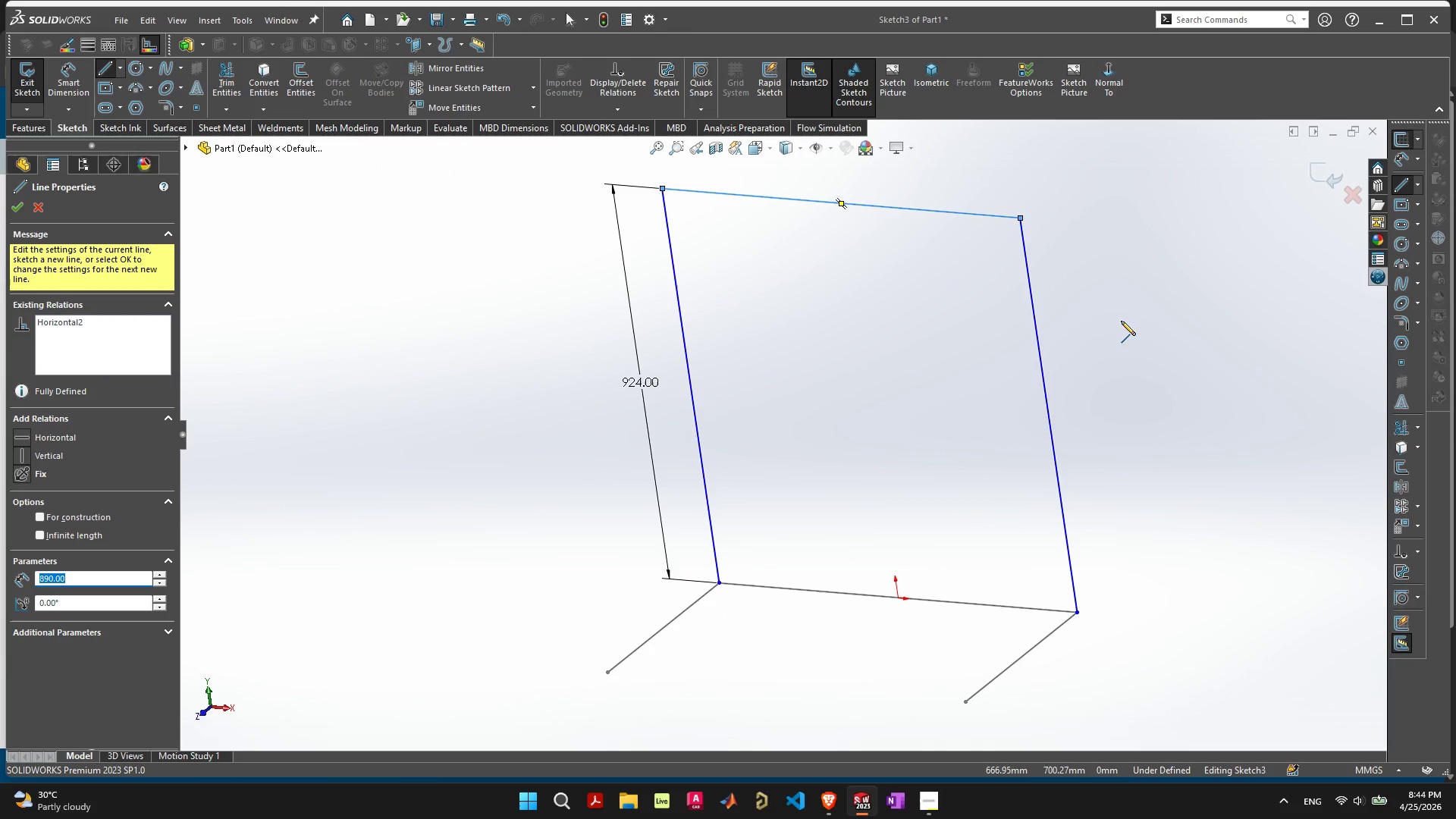 
key(Escape)
 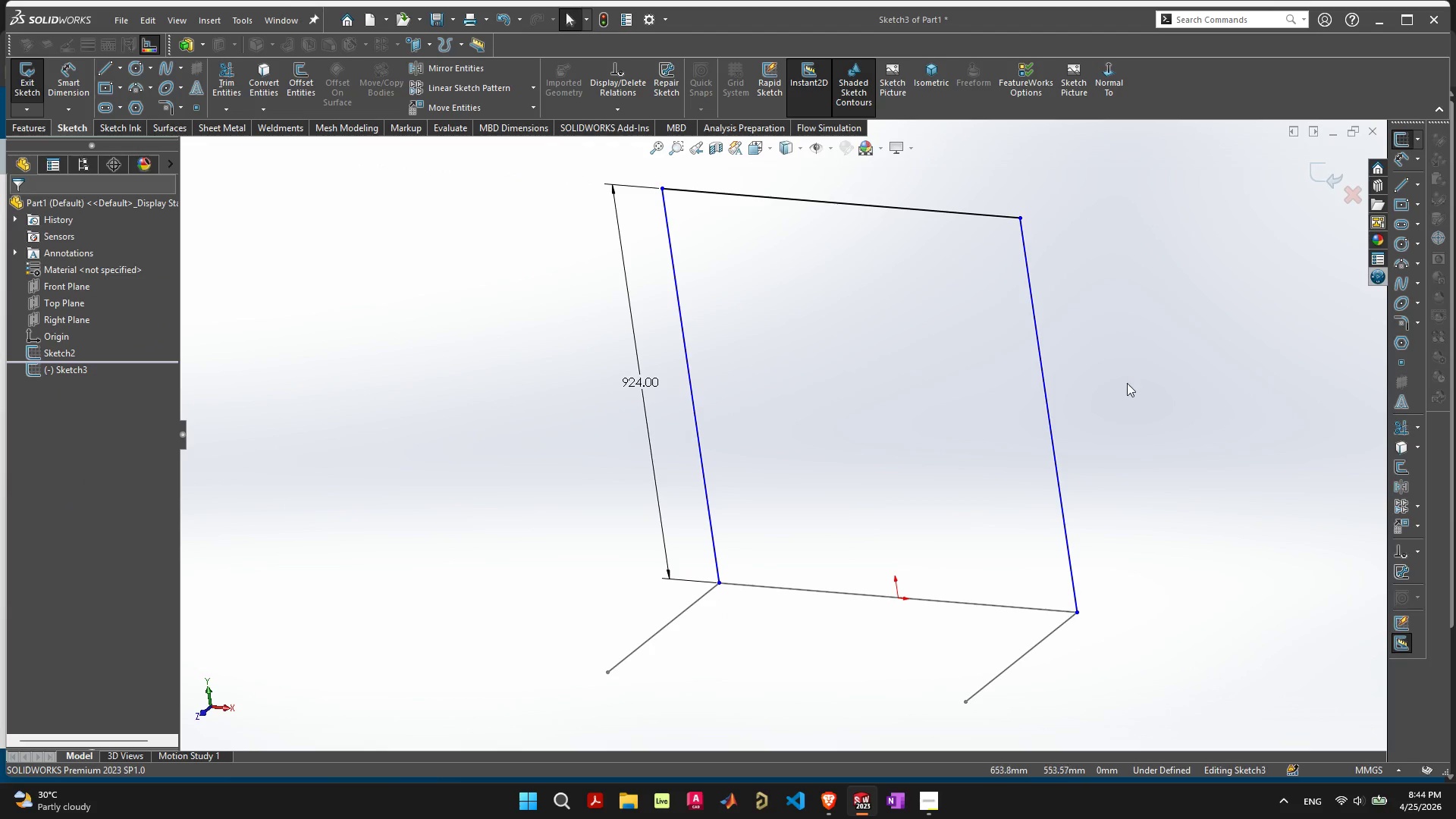 
left_click([1127, 383])
 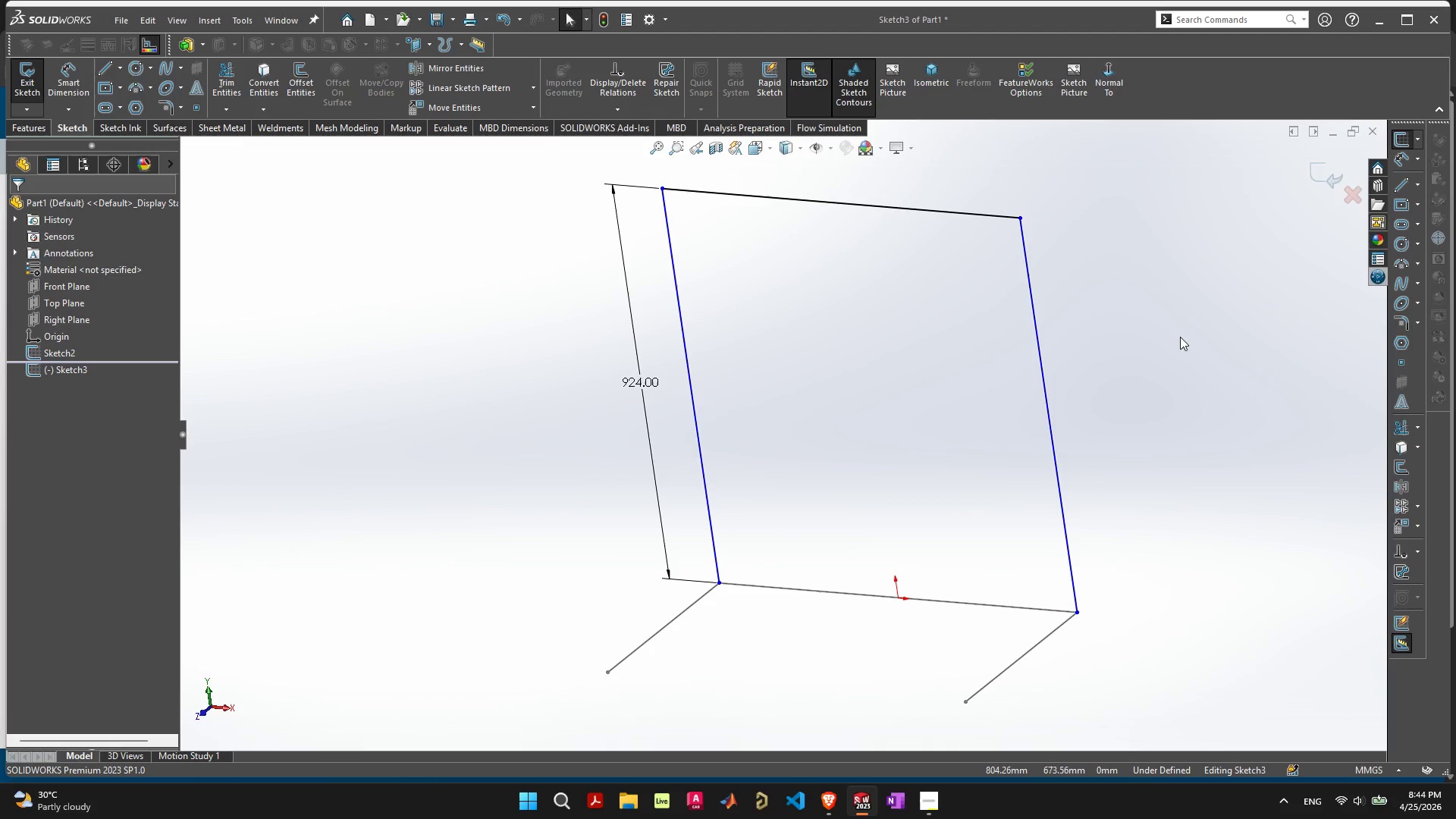 
wait(6.16)
 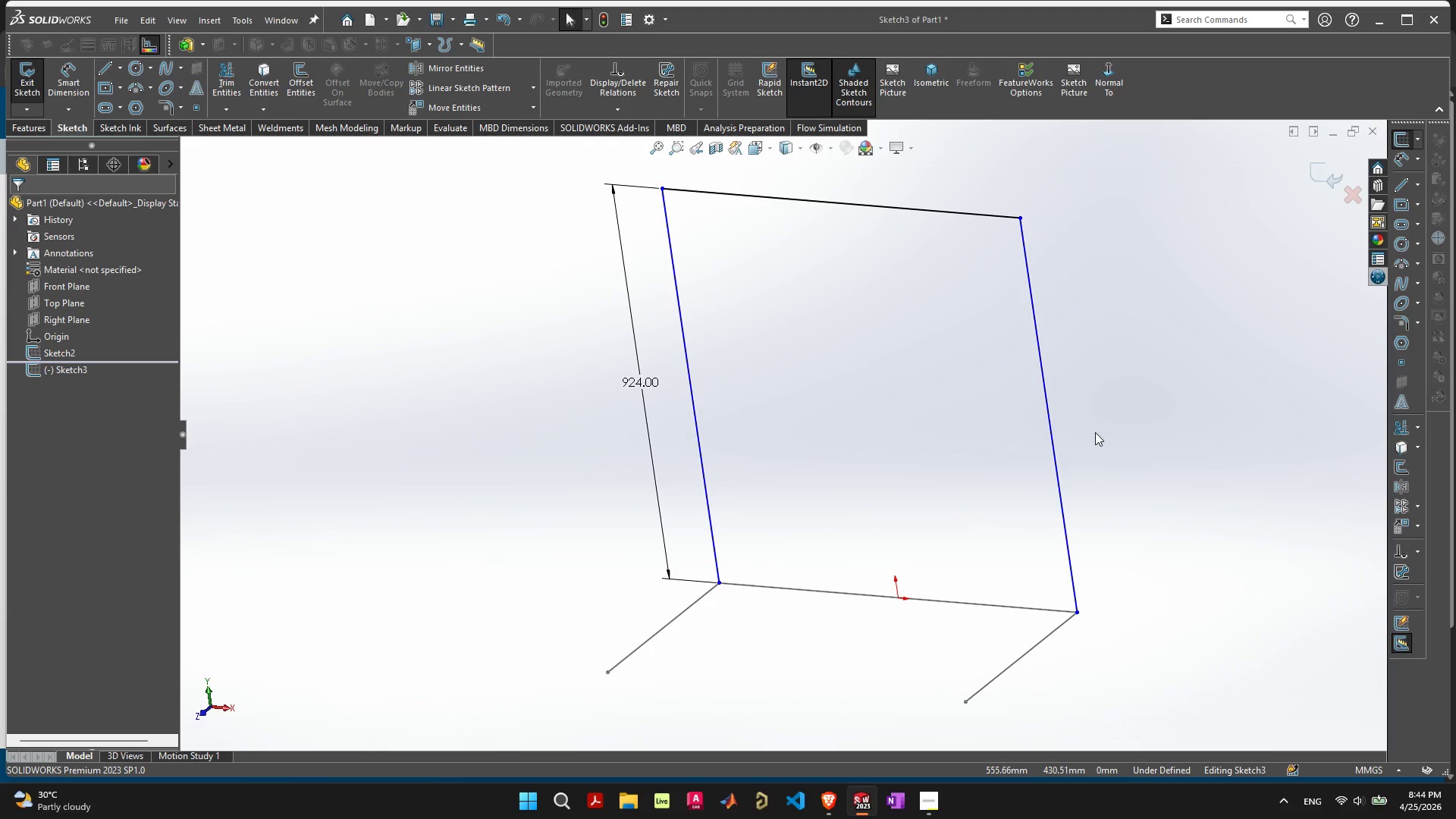 
left_click([936, 213])
 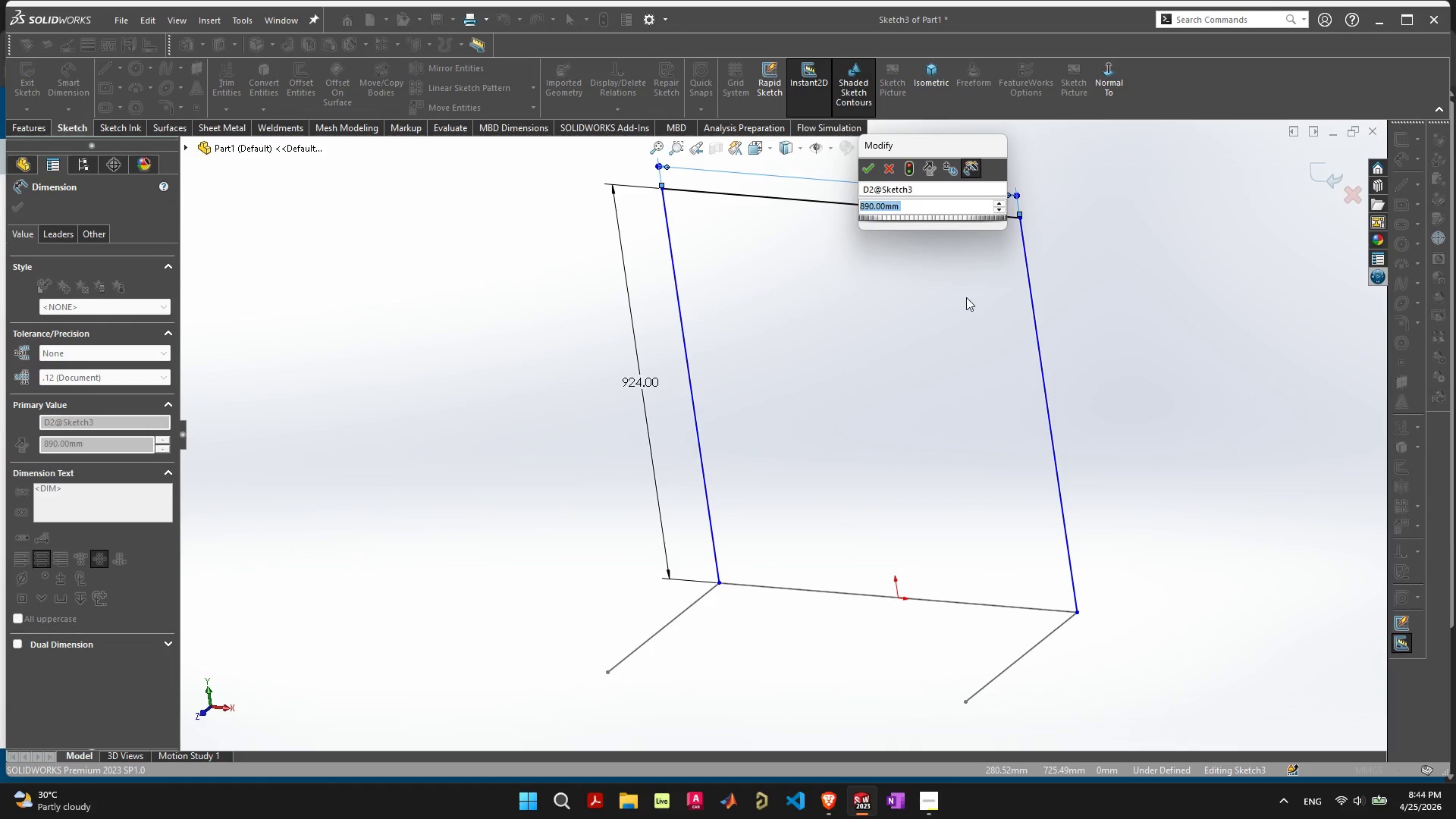 
wait(11.2)
 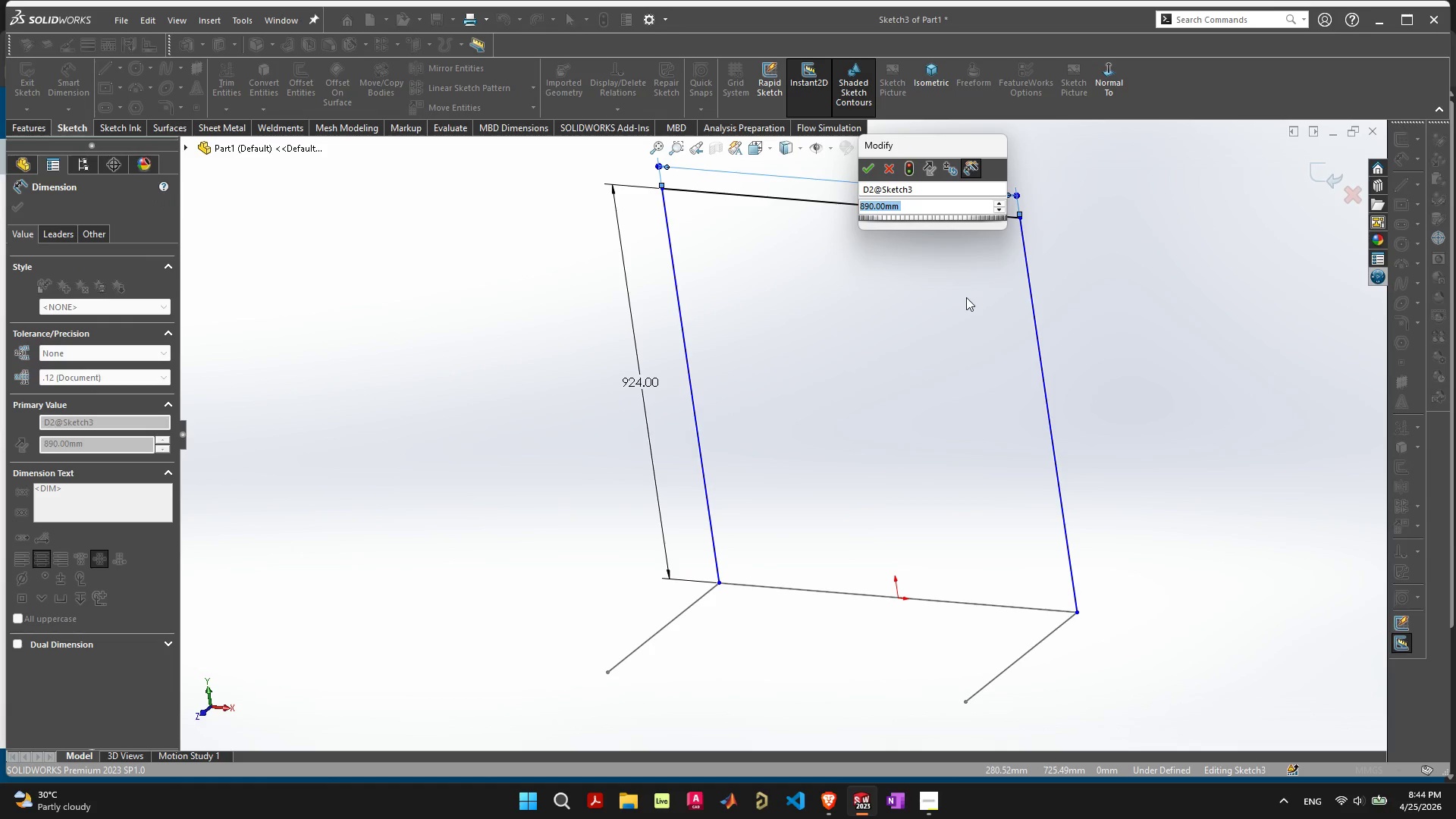 
key(Enter)
 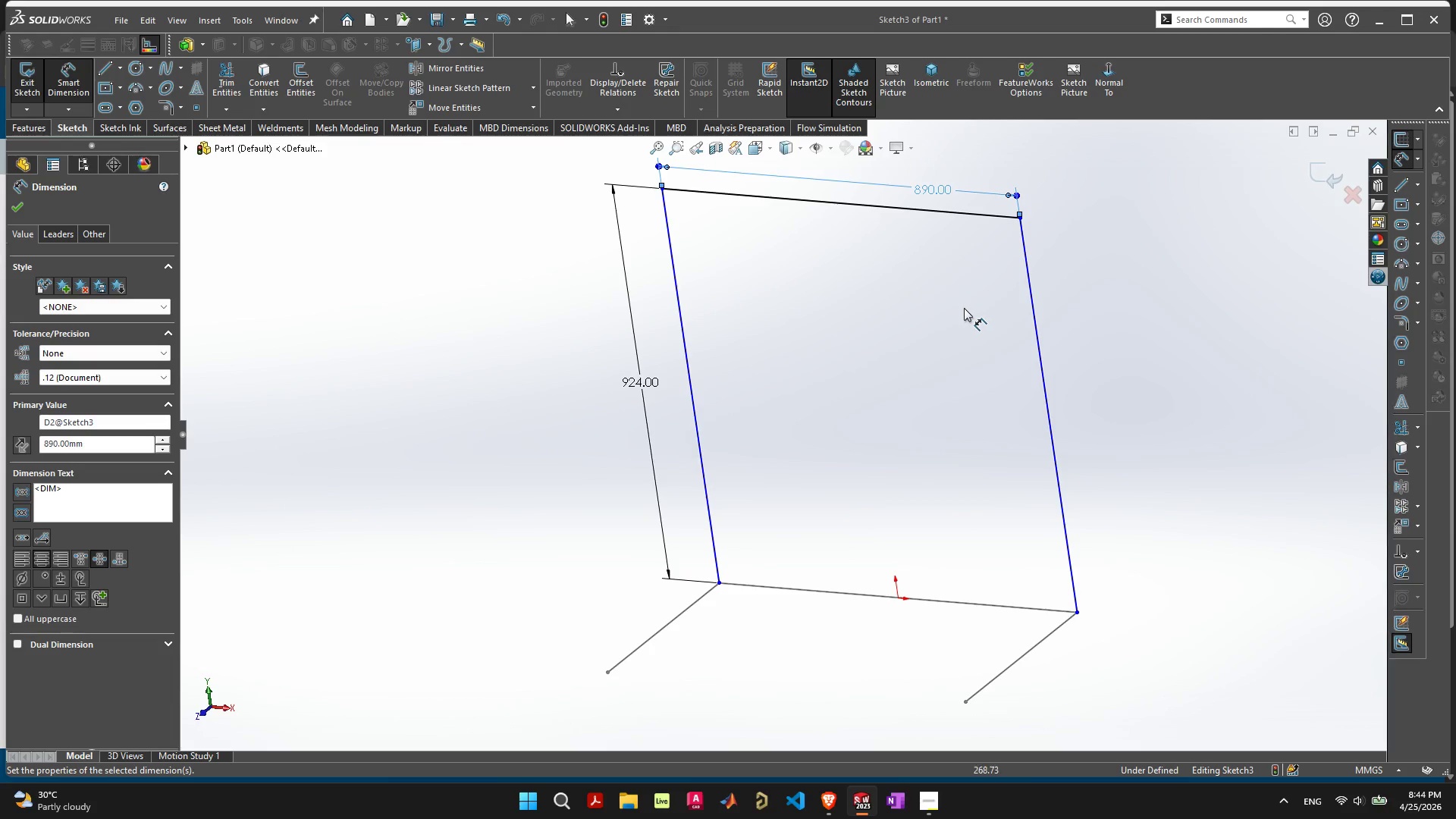 
left_click([966, 312])
 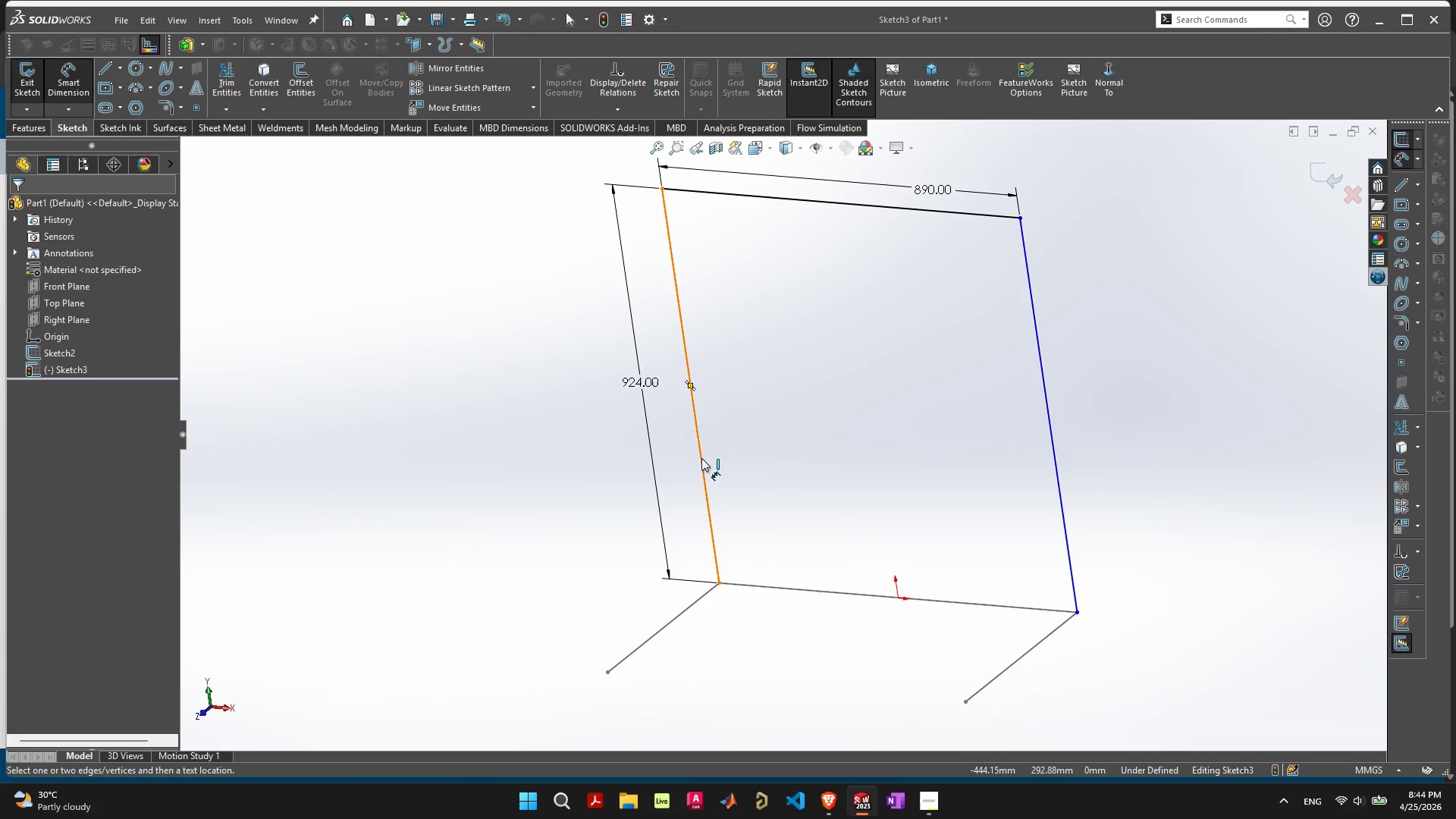 
key(Escape)
 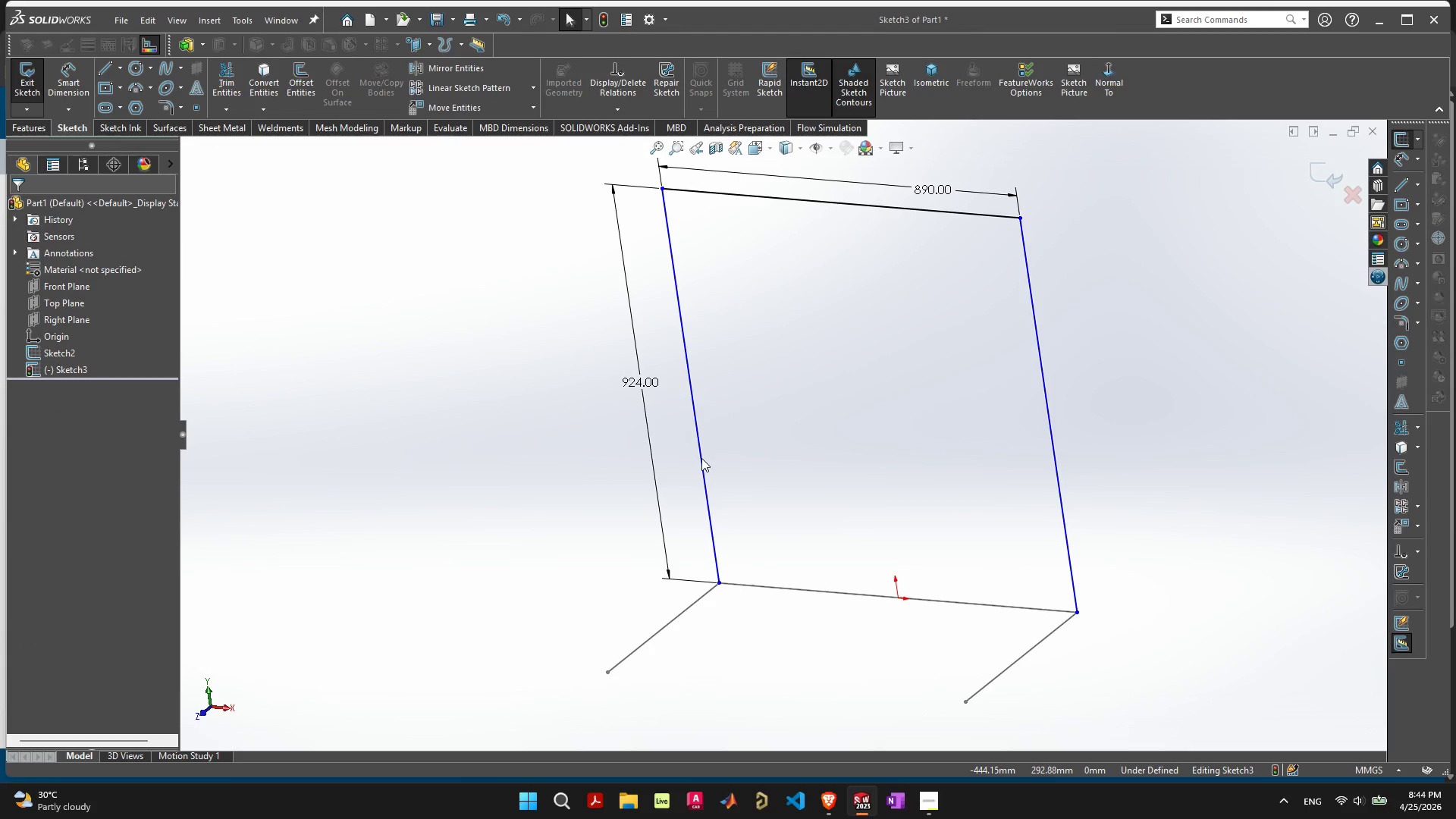 
left_click([701, 458])
 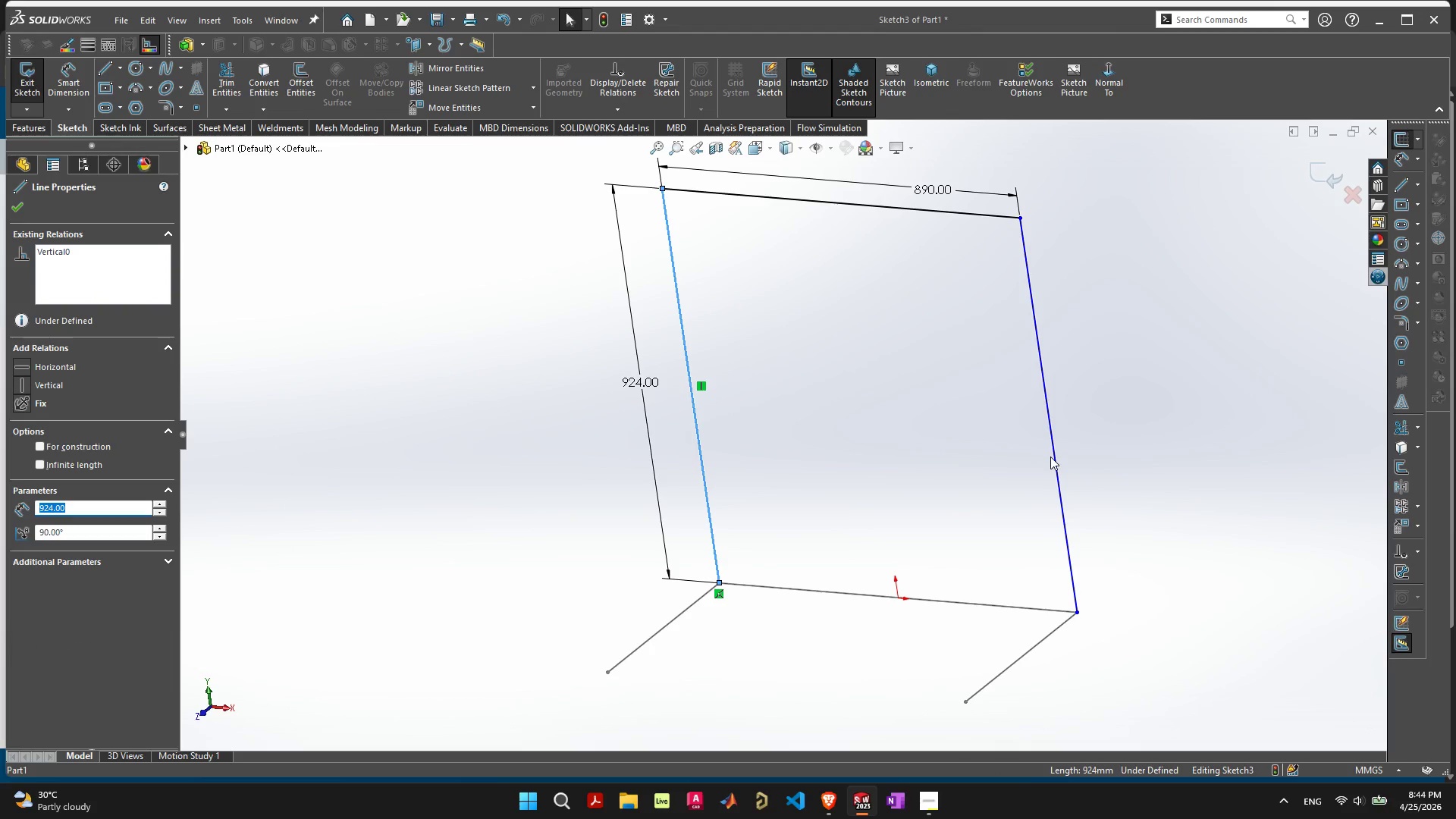 
hold_key(key=ShiftLeft, duration=1.62)
left_click([1056, 458])
 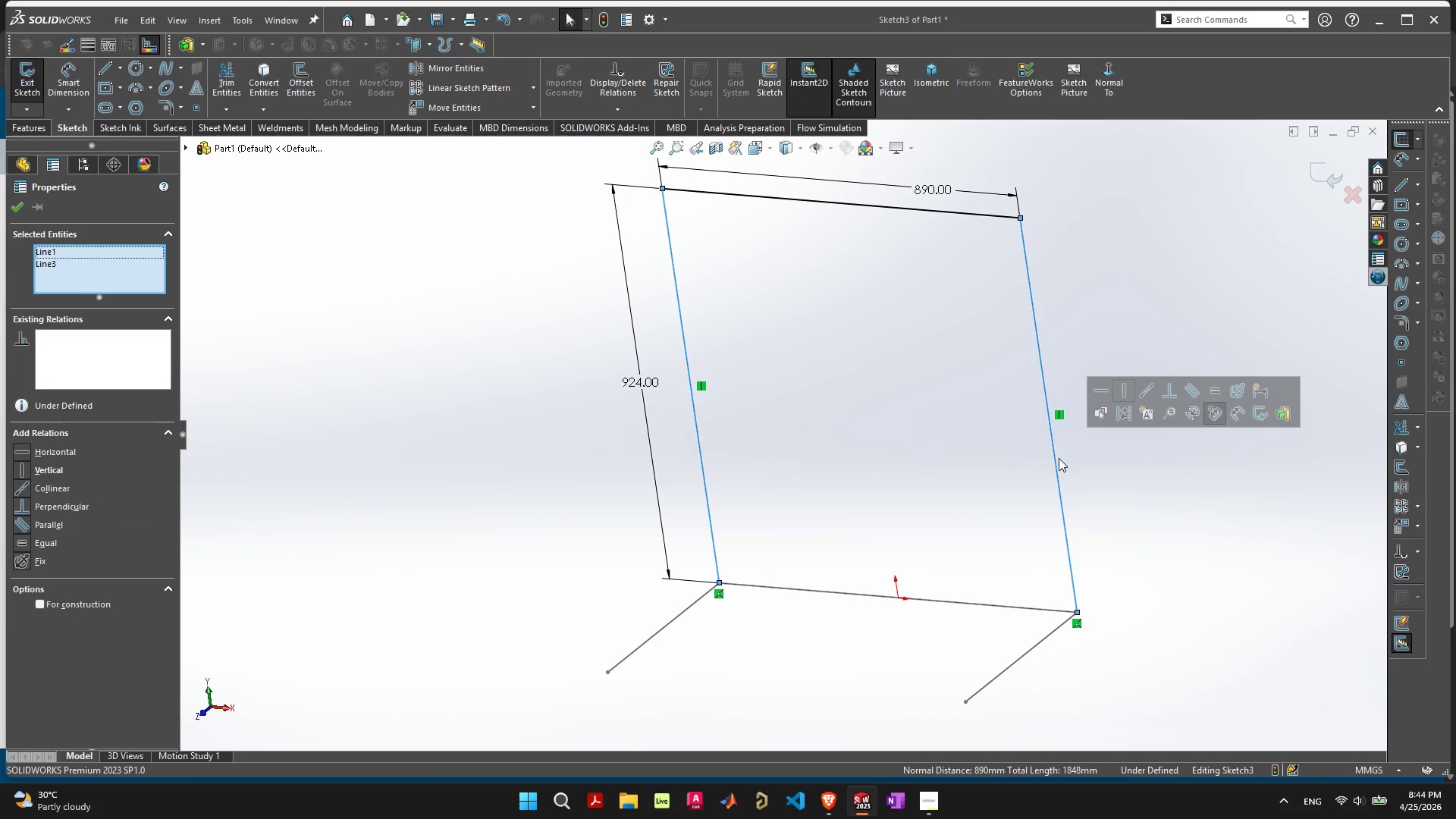 
left_click([1097, 538])
 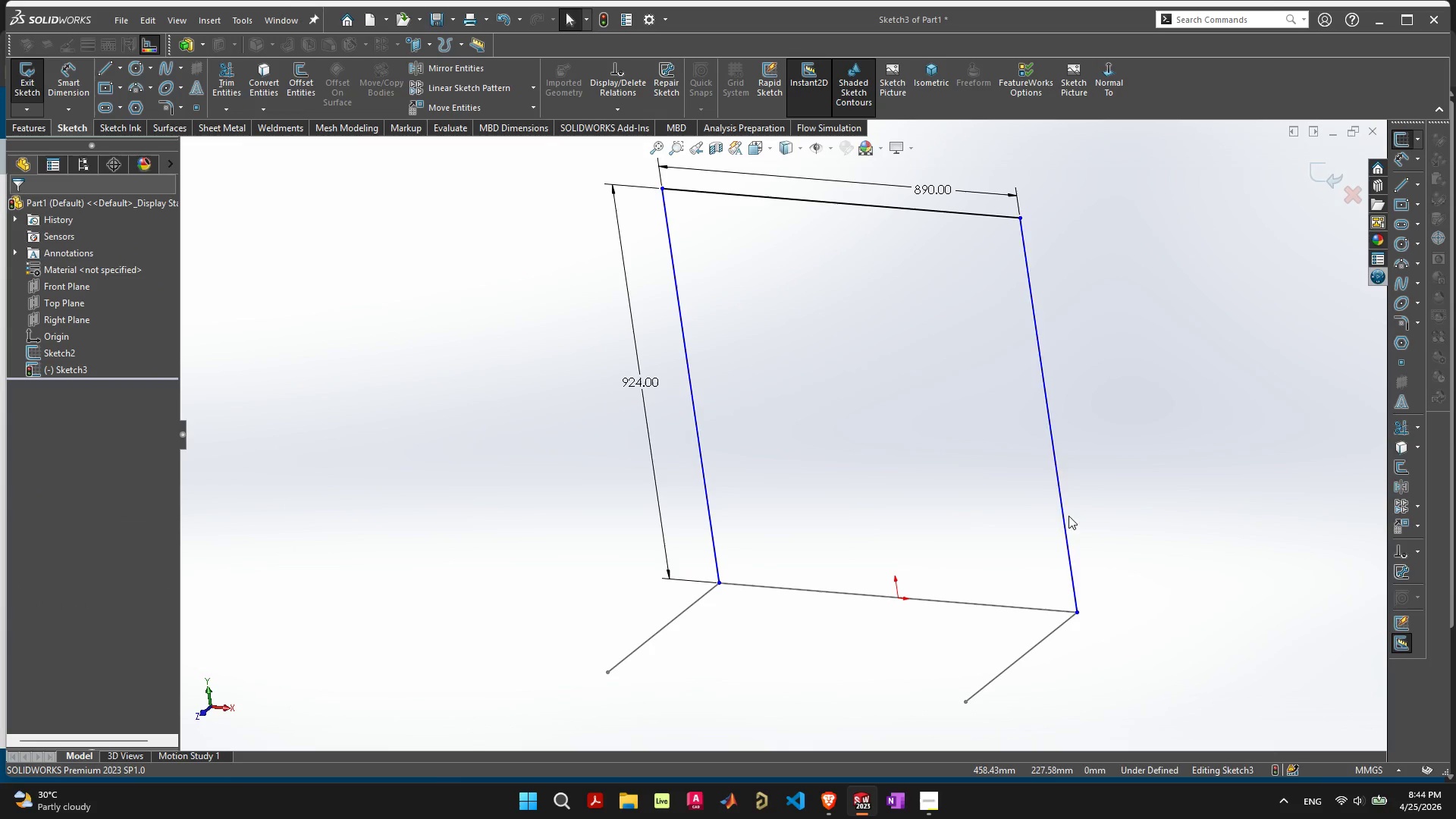 
left_click([1062, 509])
 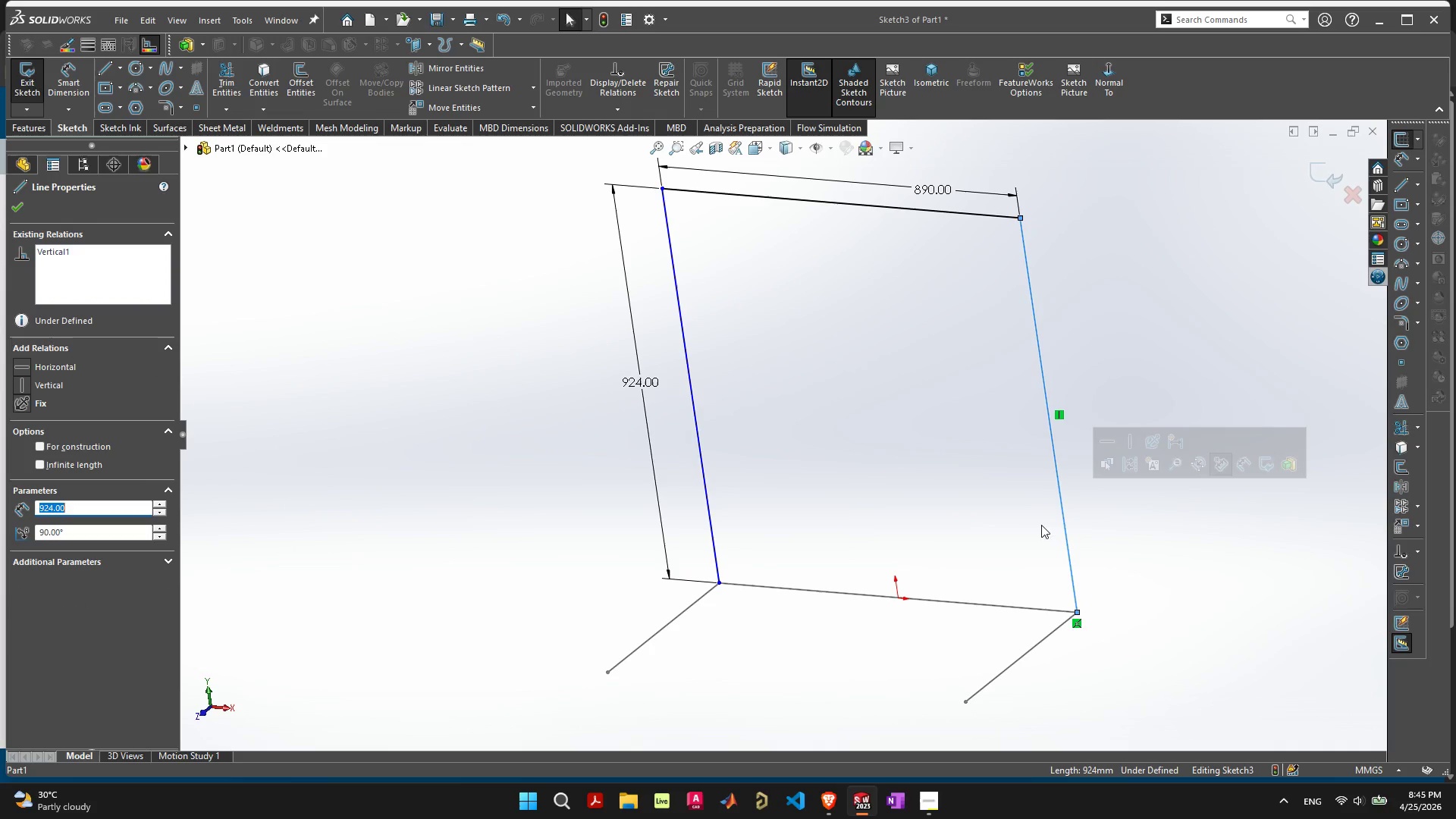 
left_click([1137, 541])
 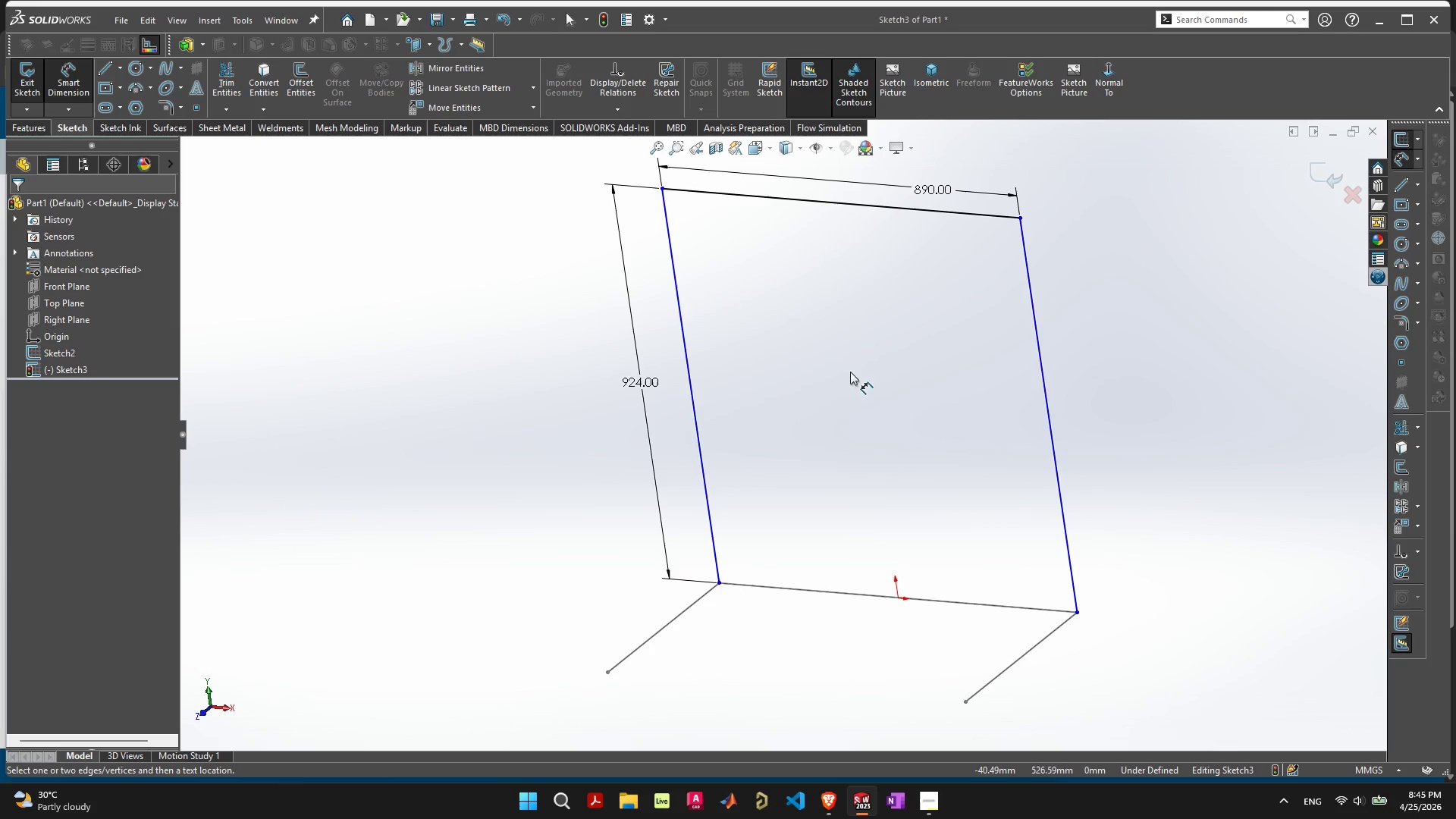 
left_click([701, 457])
 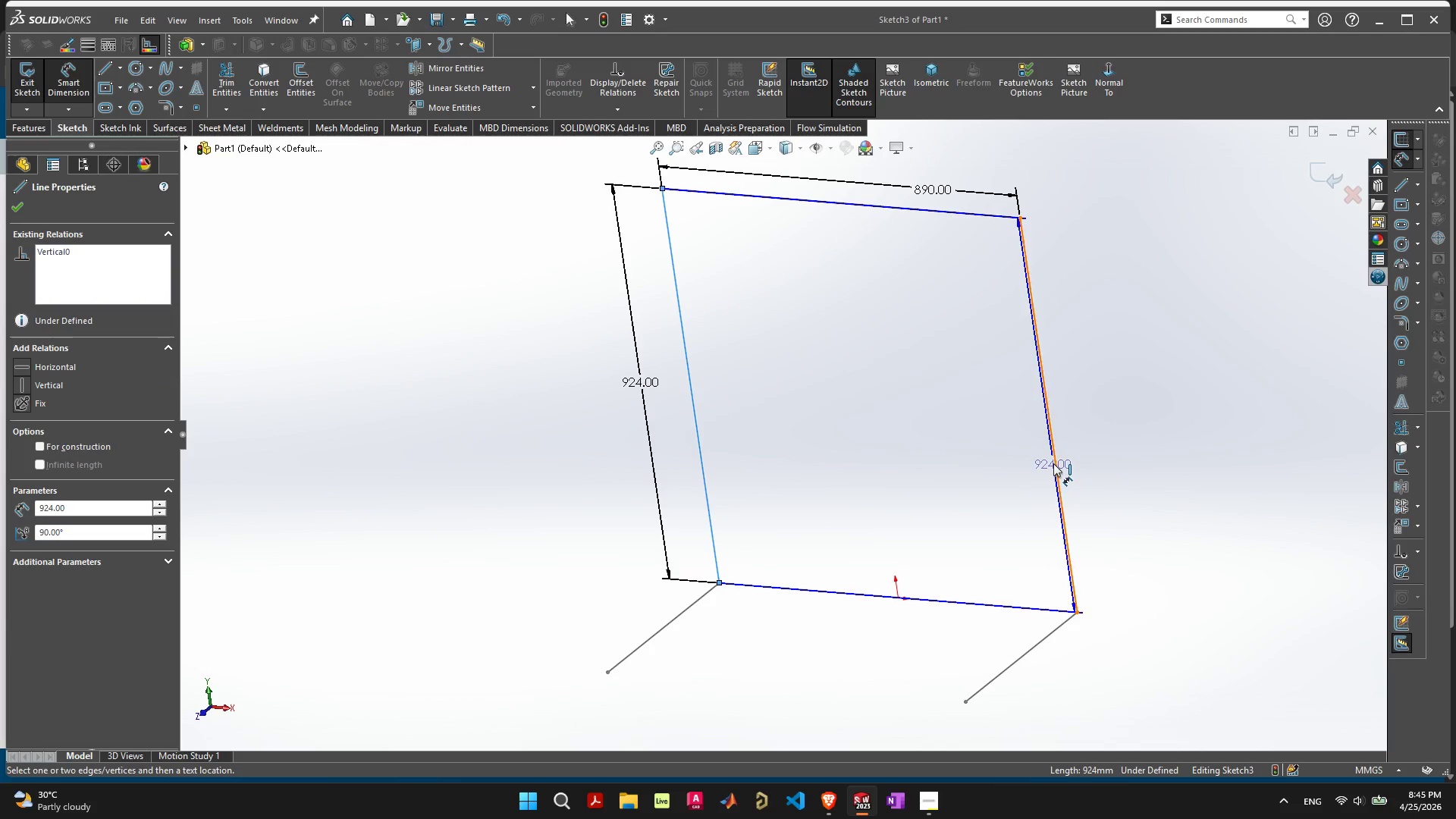 
left_click([1055, 463])
 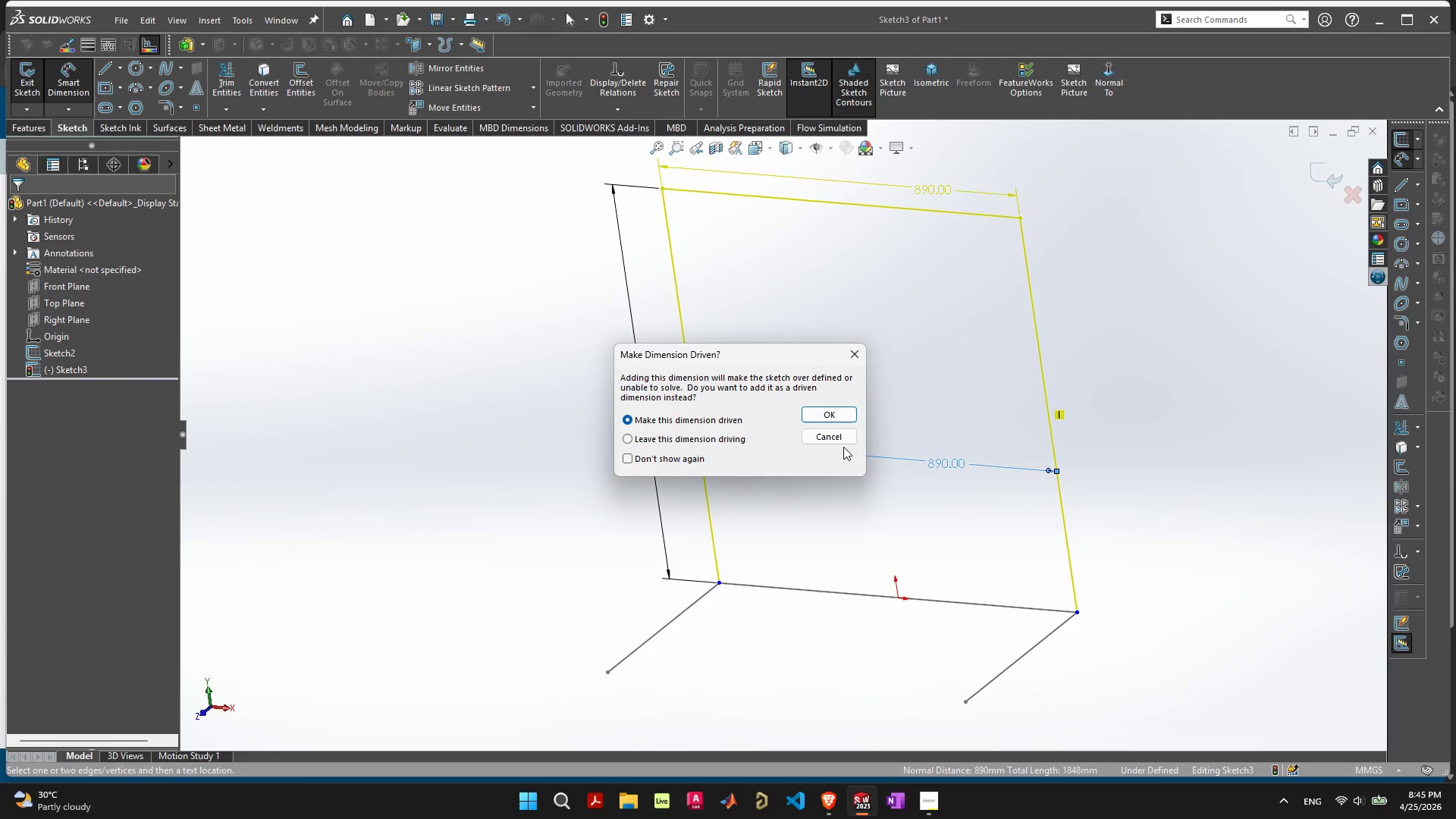 
left_click([815, 439])
 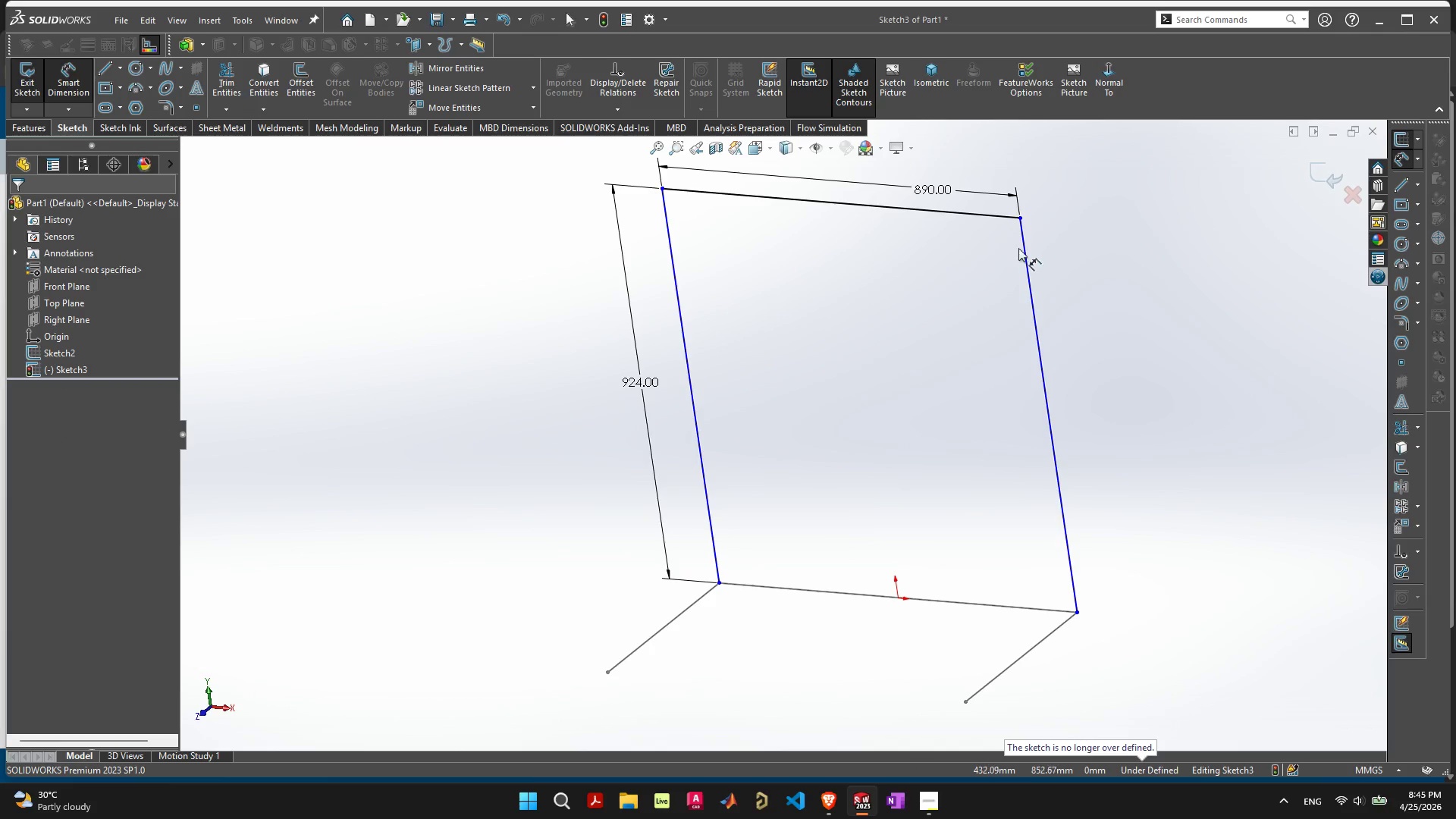 
left_click([1028, 255])
 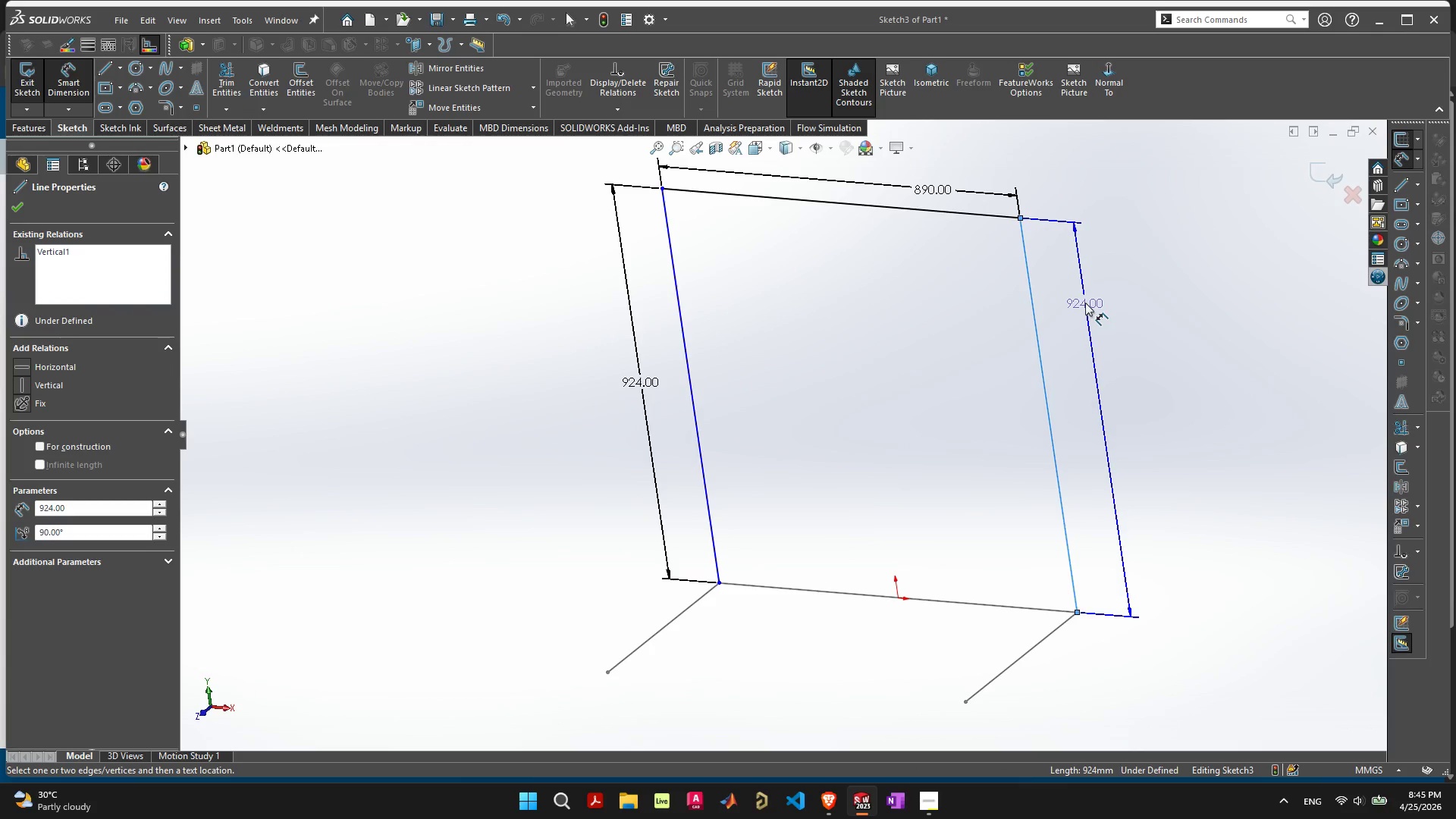 
left_click([1085, 303])
 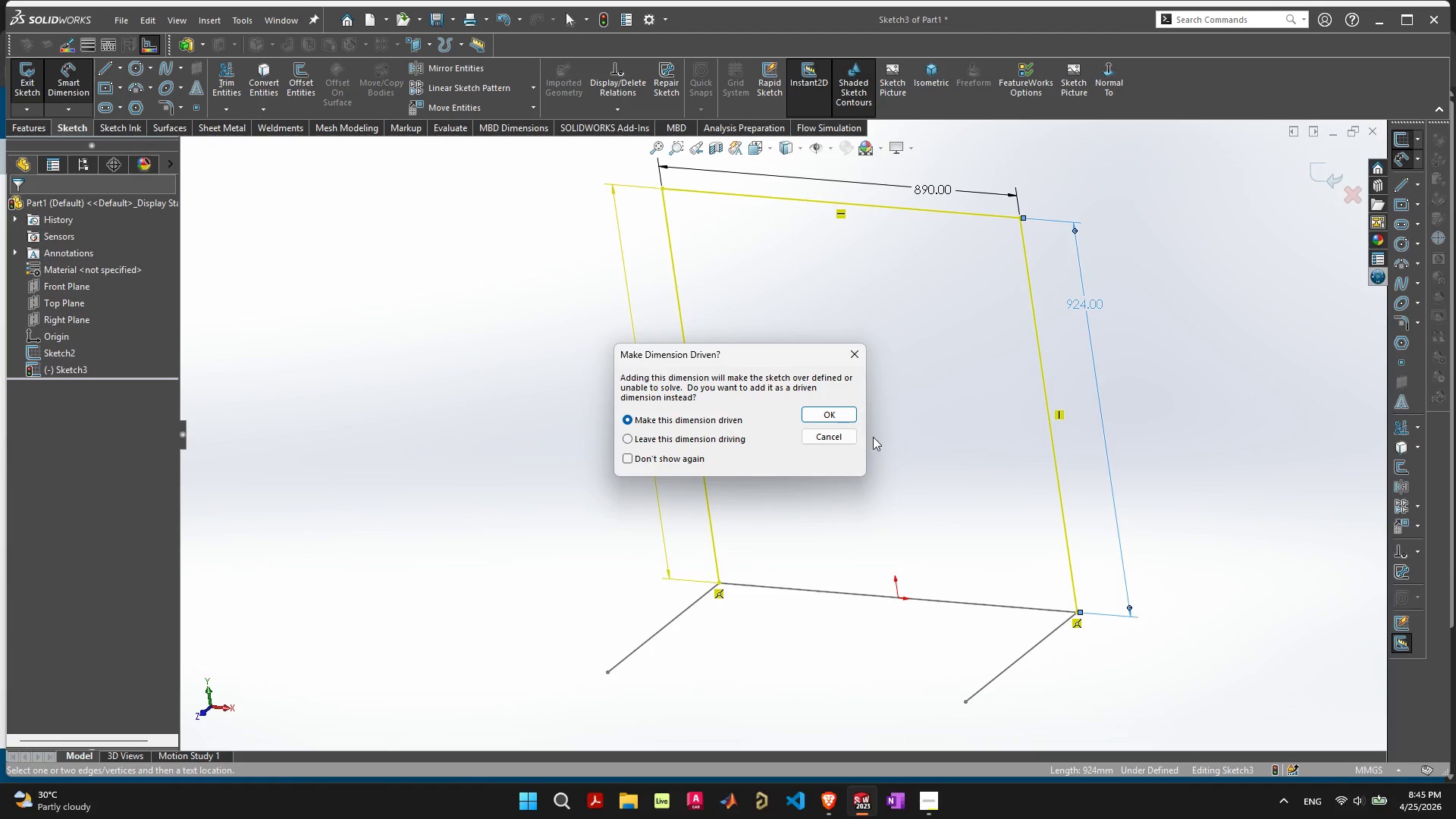 
left_click([844, 437])
 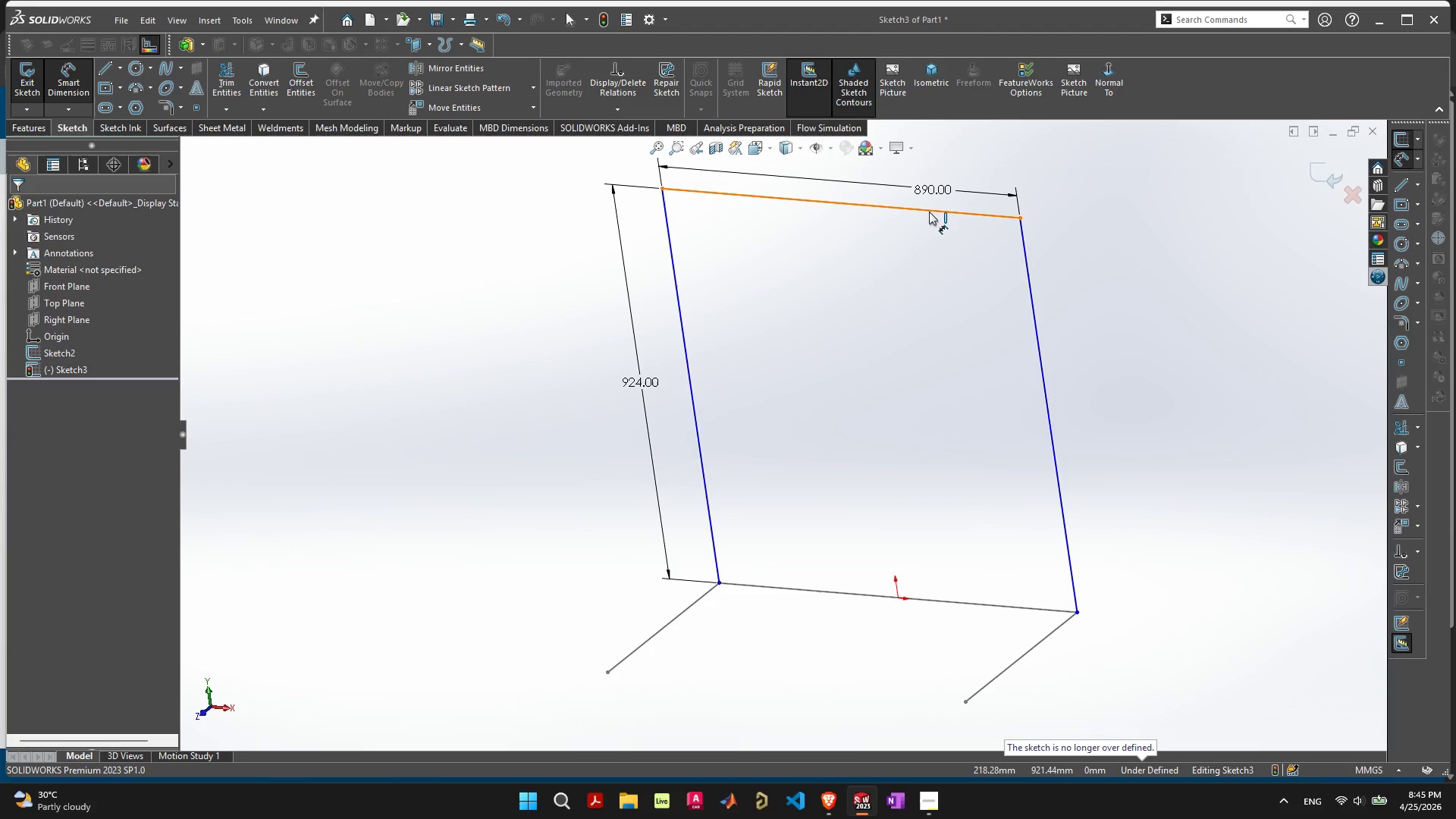 
left_click([929, 212])
 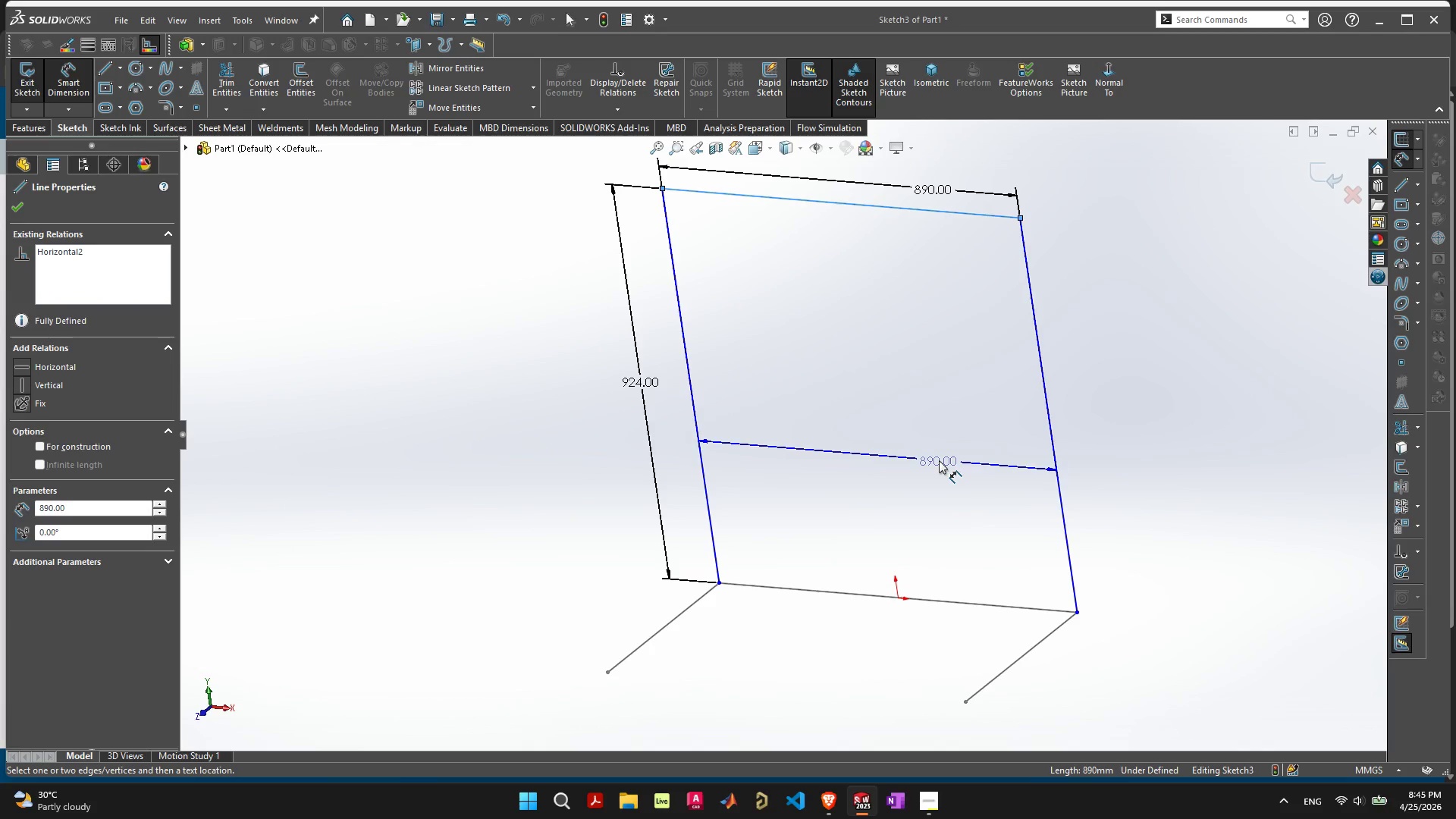 
key(Escape)
 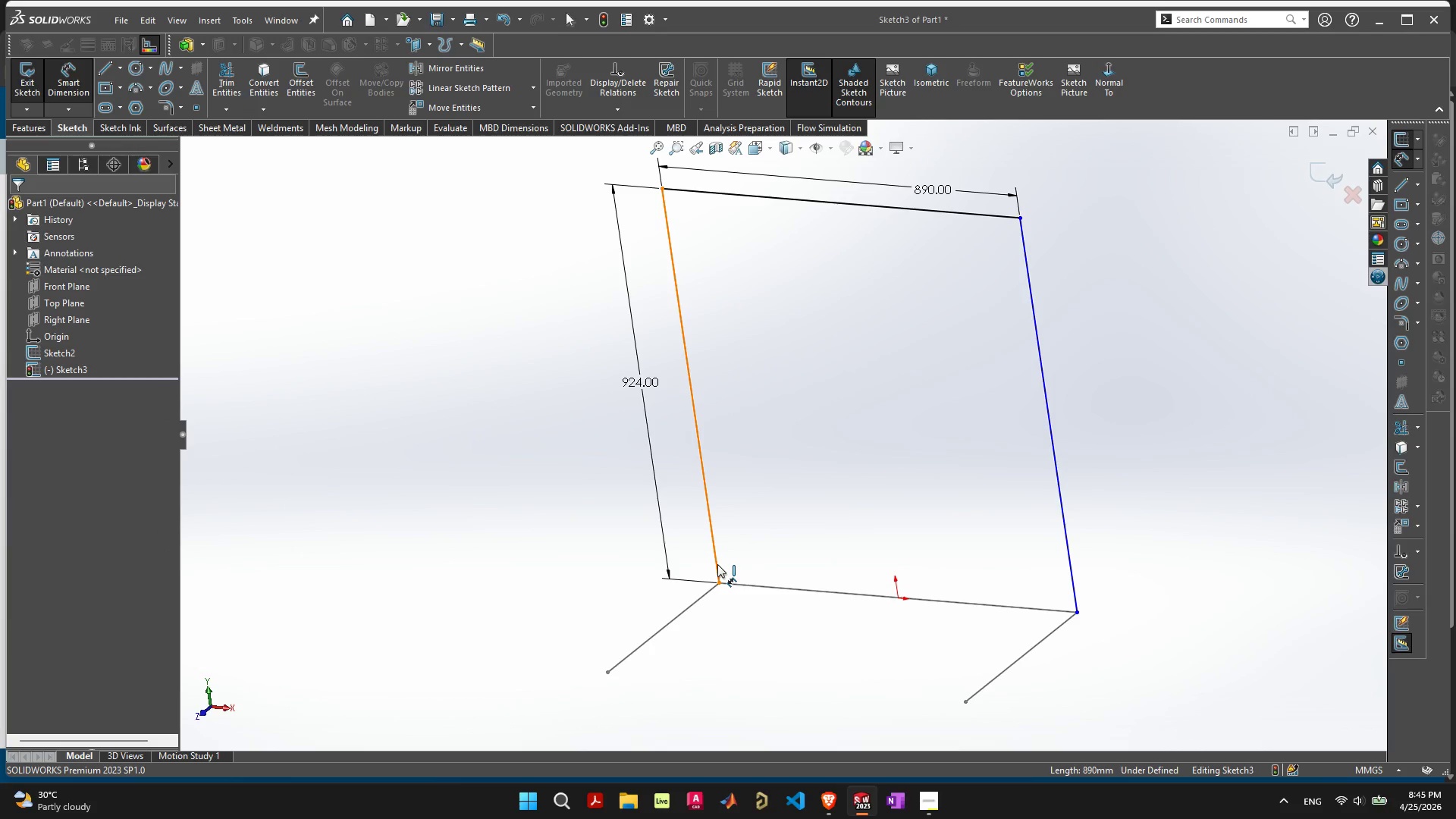 
key(Escape)
 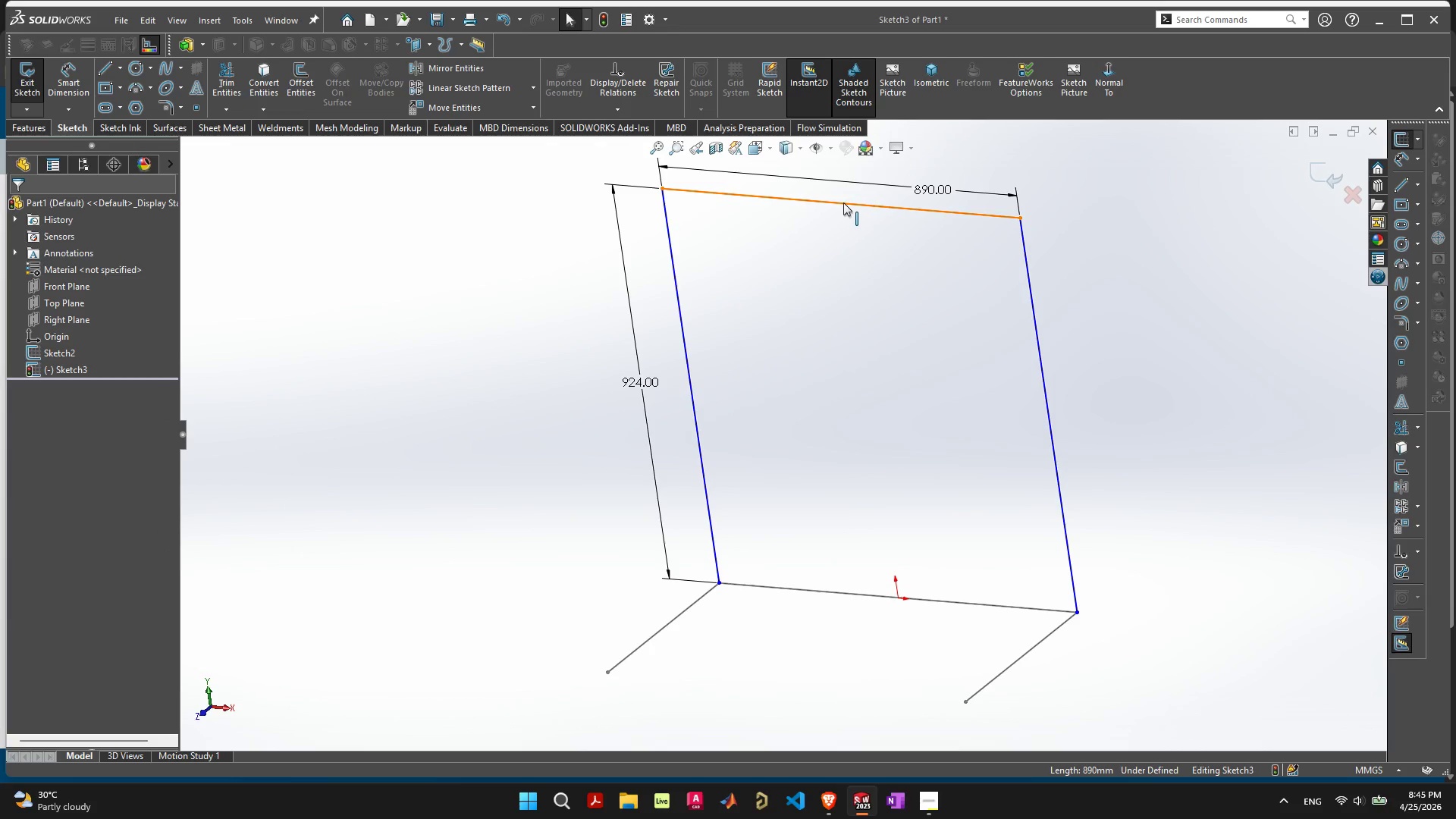 
left_click([843, 204])
 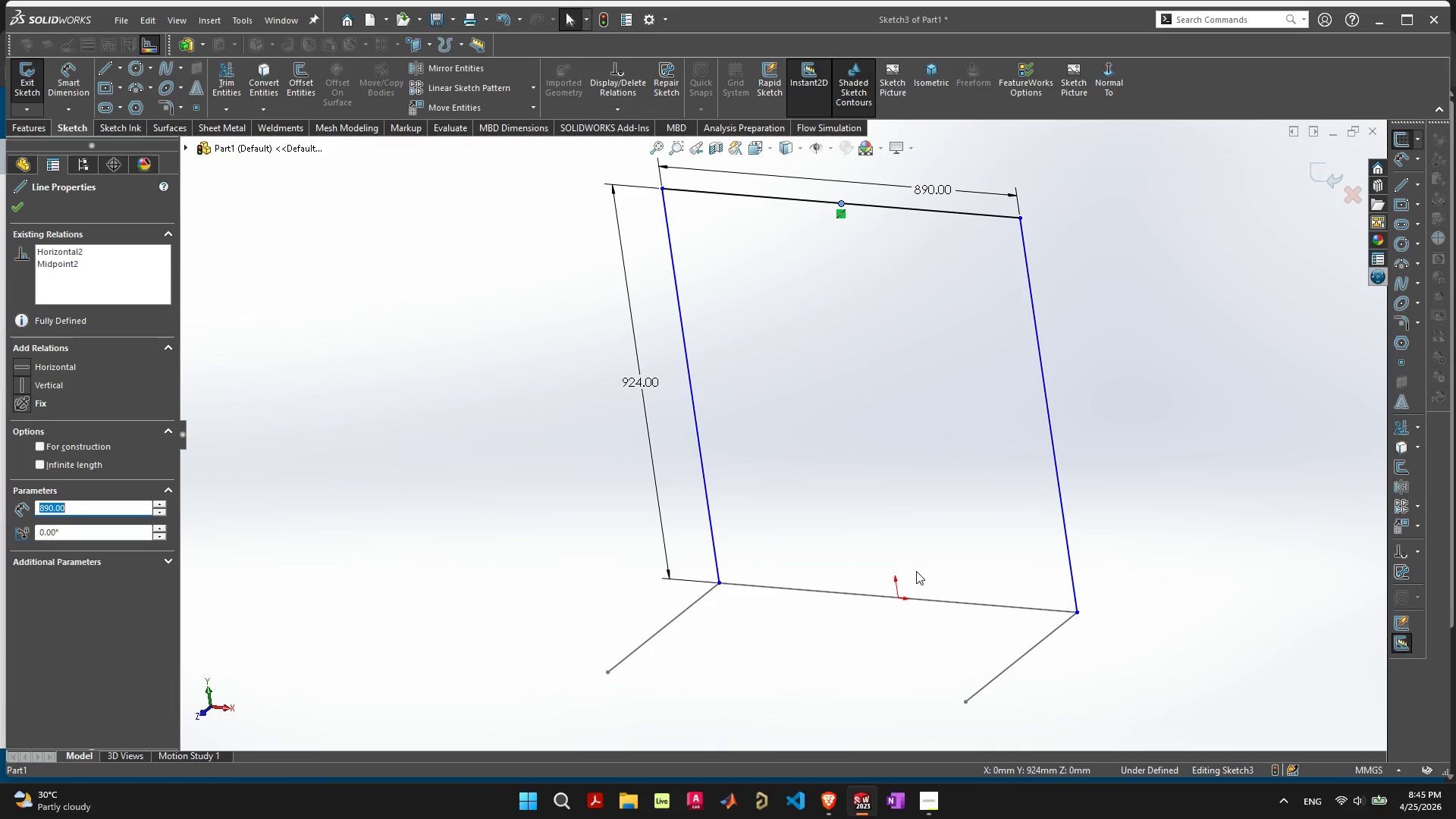 
hold_key(key=ControlLeft, duration=1.0)
left_click([899, 597])
 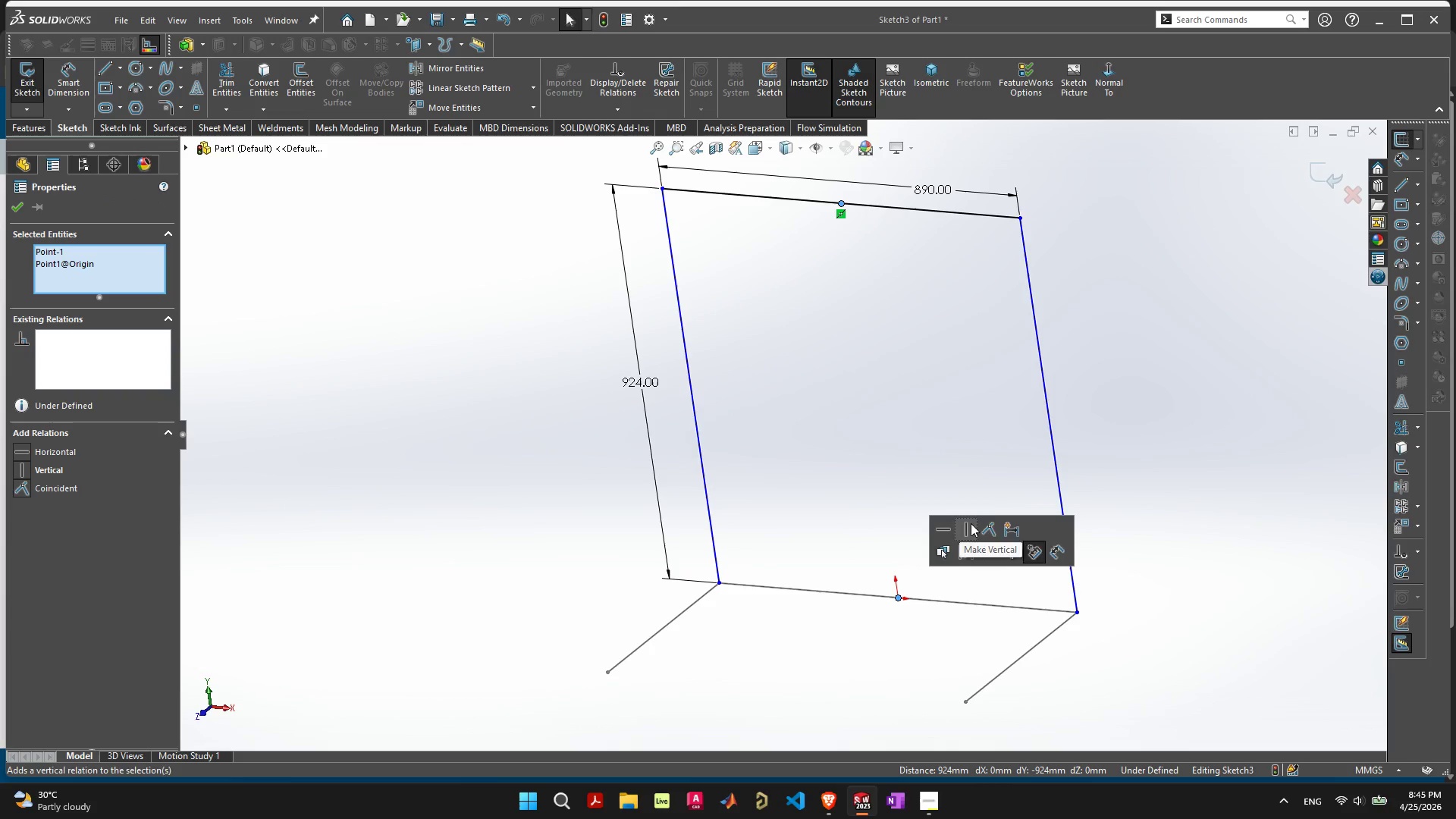 
left_click([990, 527])
 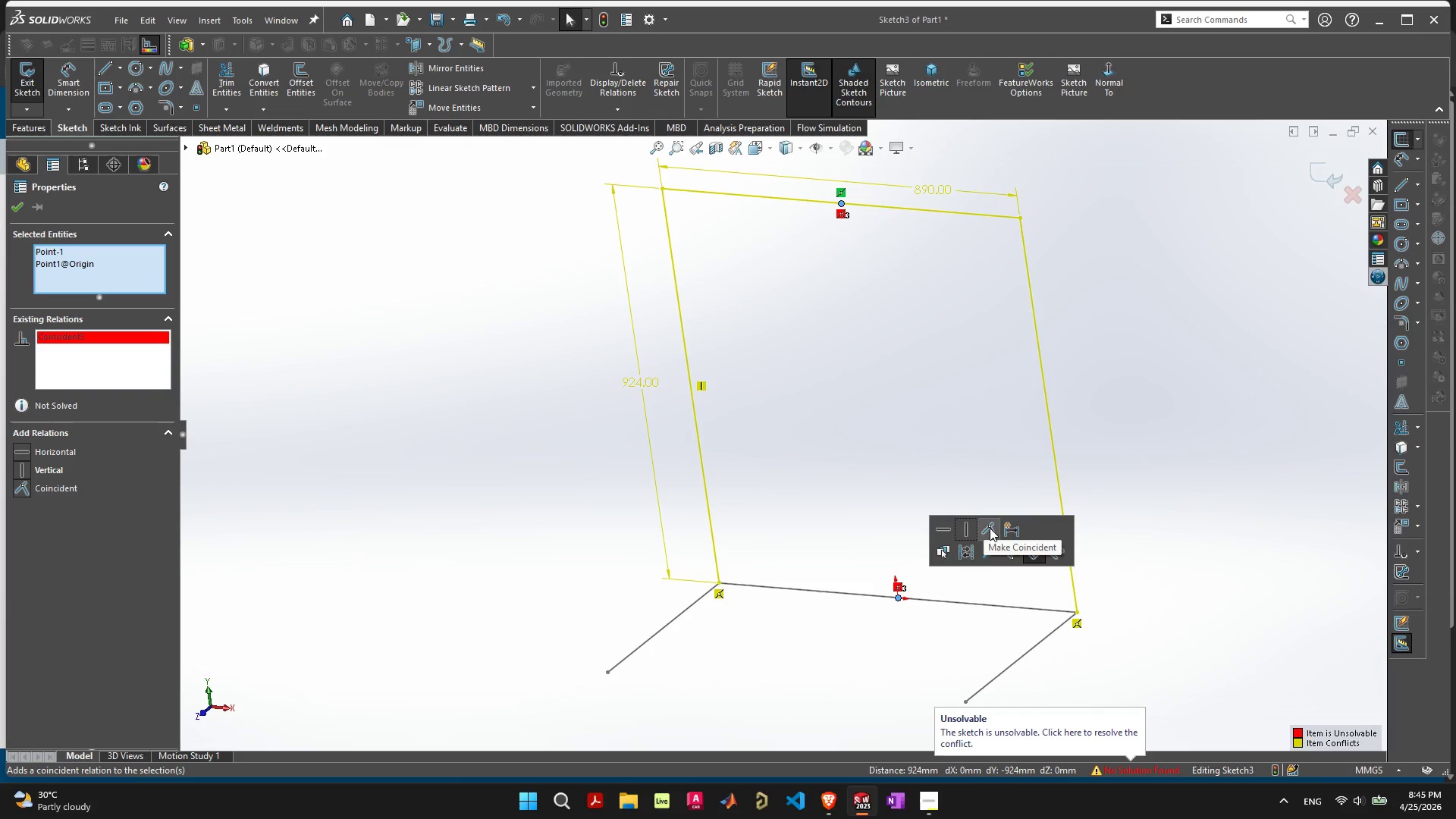 
key(Control+Z)
 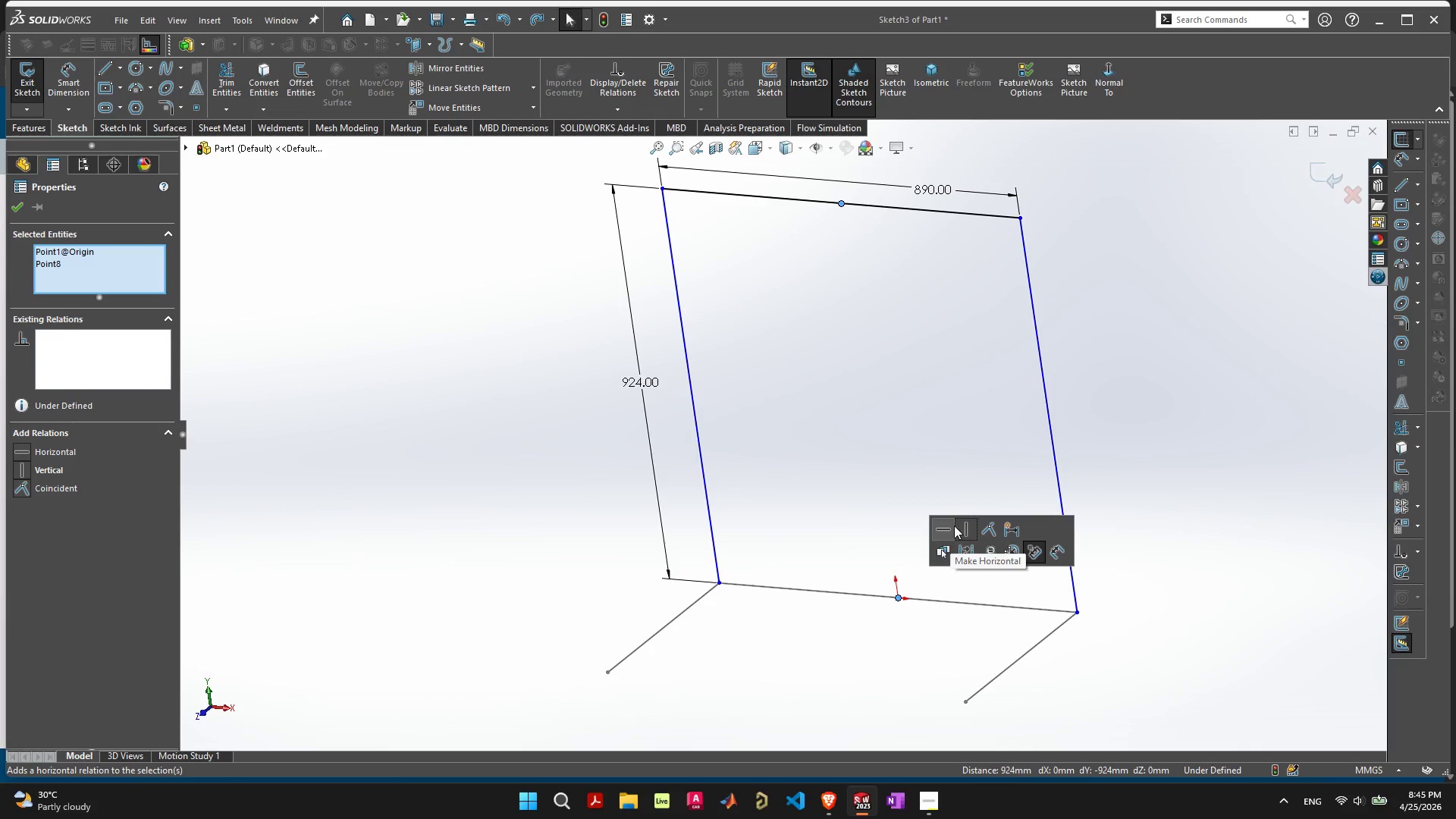 
left_click([959, 526])
 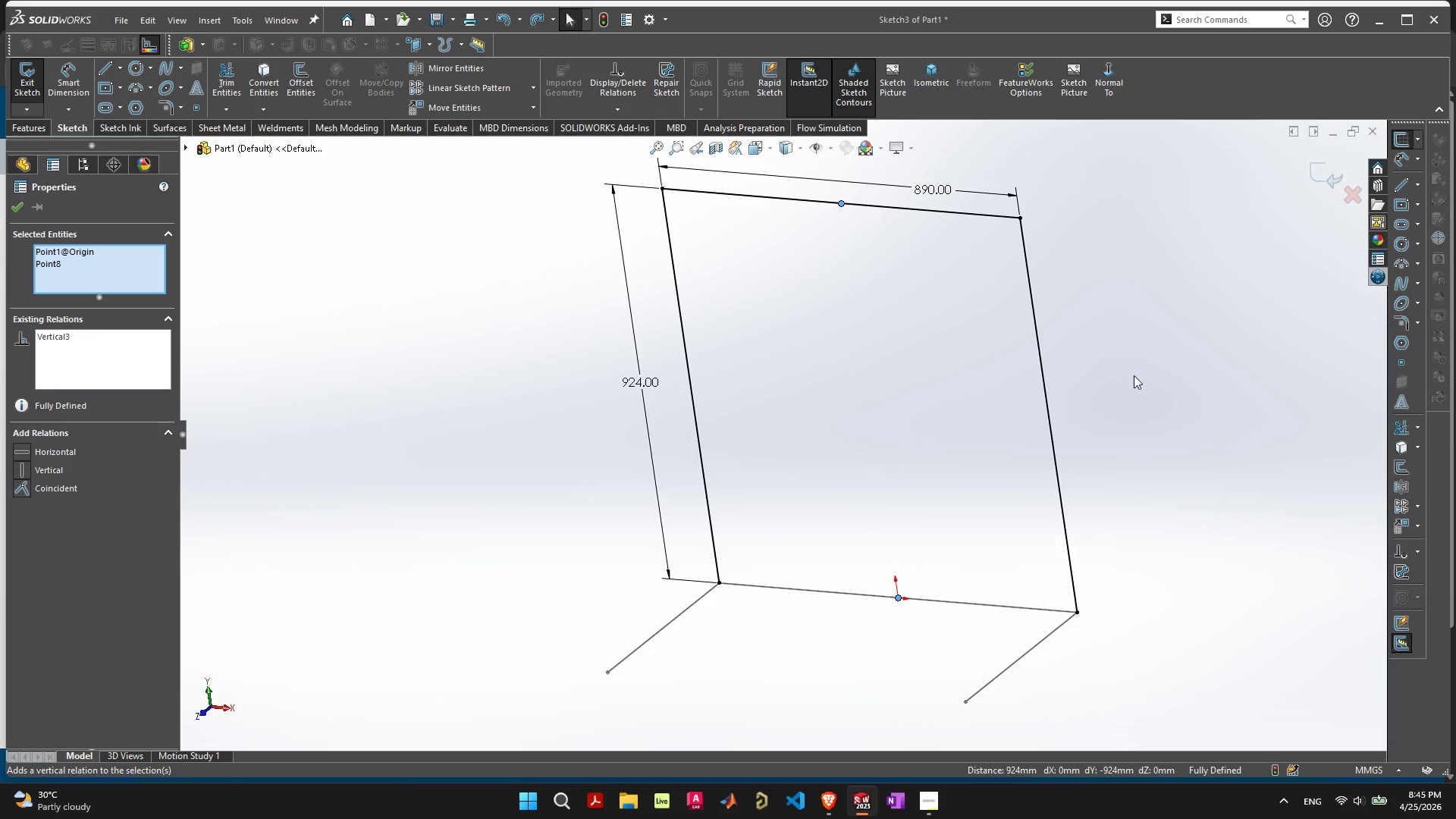 
left_click([1141, 366])
 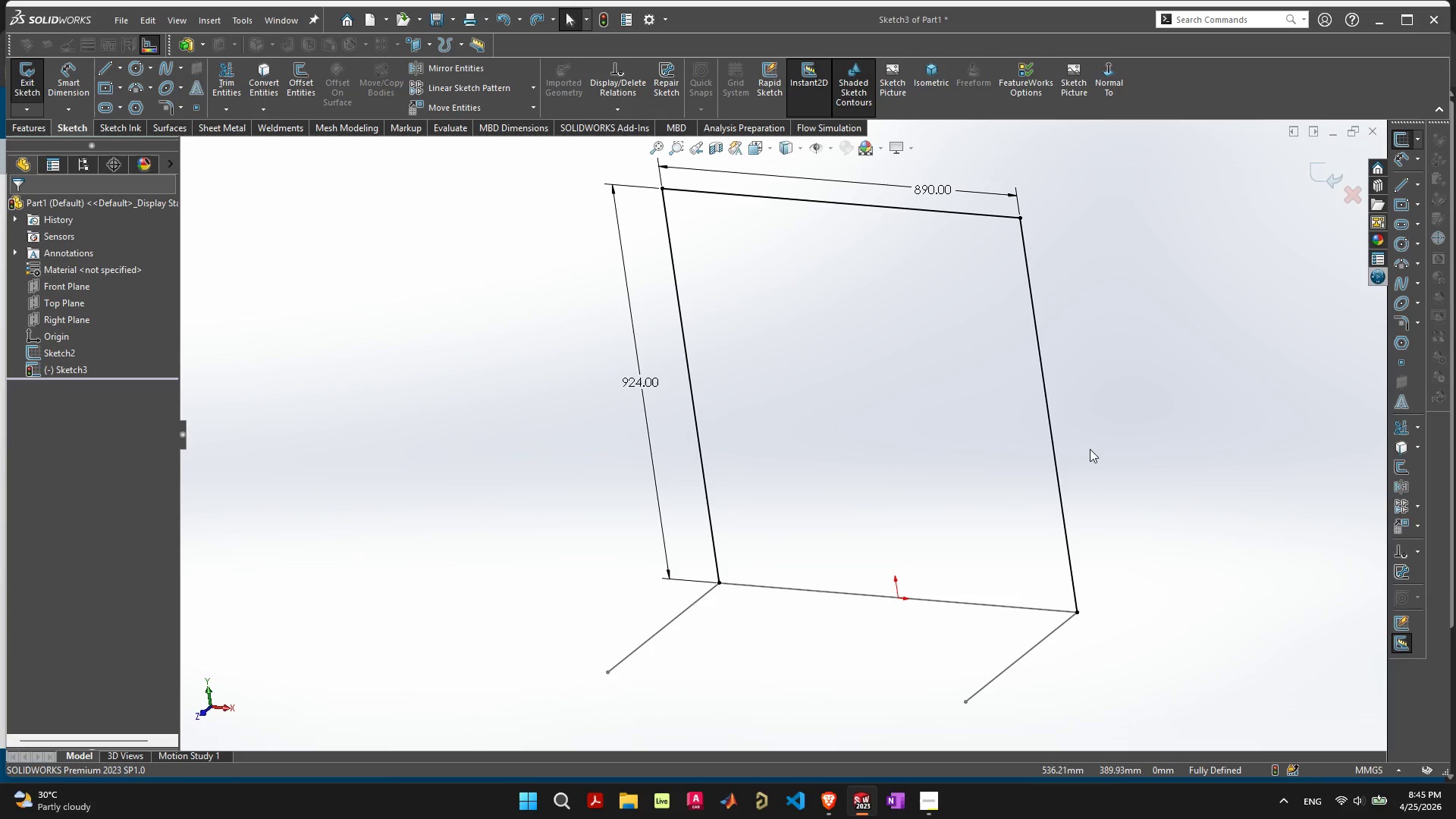 
scroll: coordinate [1089, 450], scroll_direction: down, amount: 1.0
 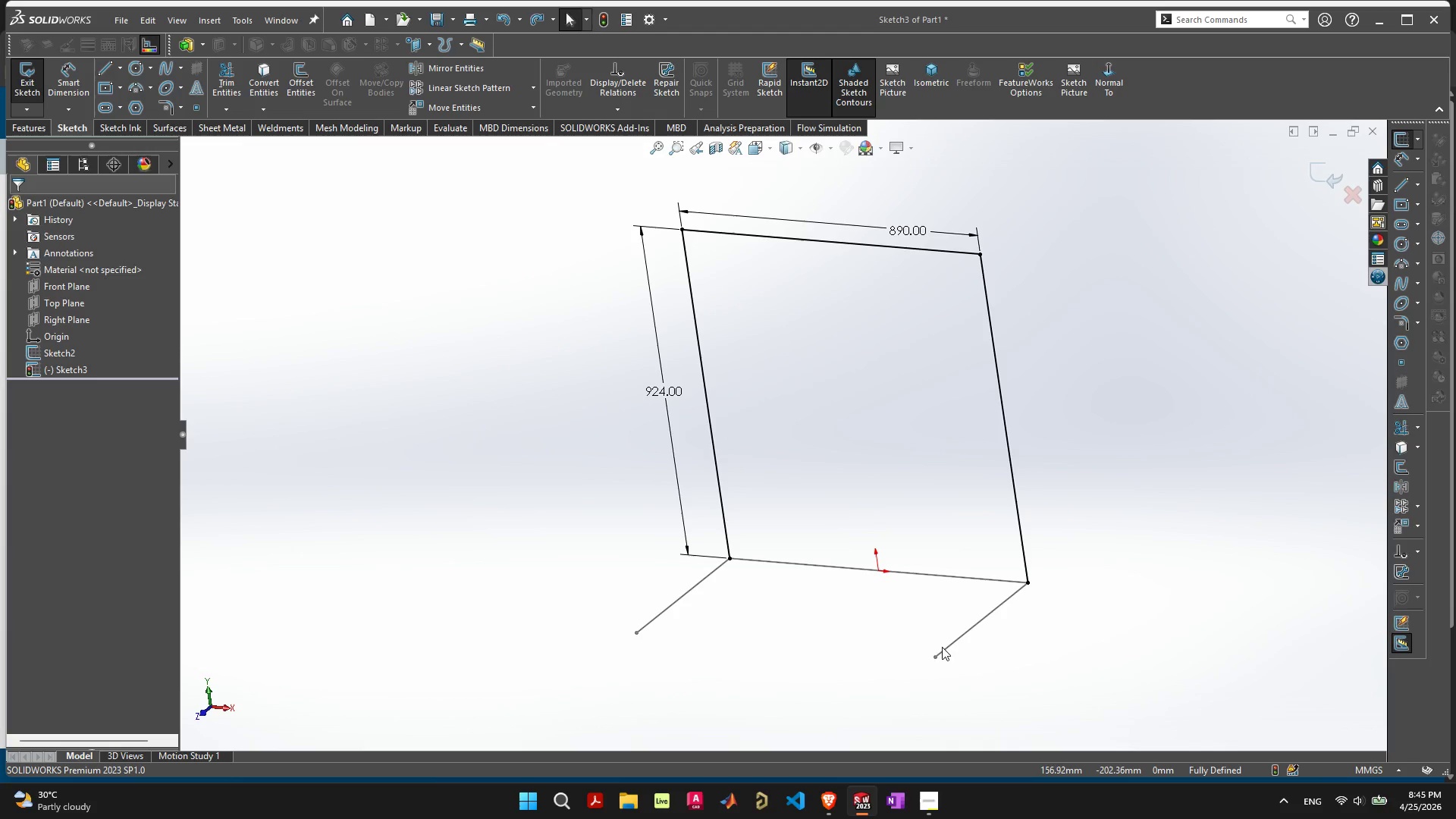 
wait(13.92)
 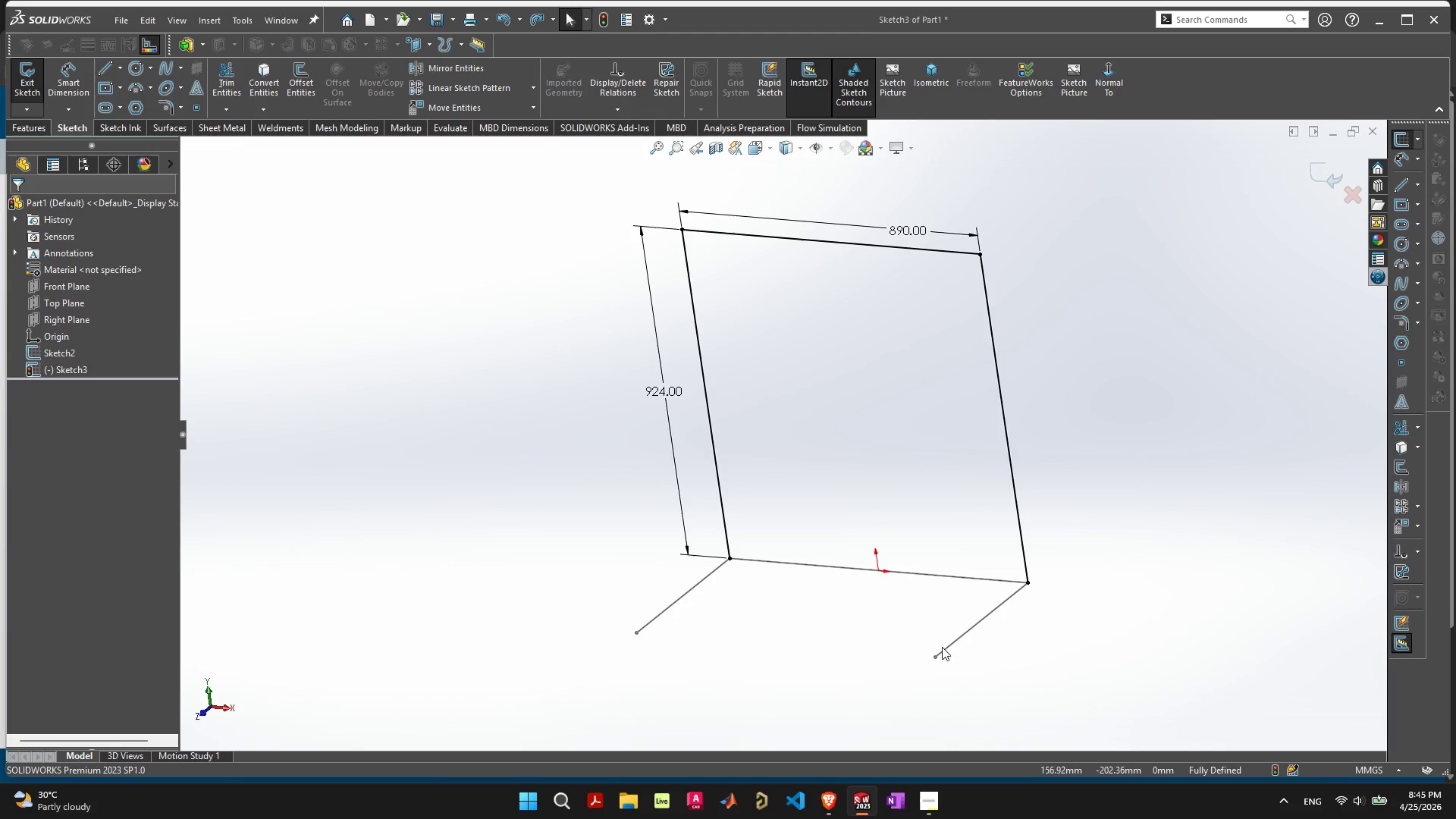 
left_click([507, 486])
 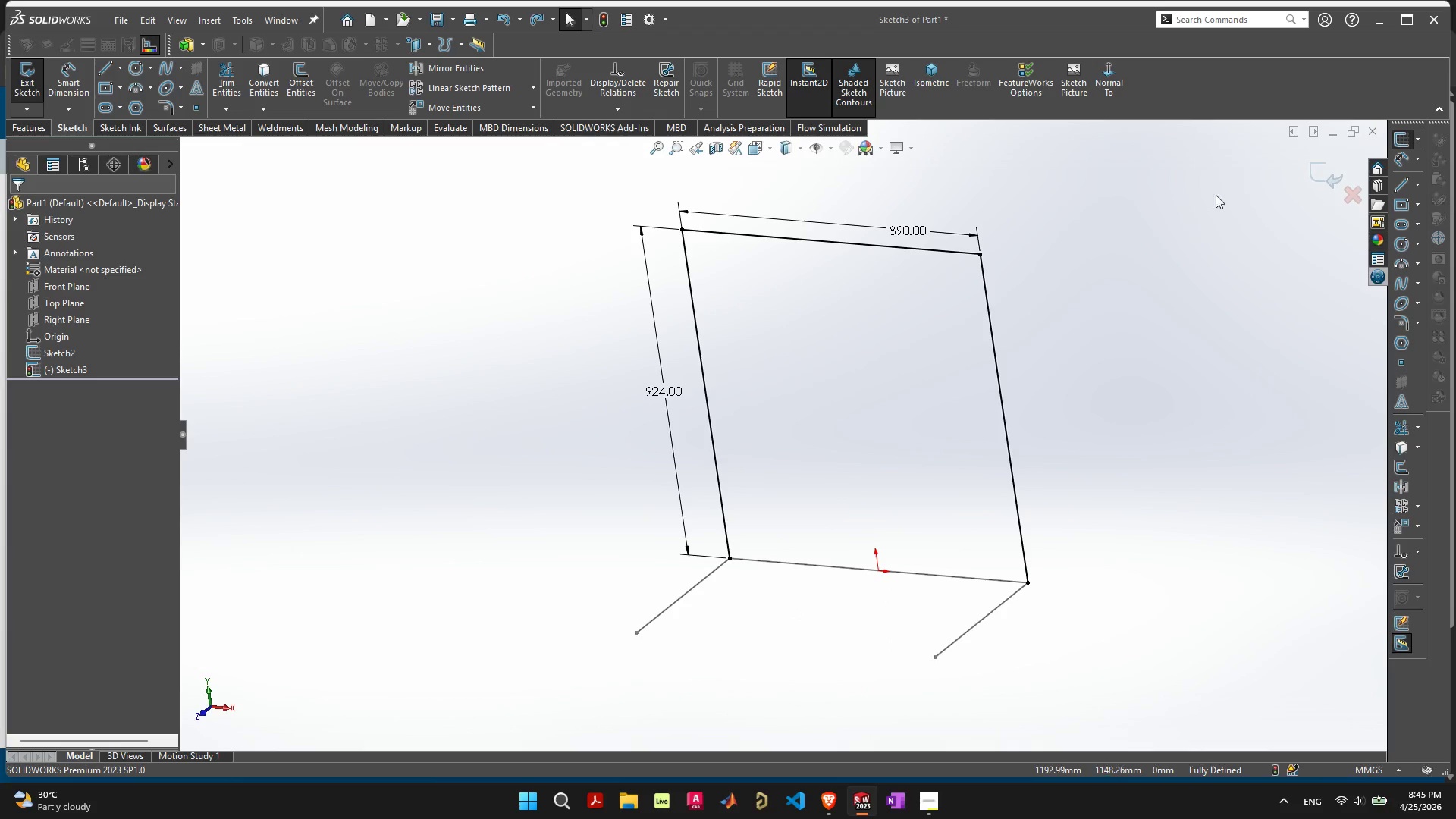 
left_click([1328, 168])
 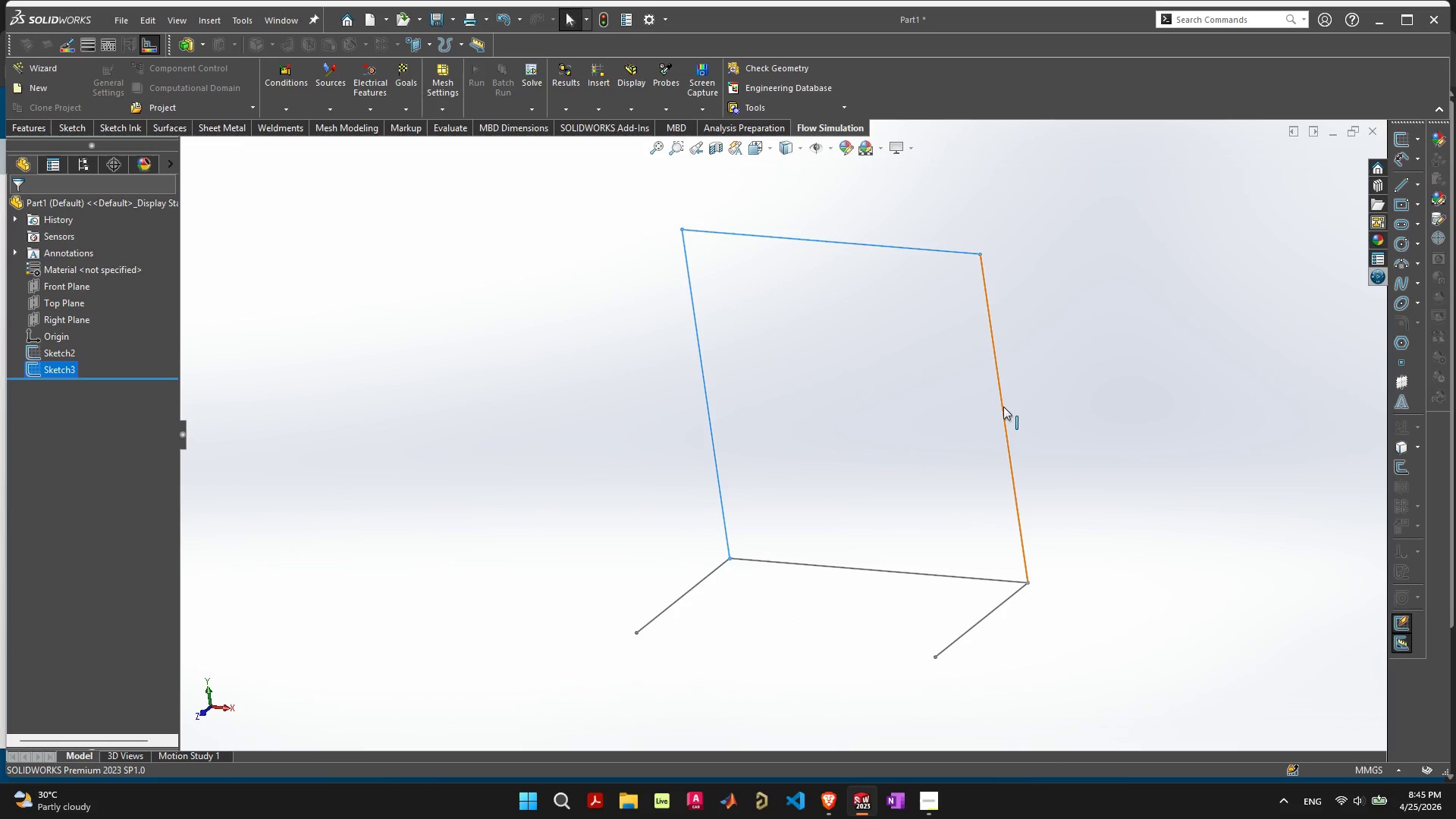 
right_click([1003, 406])
 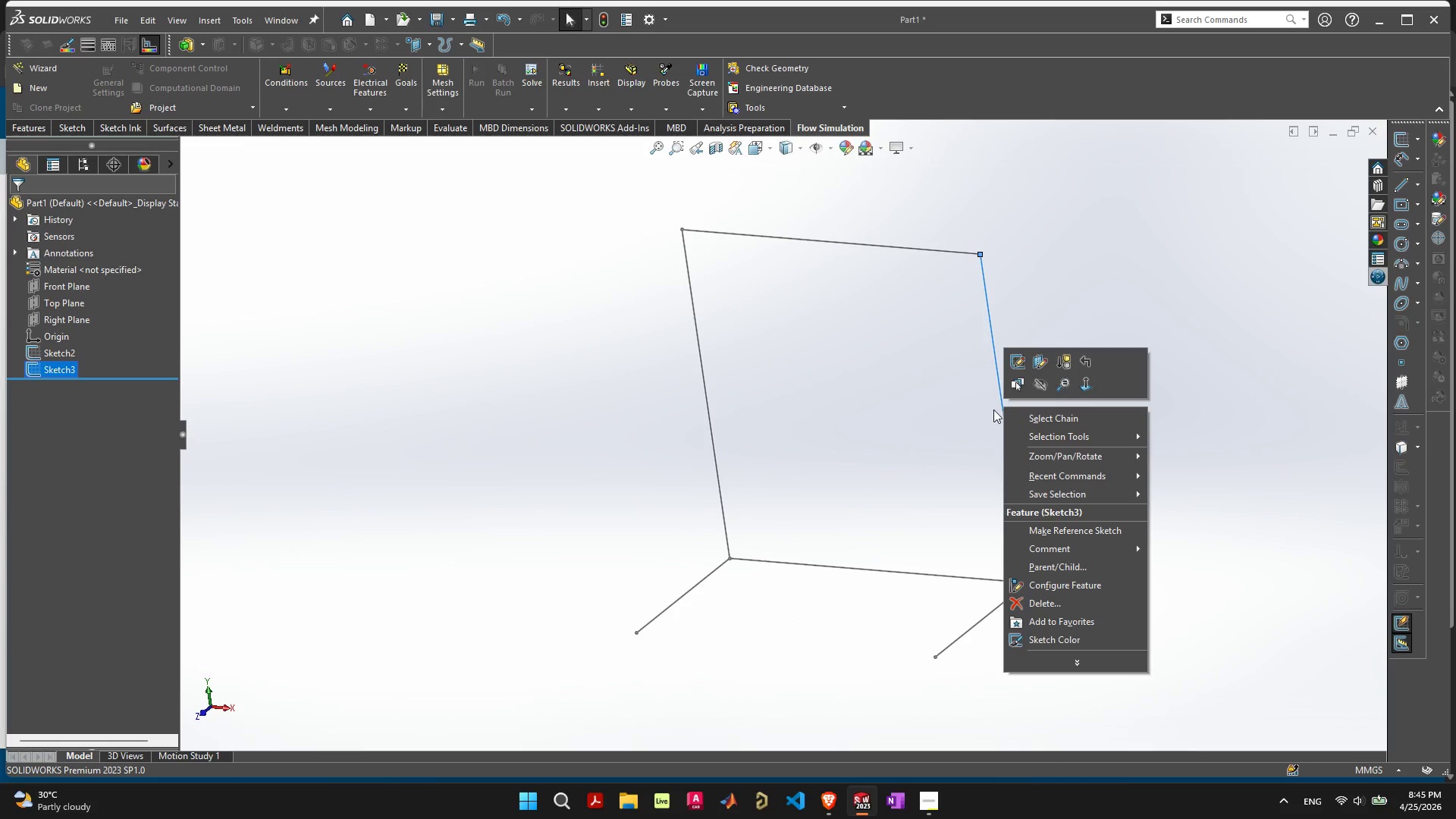 
left_click([1081, 245])
 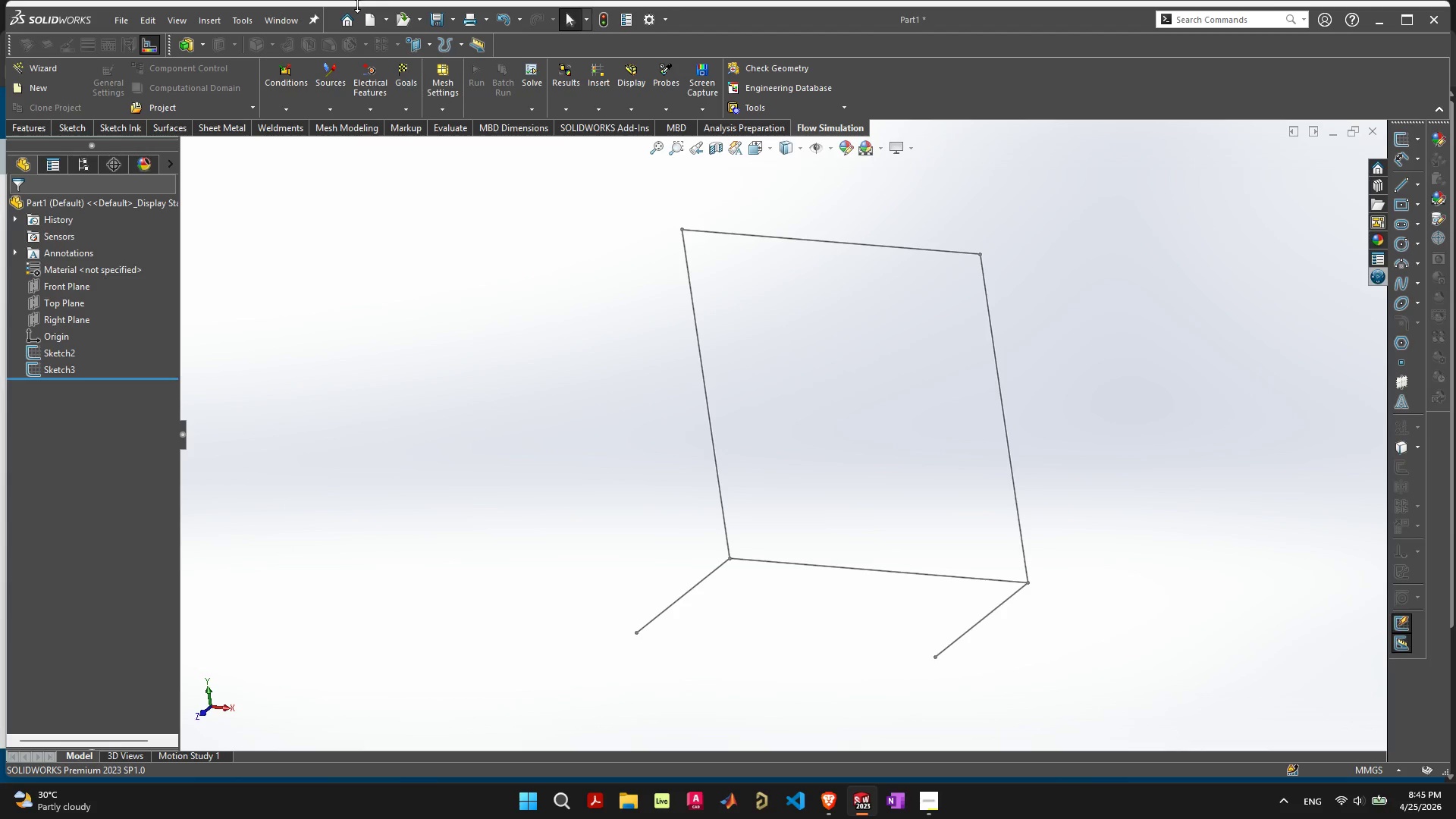 
left_click([372, 17])
 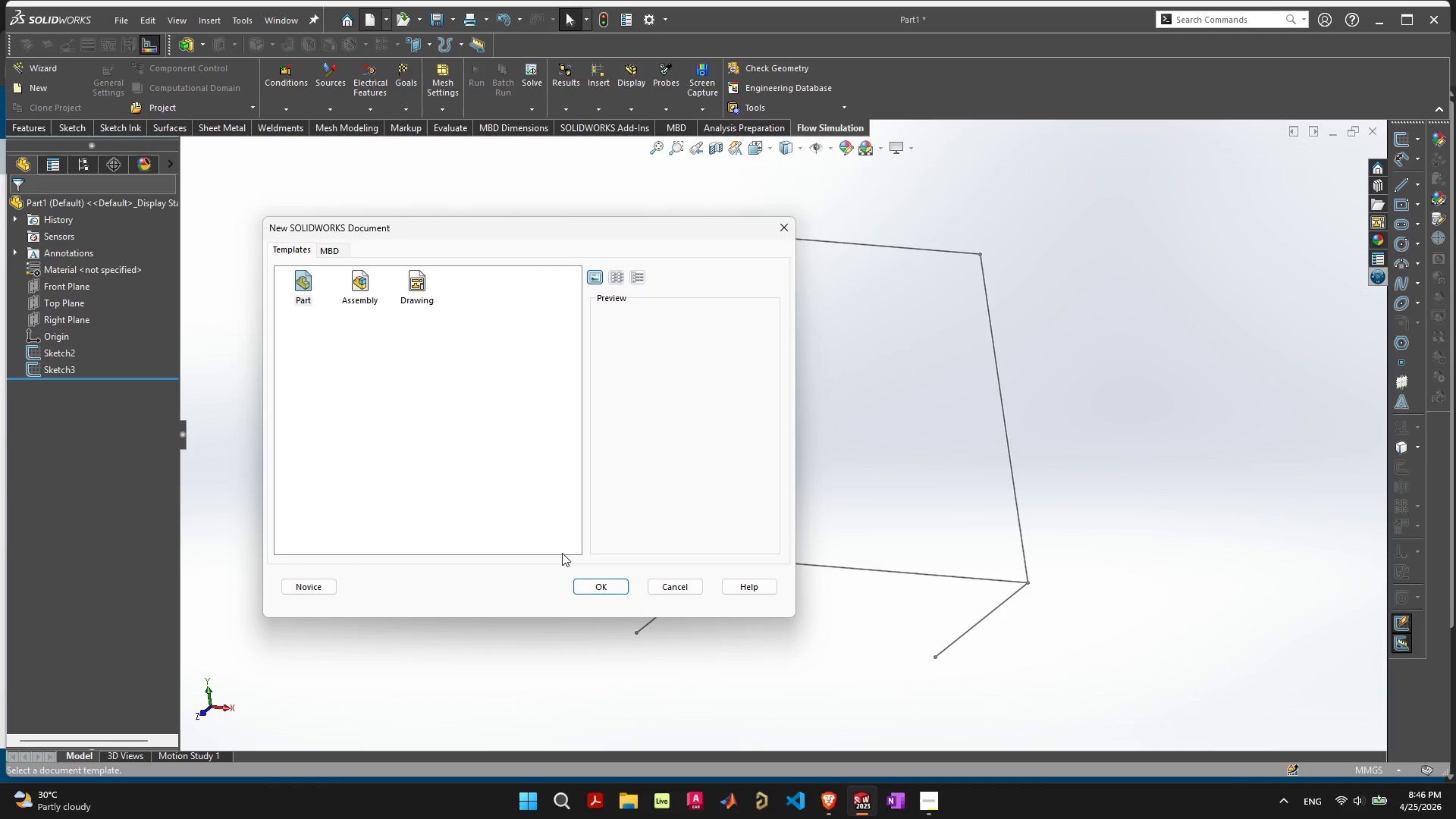 
left_click([594, 589])
 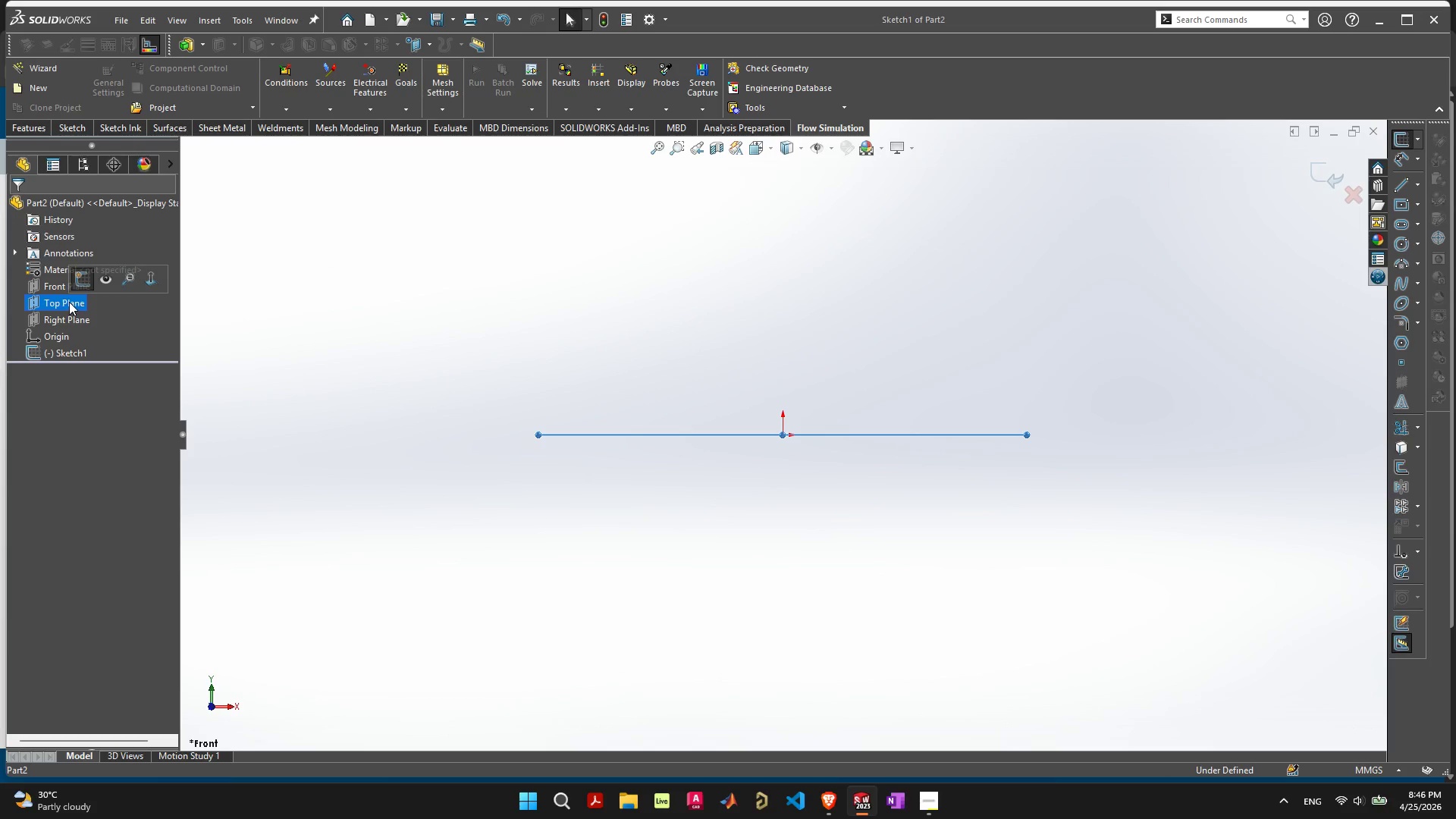 
left_click([74, 307])
 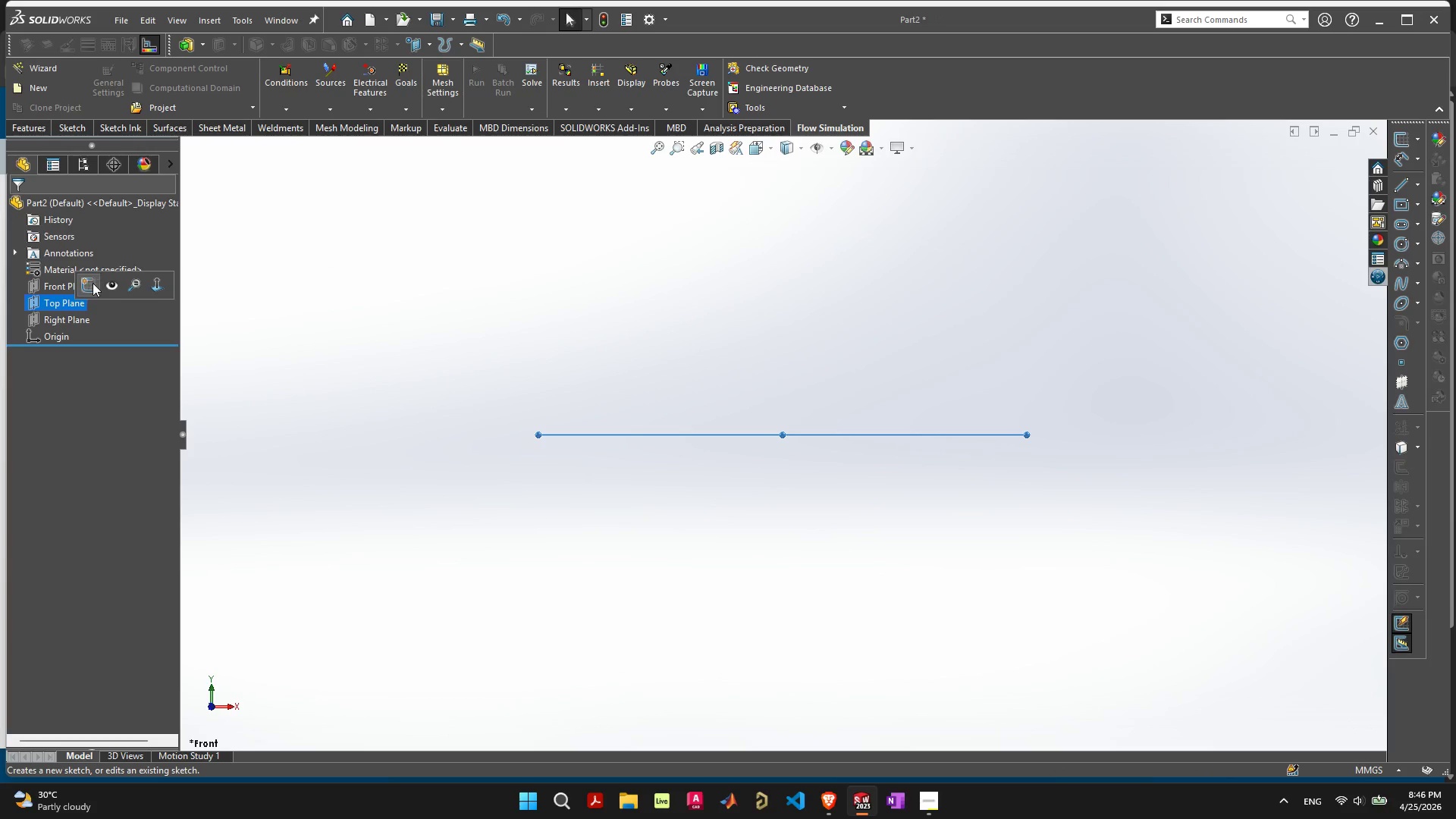 
left_click([93, 284])
 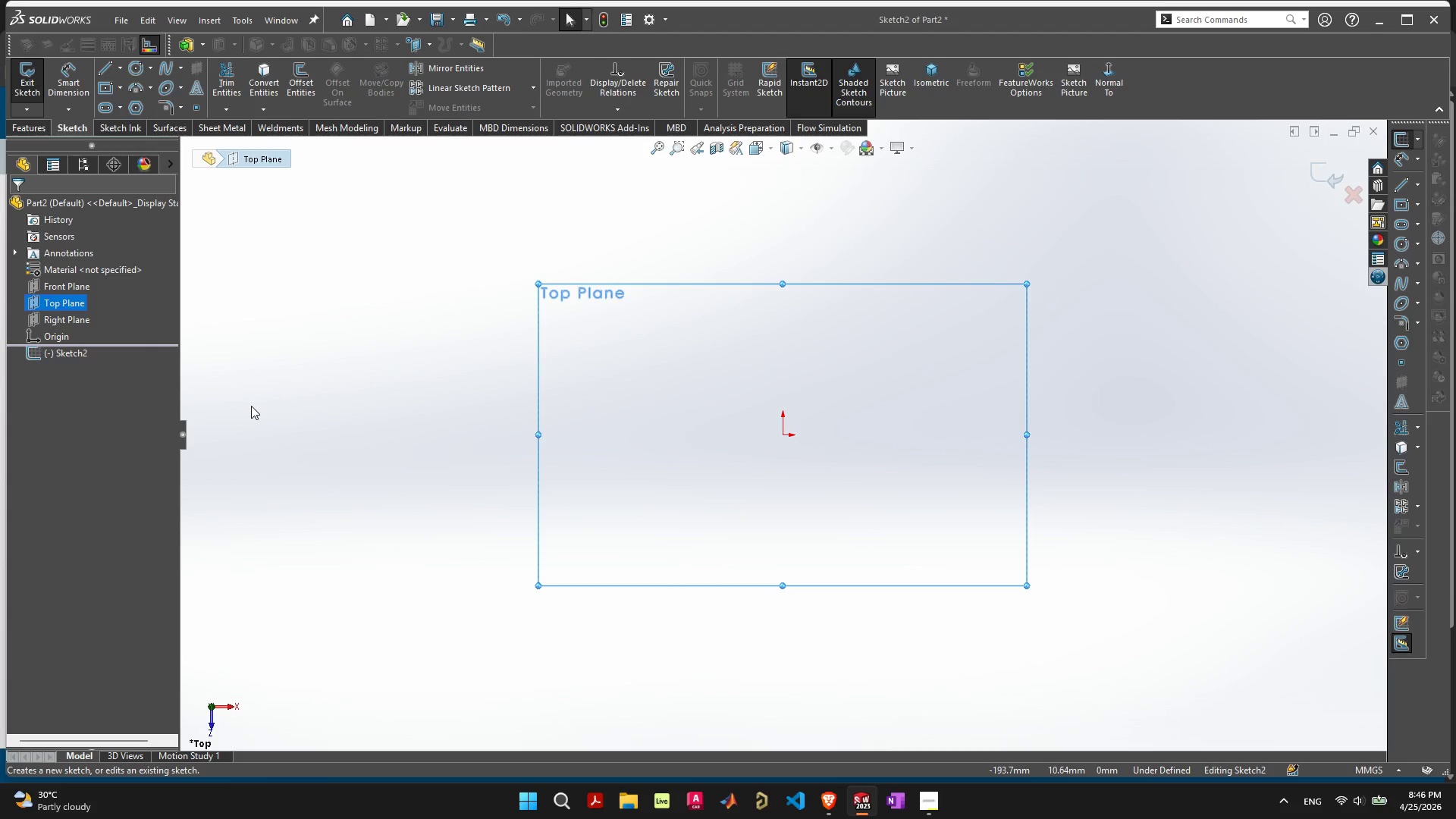 
wait(9.11)
 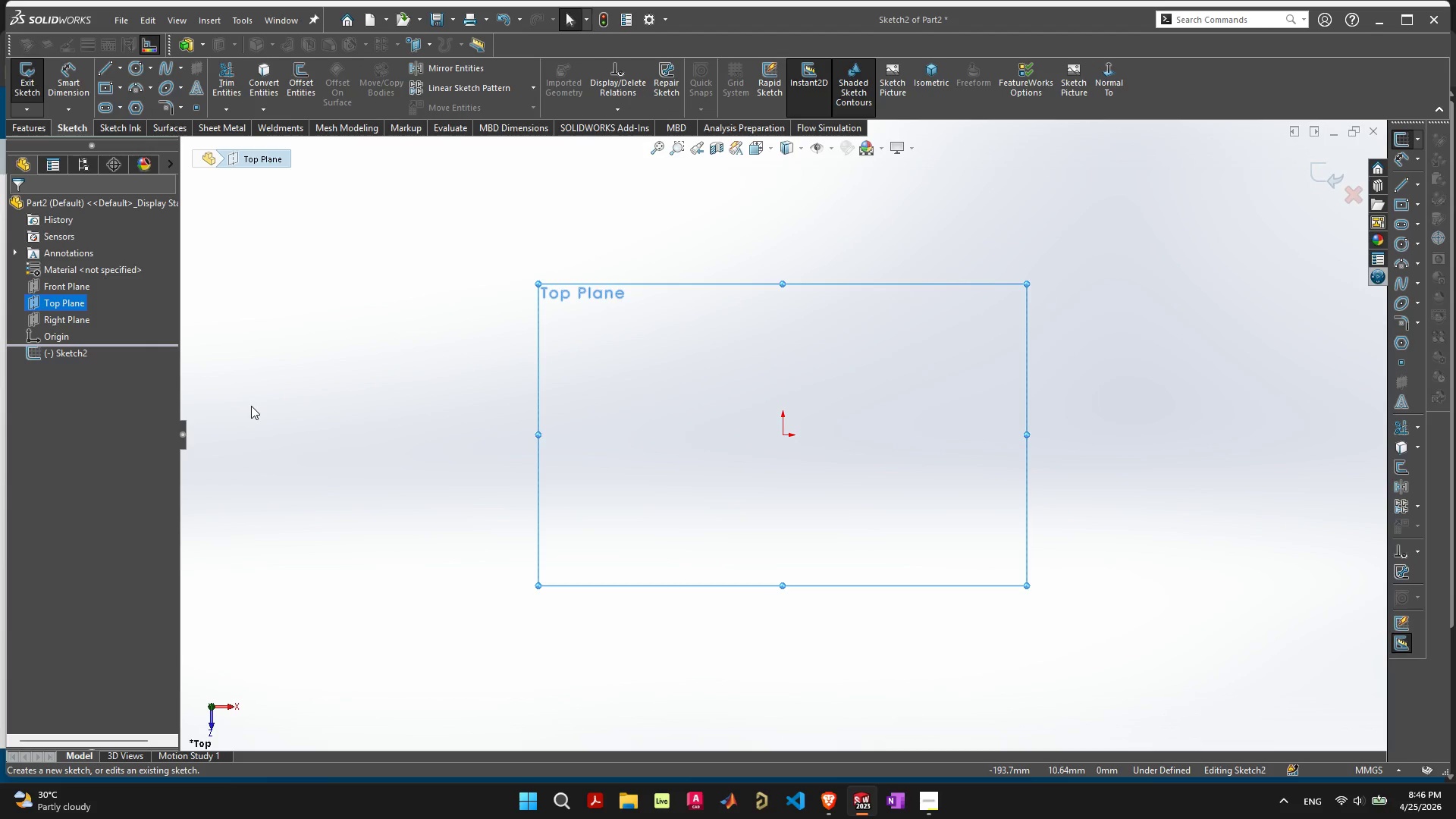 
double_click([105, 93])
 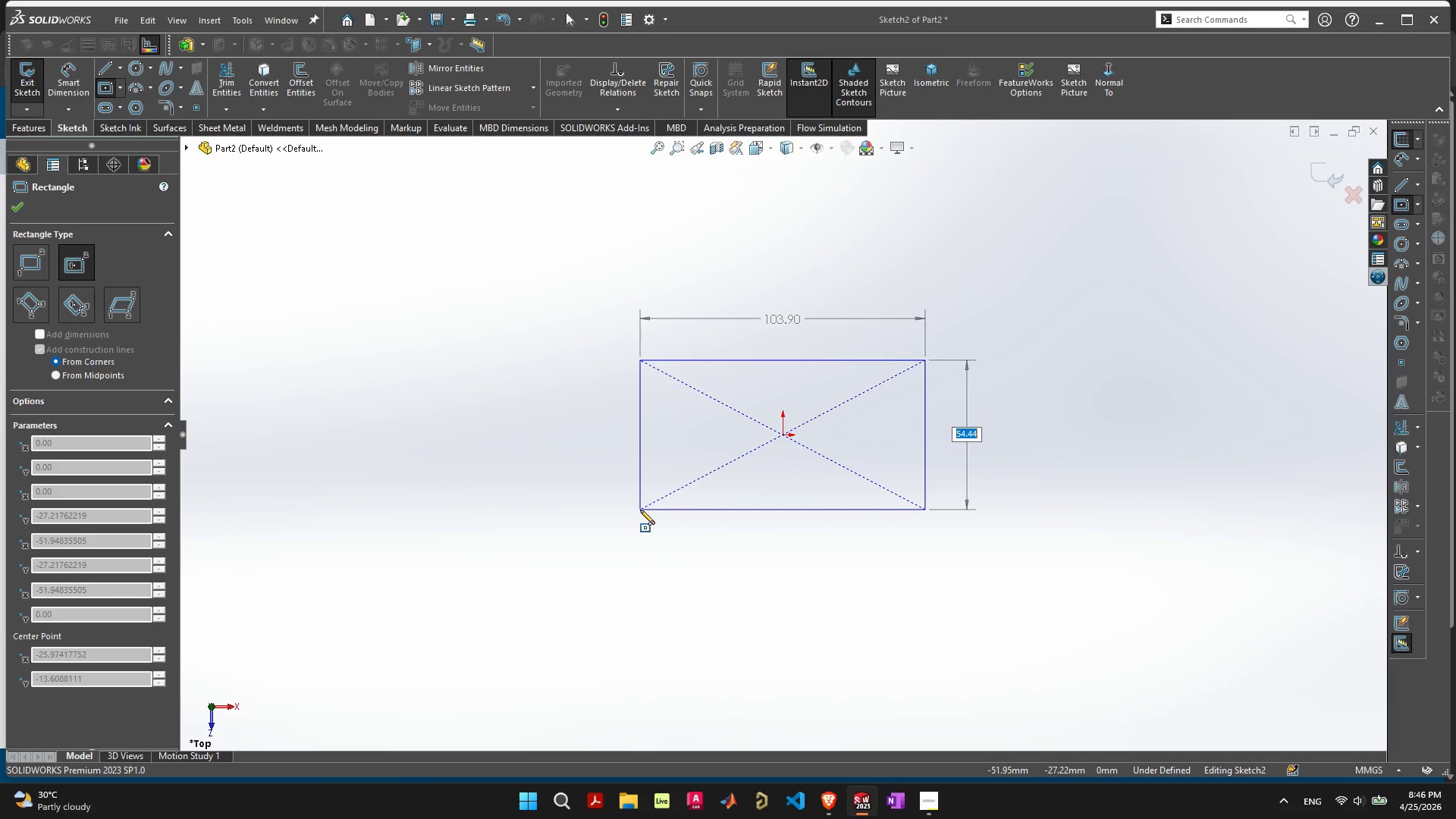 
wait(8.19)
 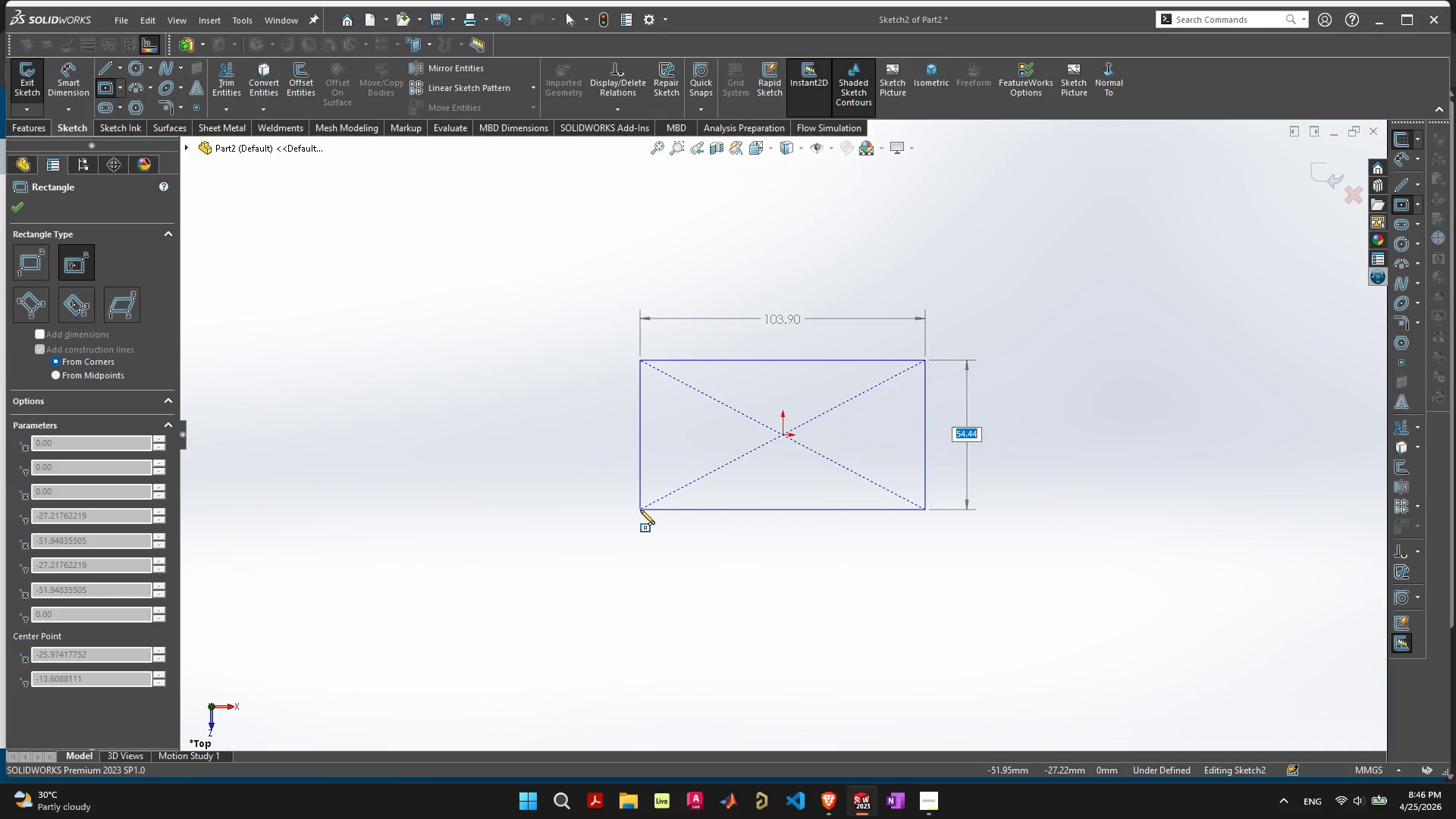 
type(500)
 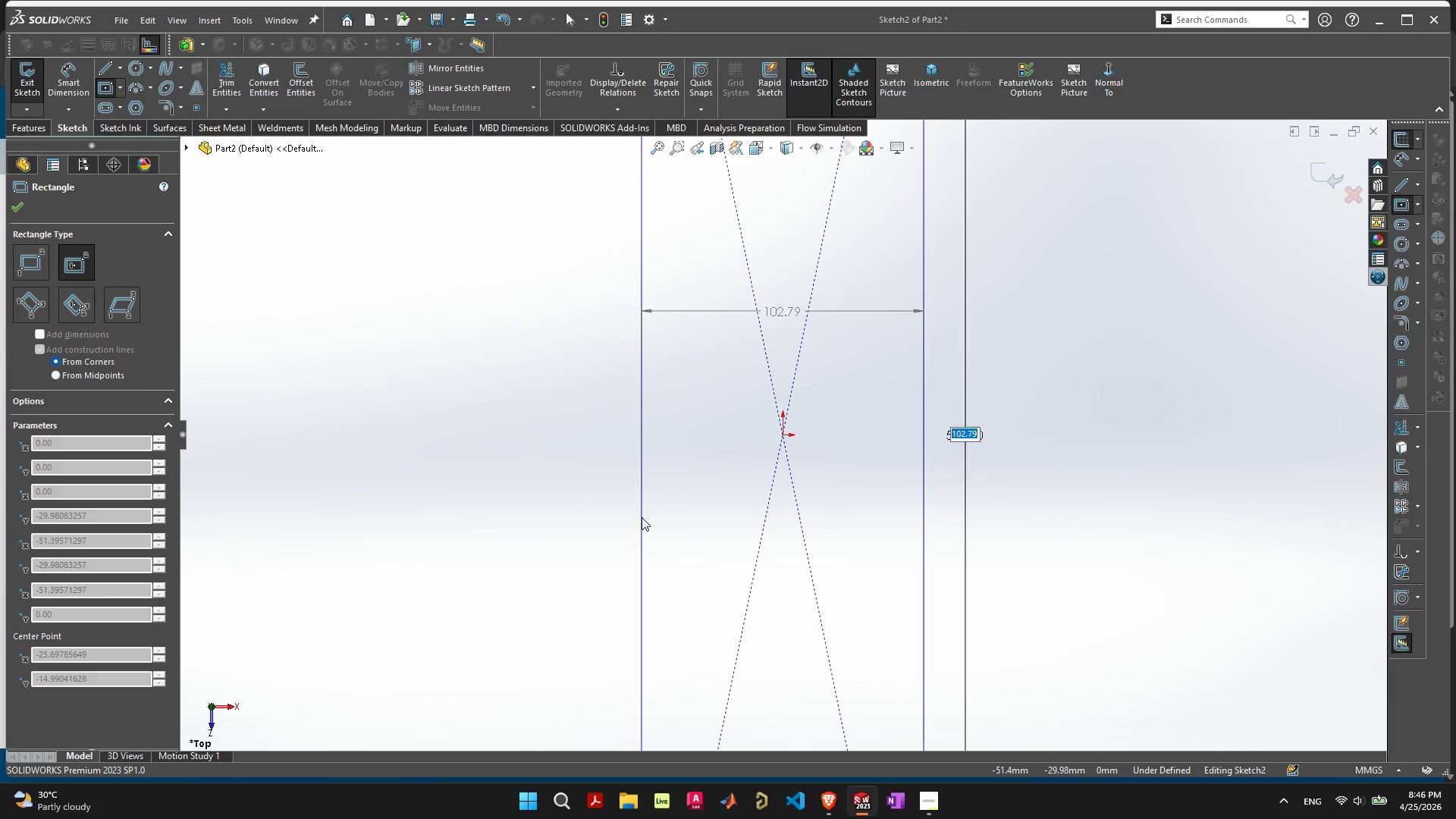 
key(Enter)
 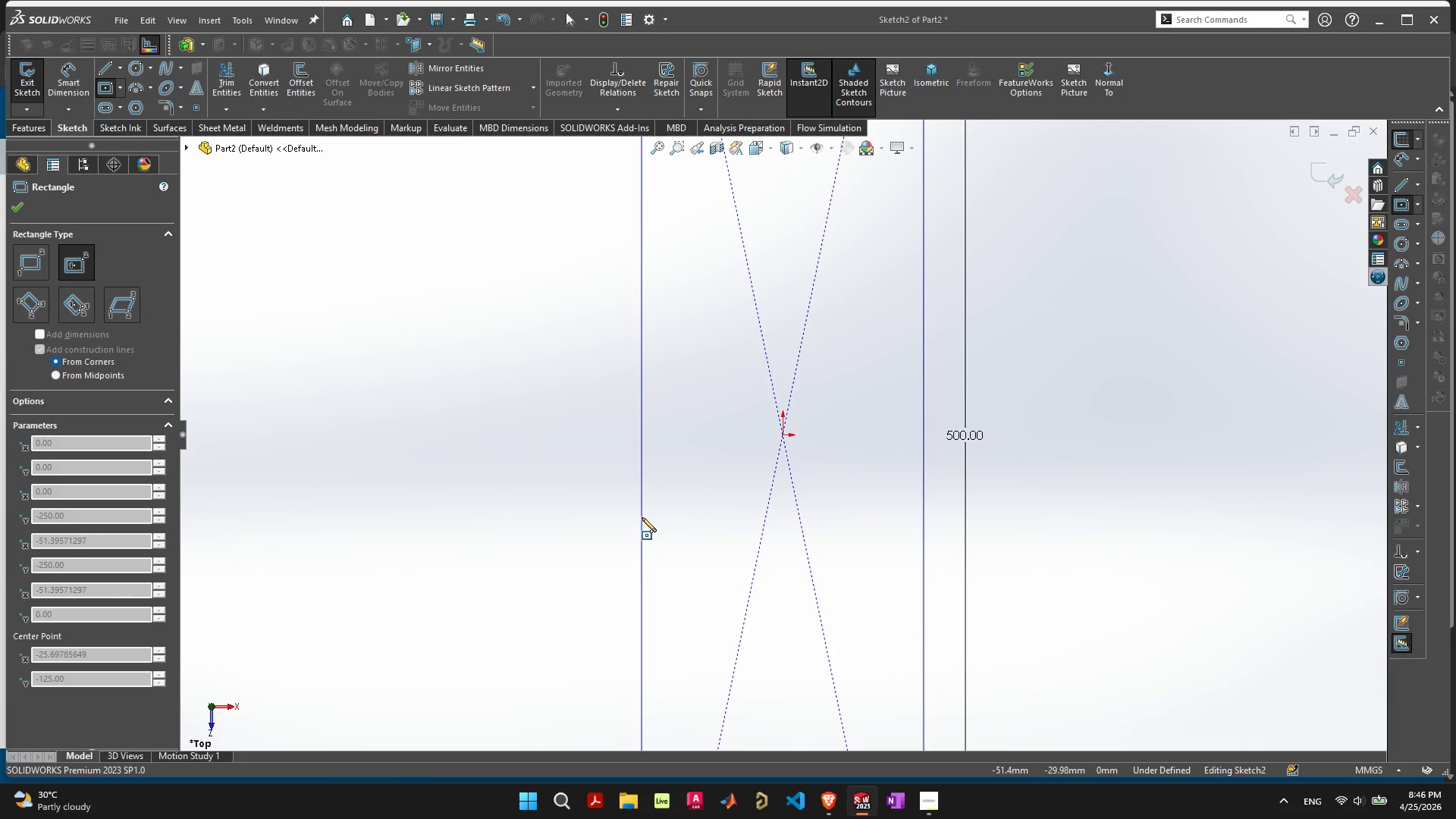 
type(742)
 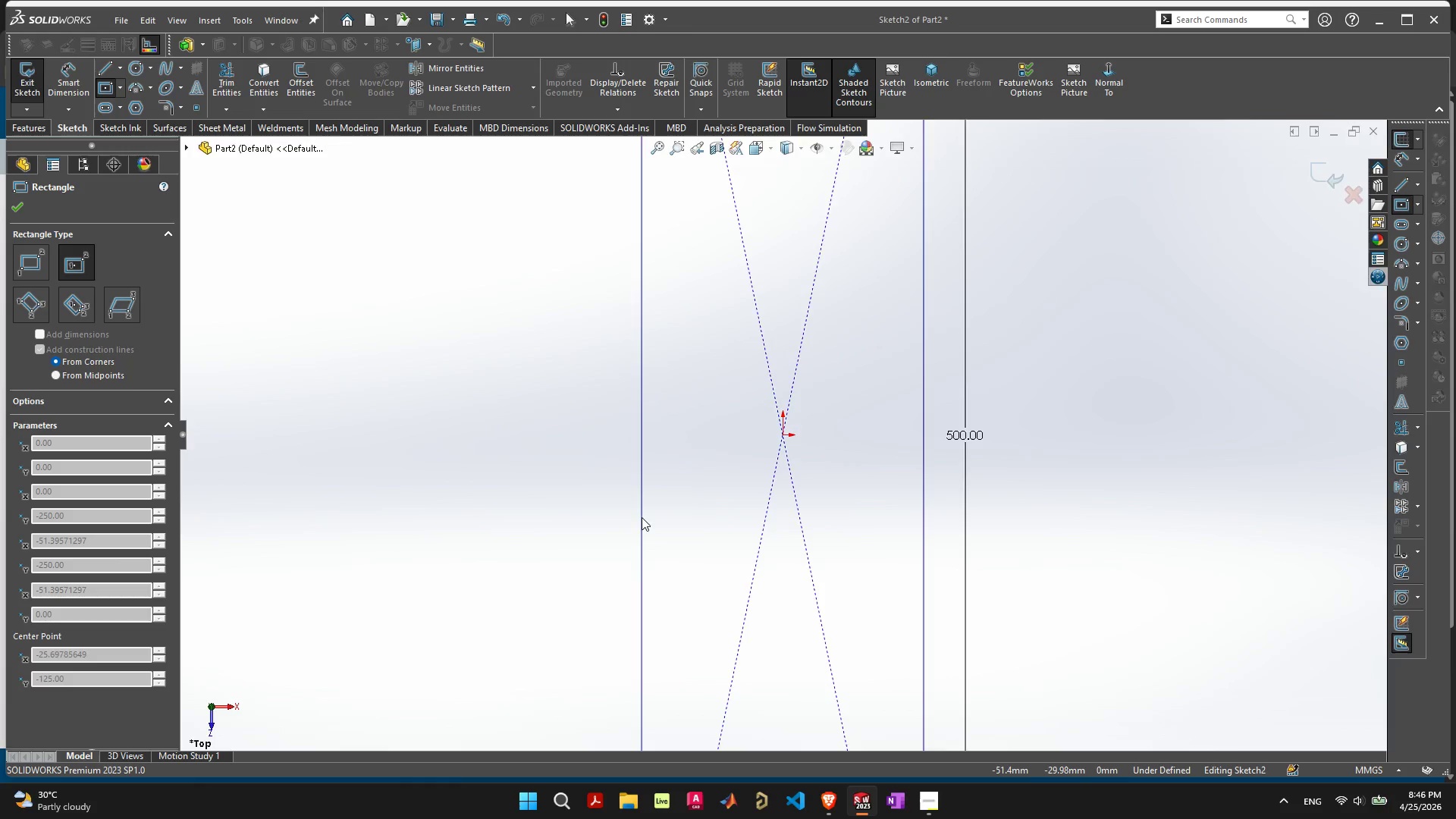 
key(Enter)
 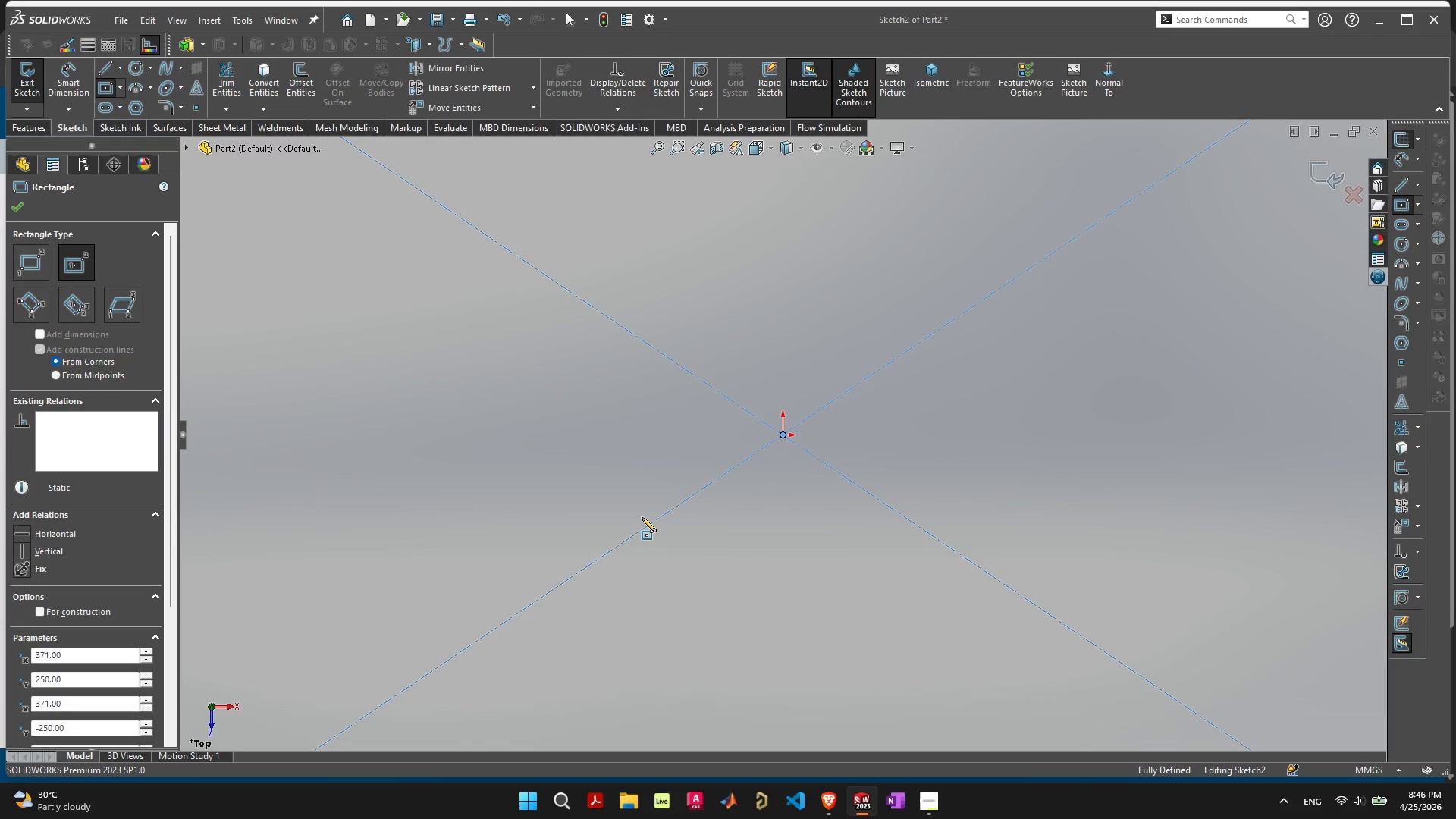 
scroll: coordinate [687, 535], scroll_direction: down, amount: 5.0
 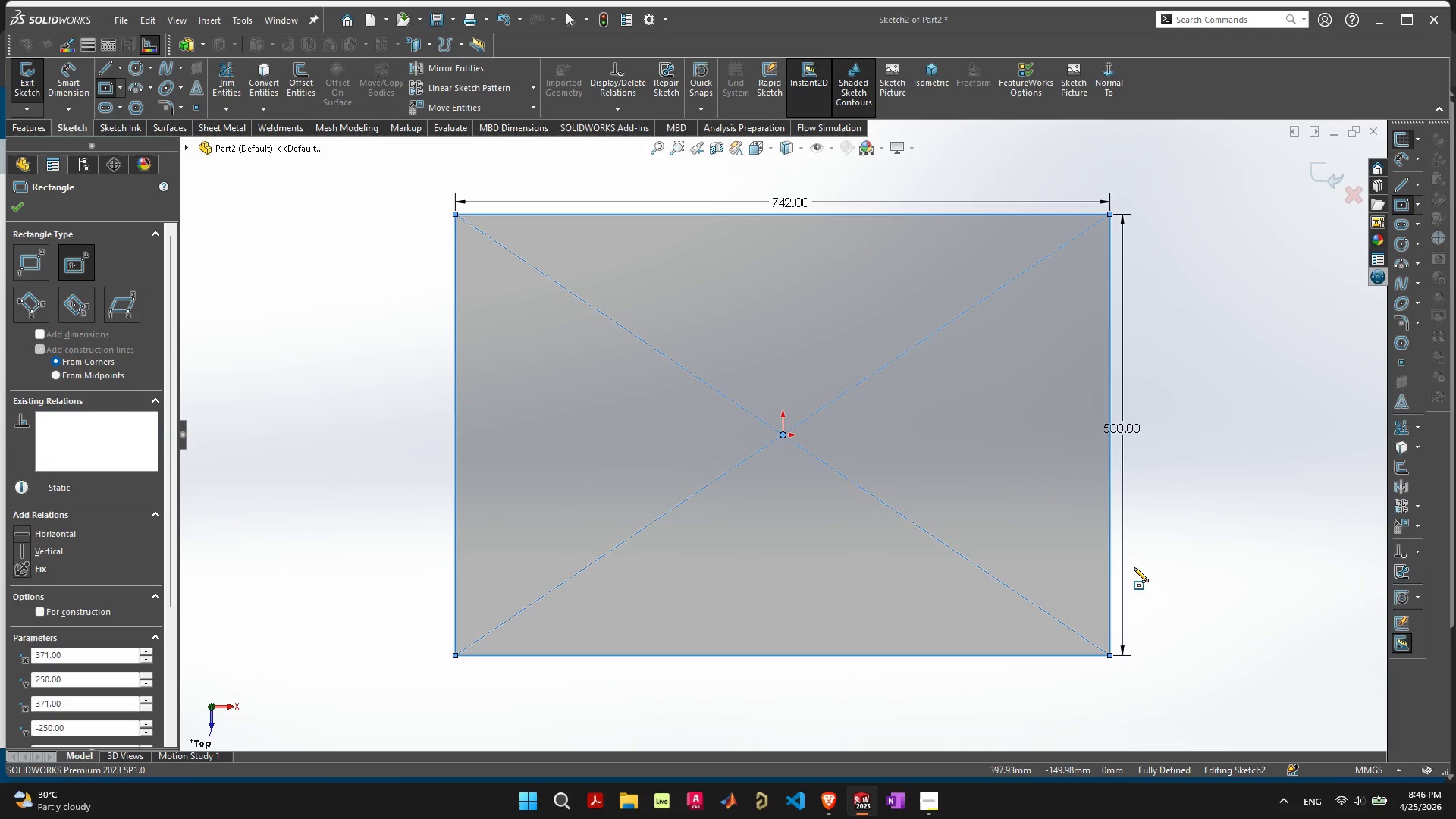 
wait(12.09)
 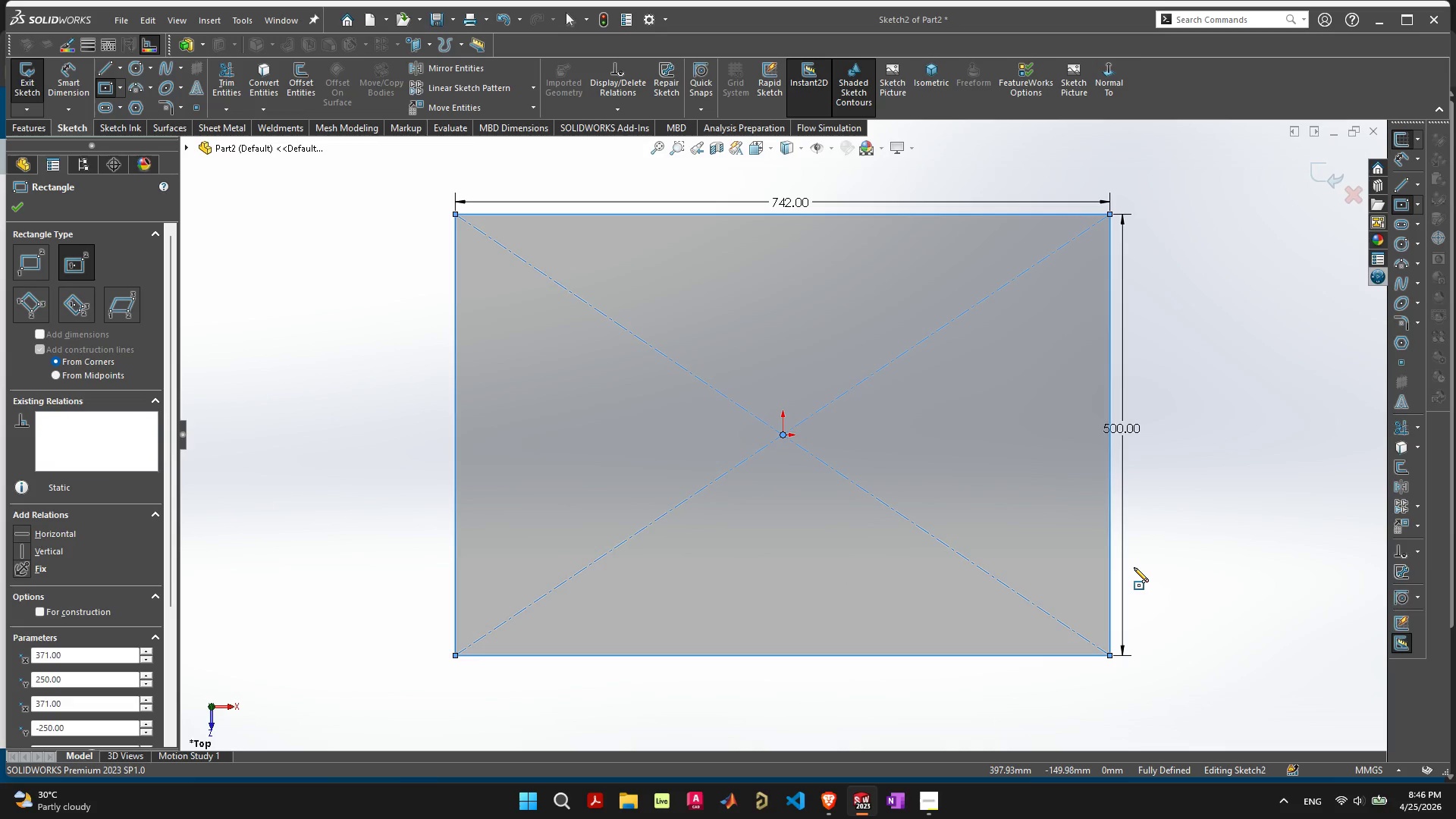 
key(Escape)
 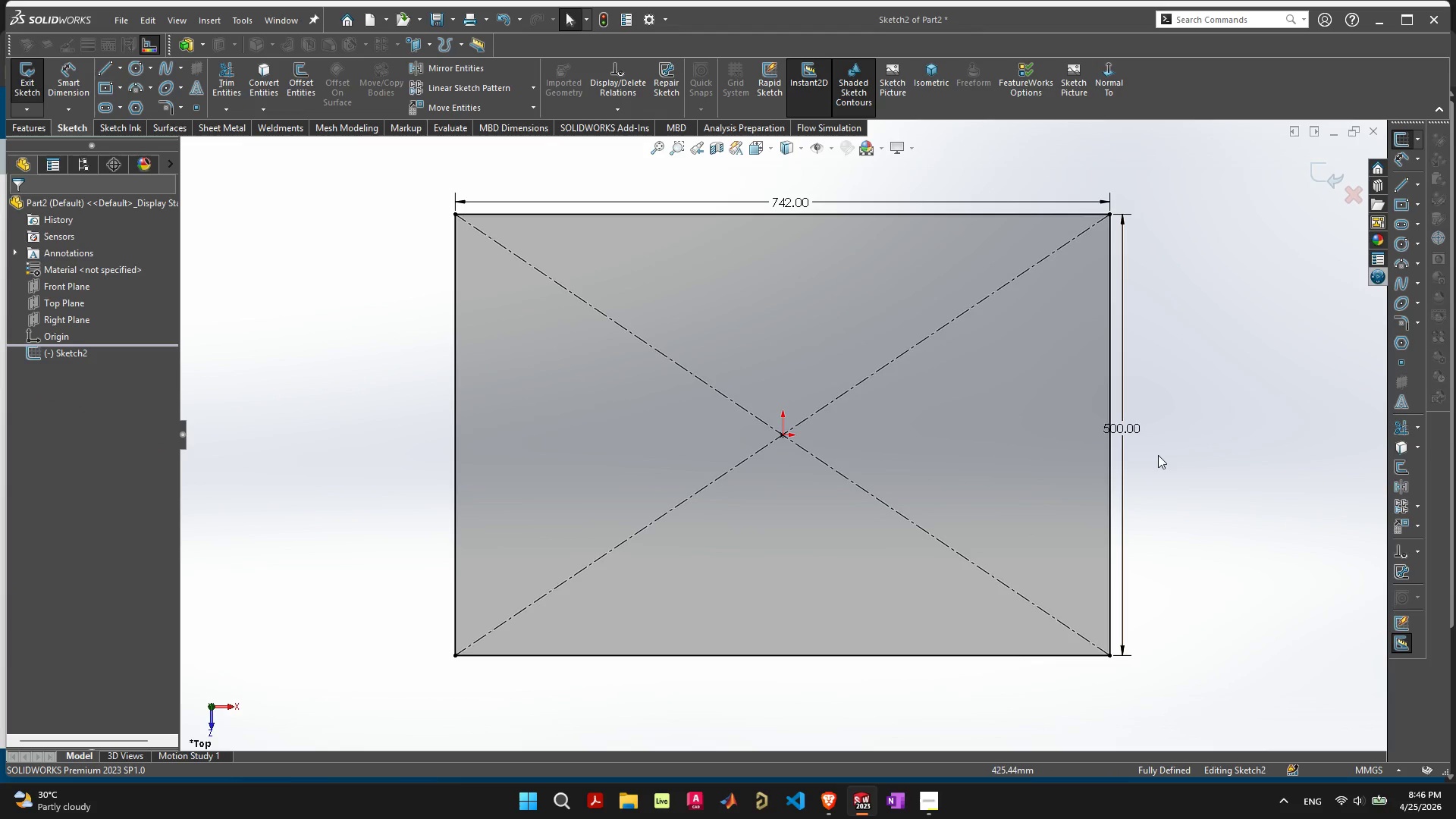 
left_click([1178, 474])
 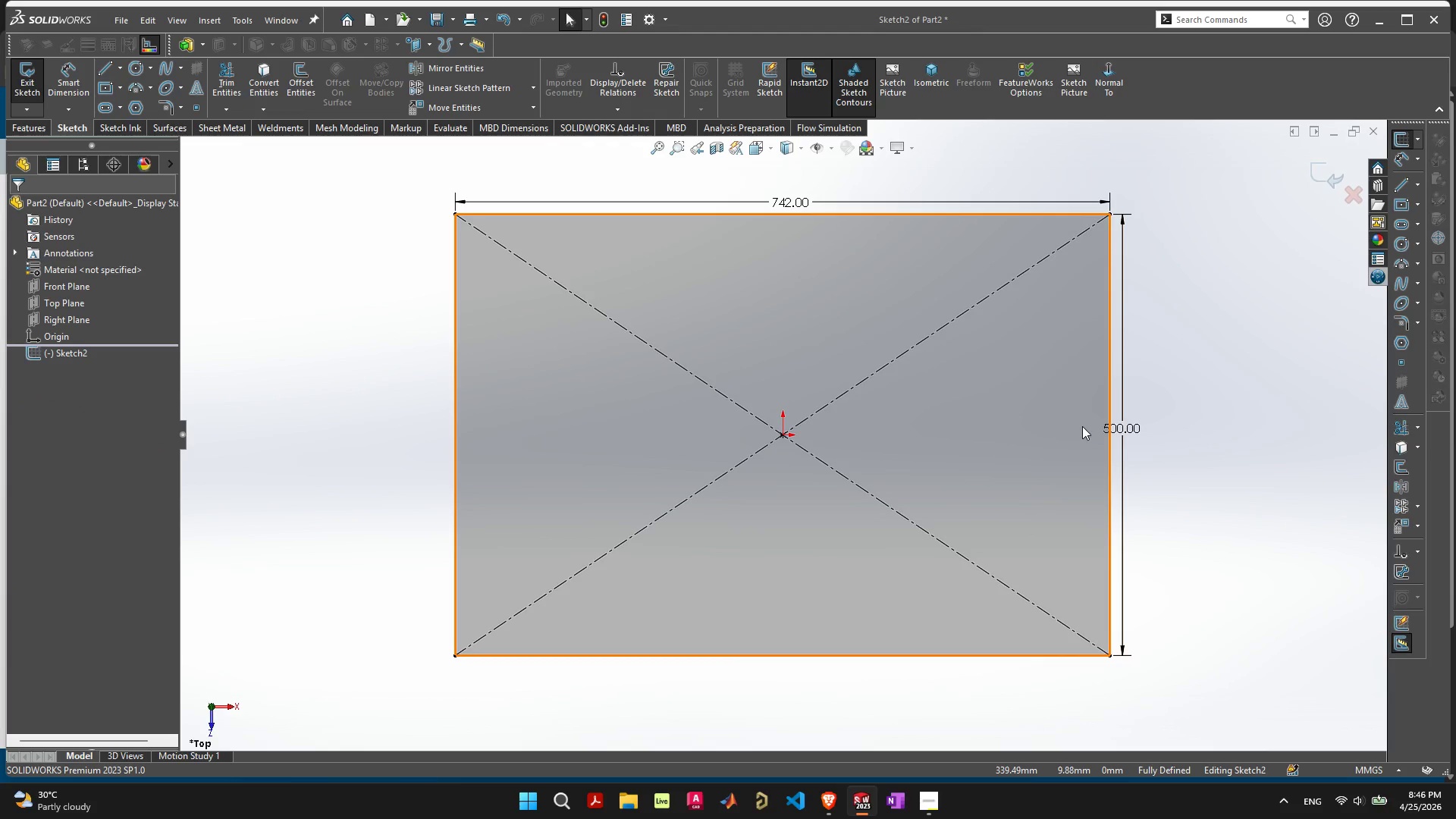 
left_click([1006, 498])
 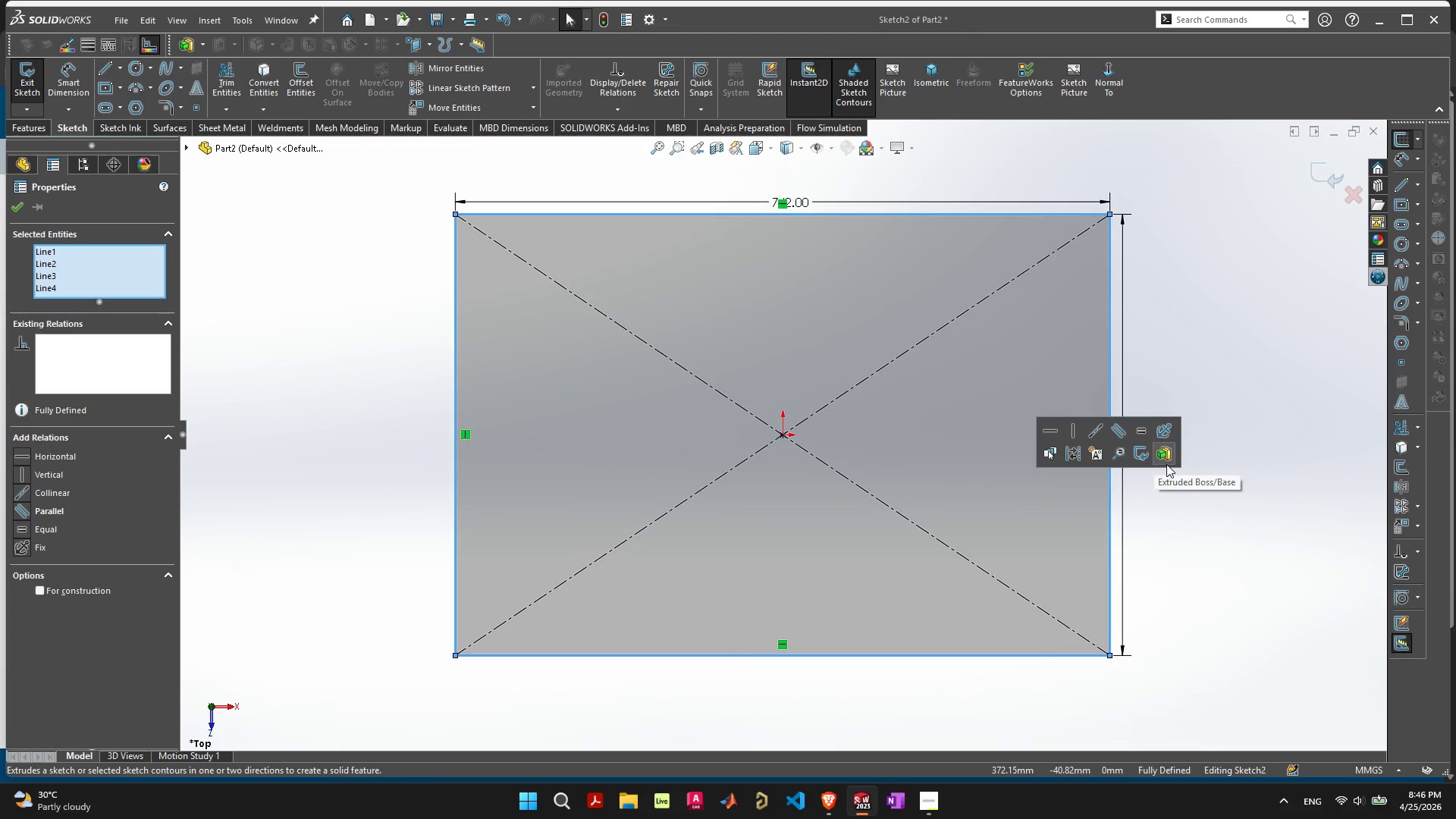 
left_click([1169, 460])
 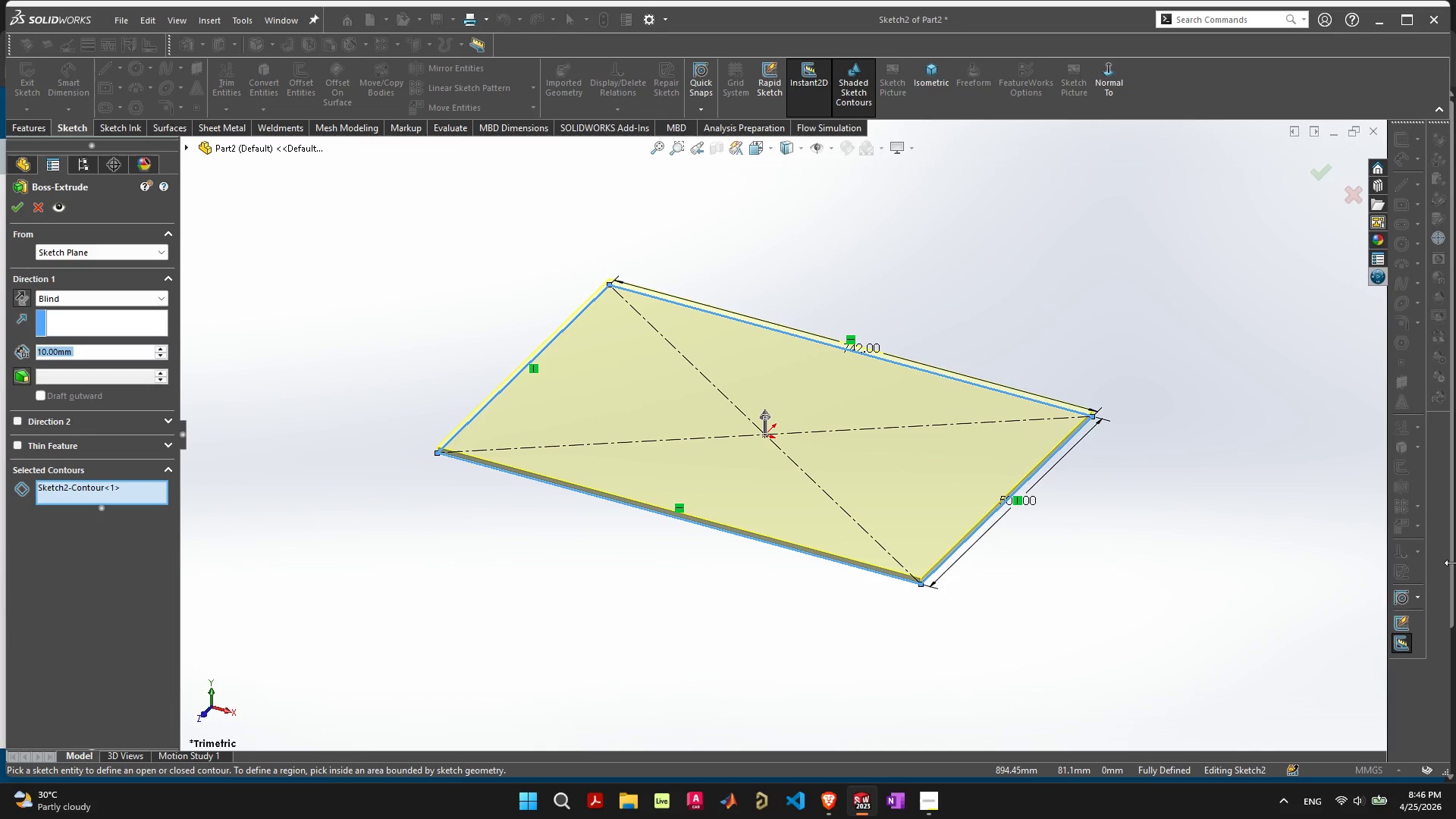 
wait(17.22)
 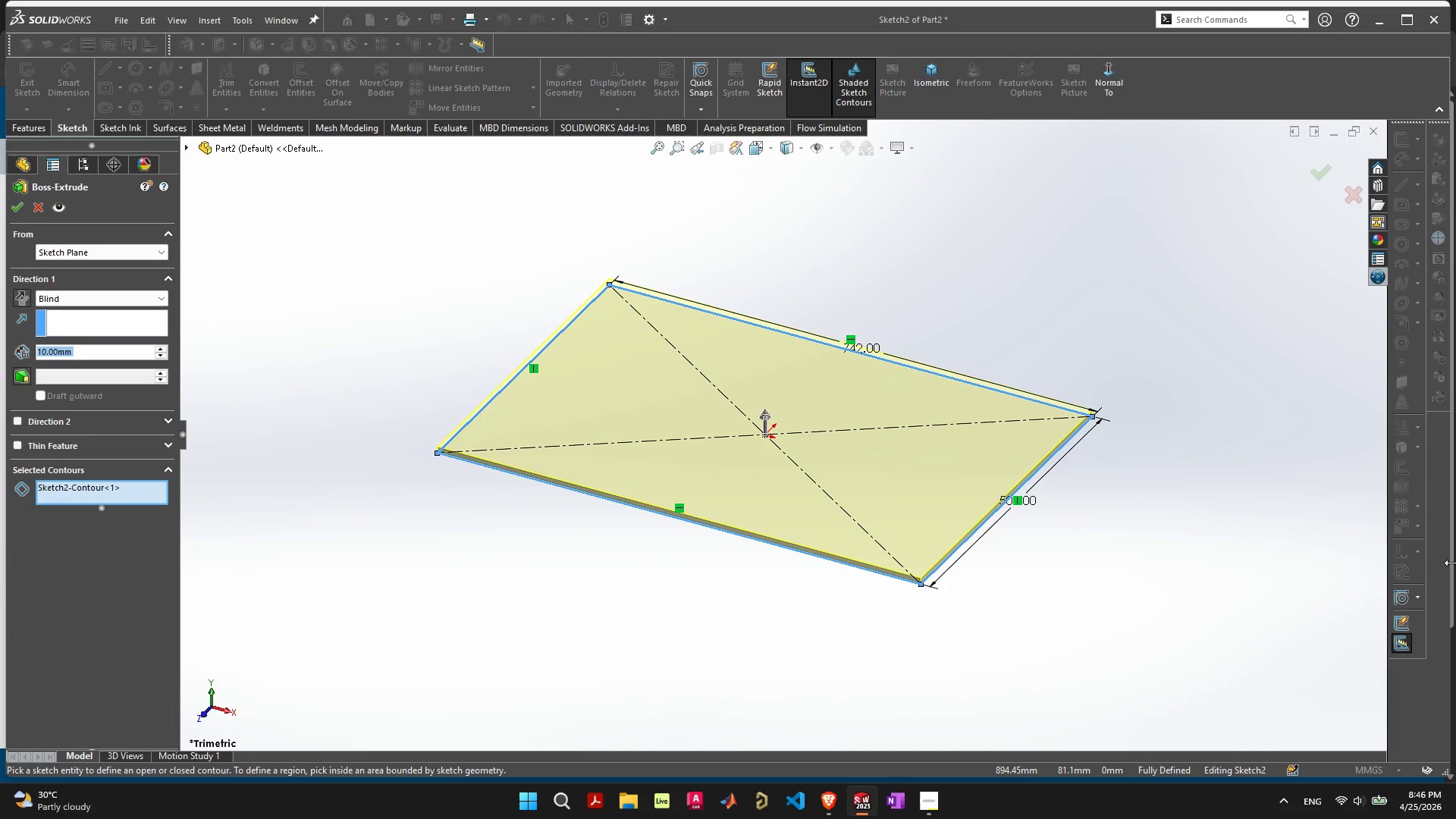 
key(9)
 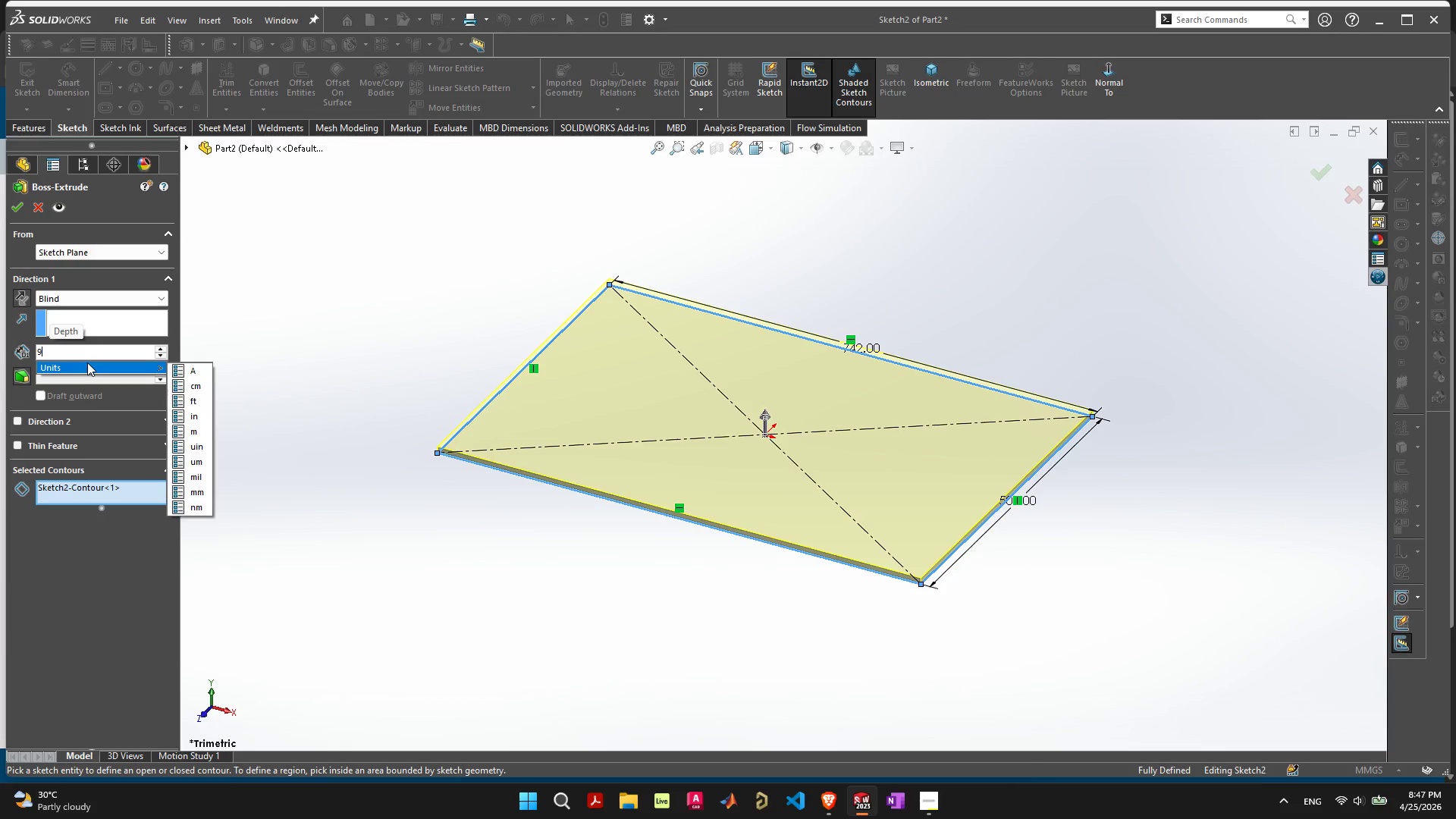 
key(Enter)
 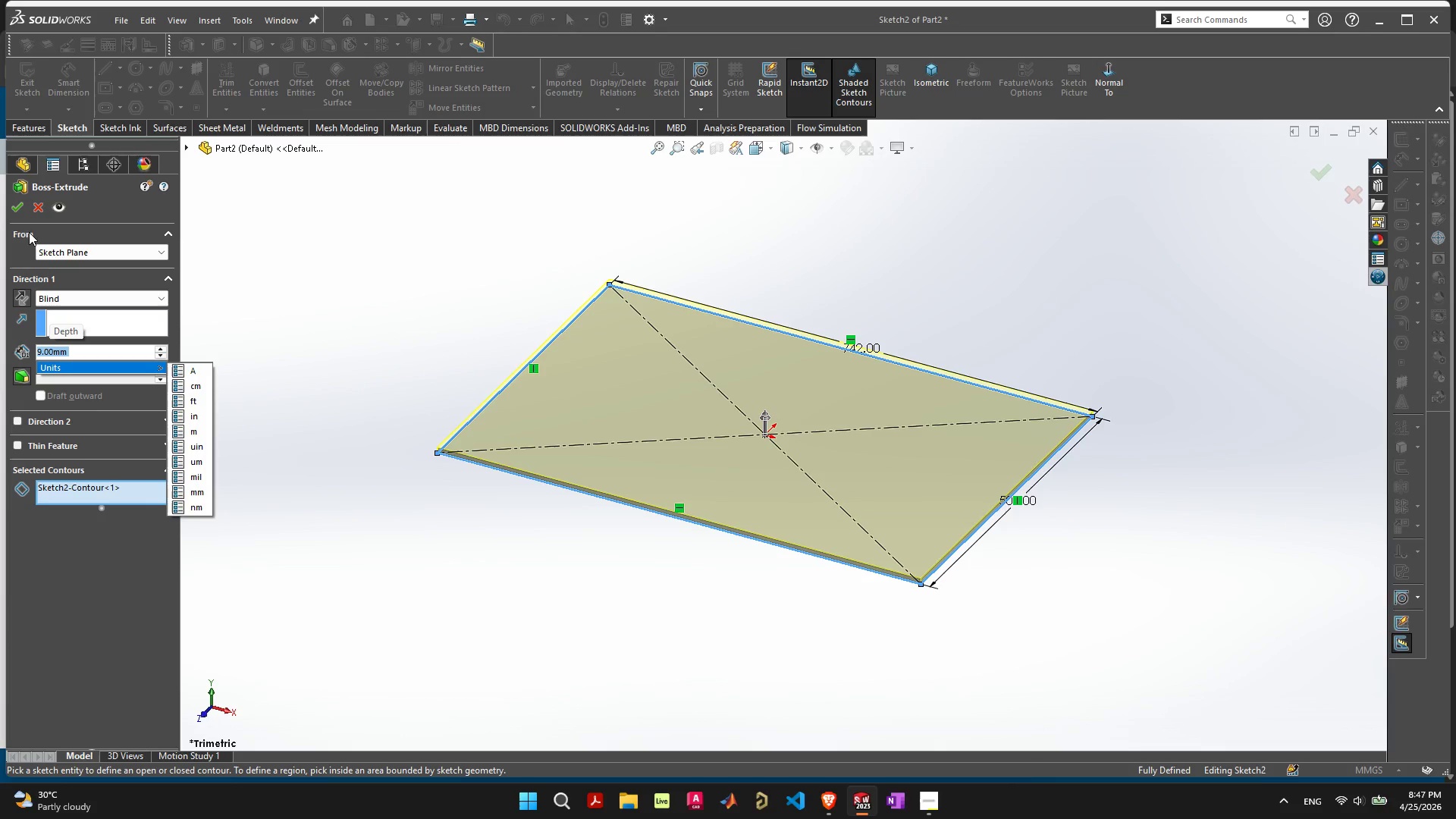 
left_click([11, 208])
 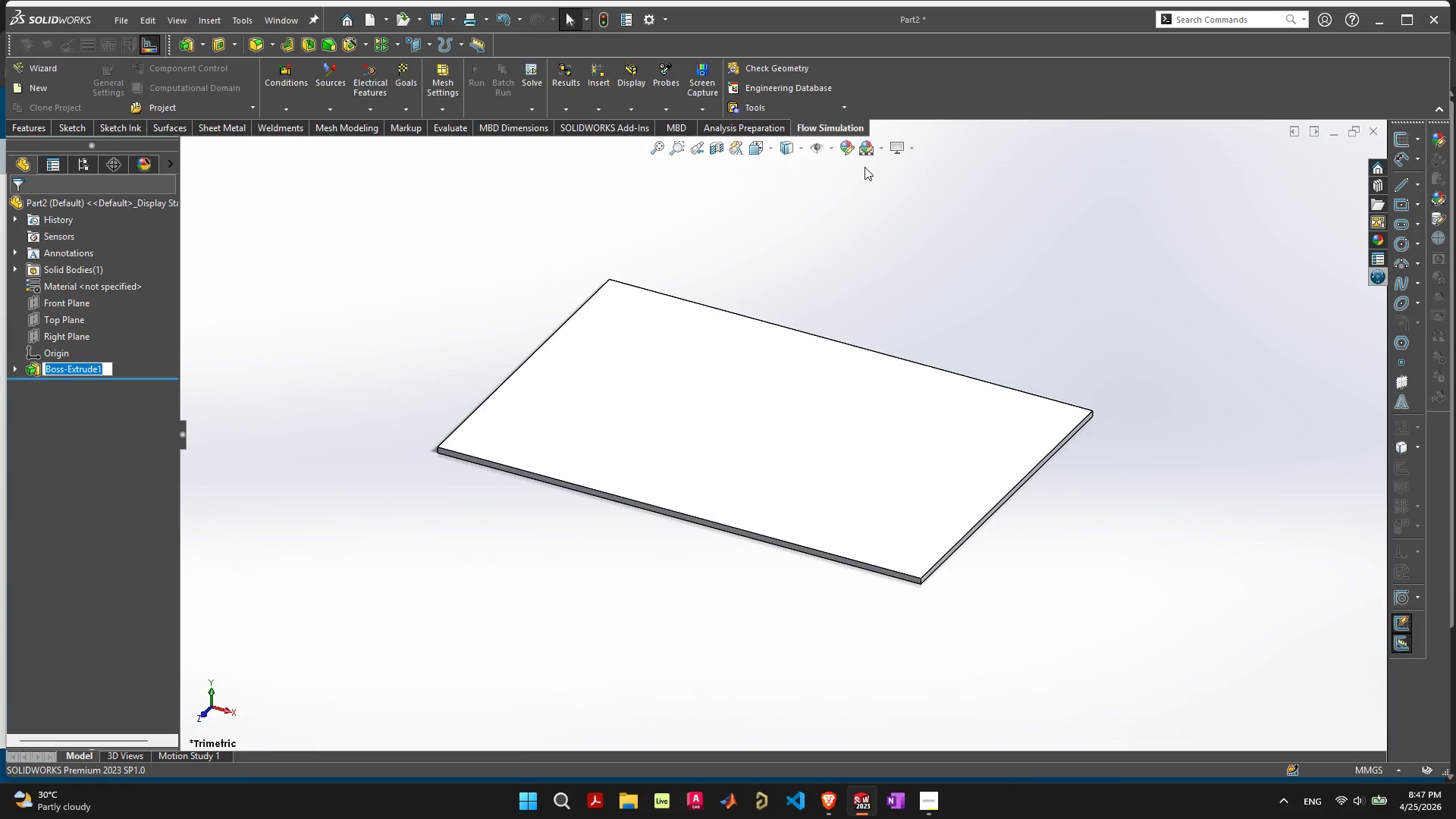 
wait(5.05)
 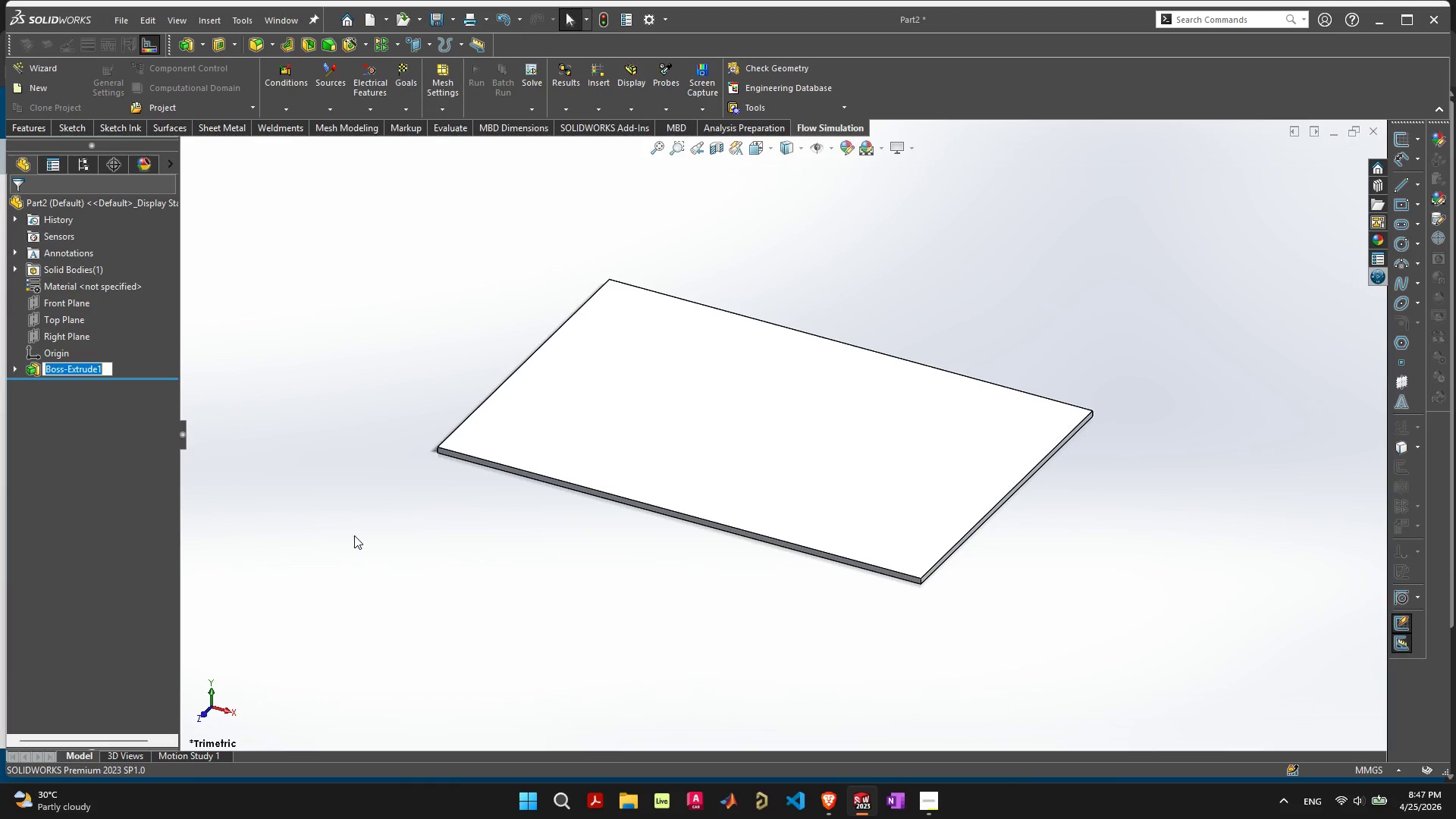 
left_click([870, 149])
 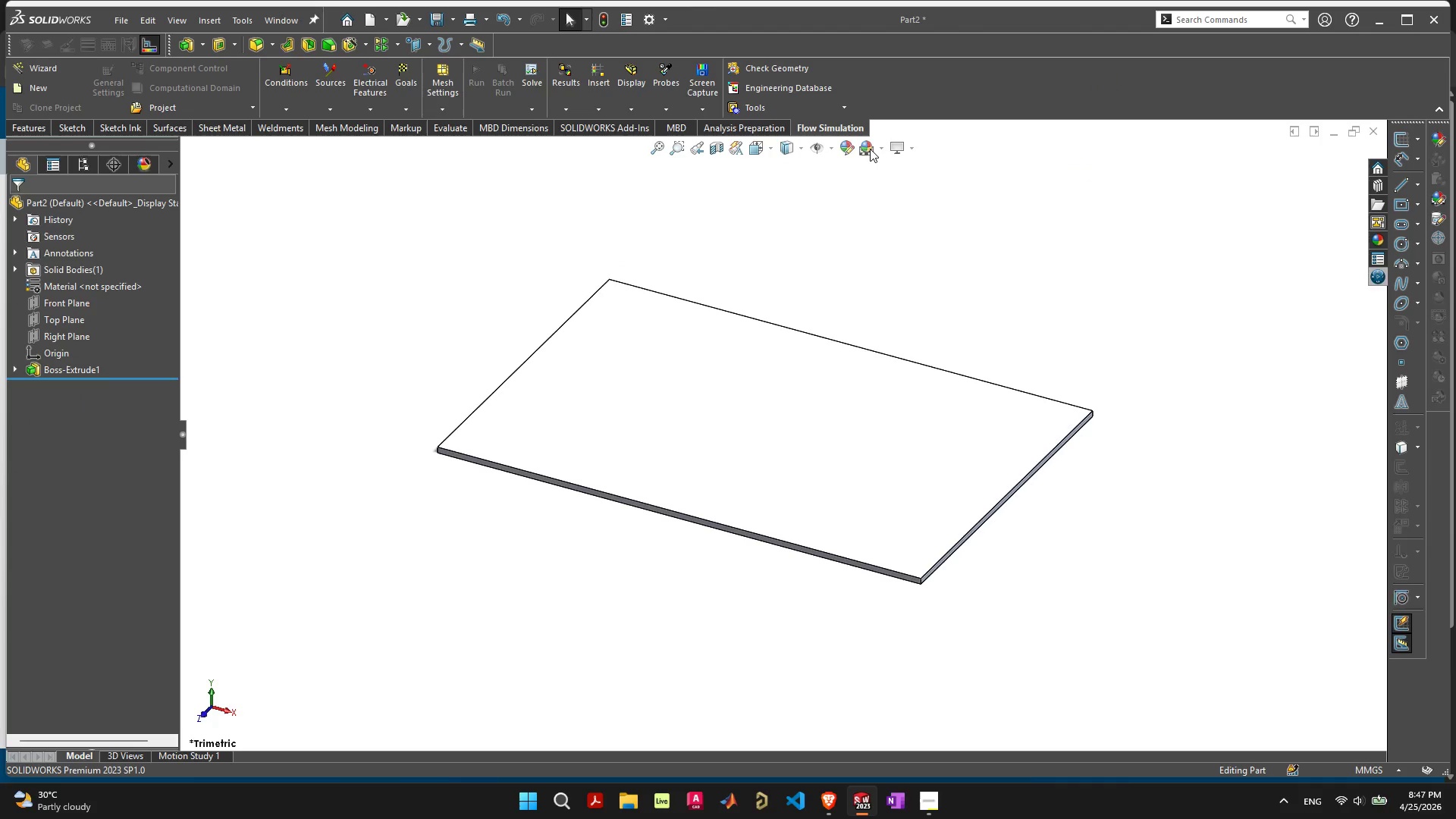 
left_click([870, 149])
 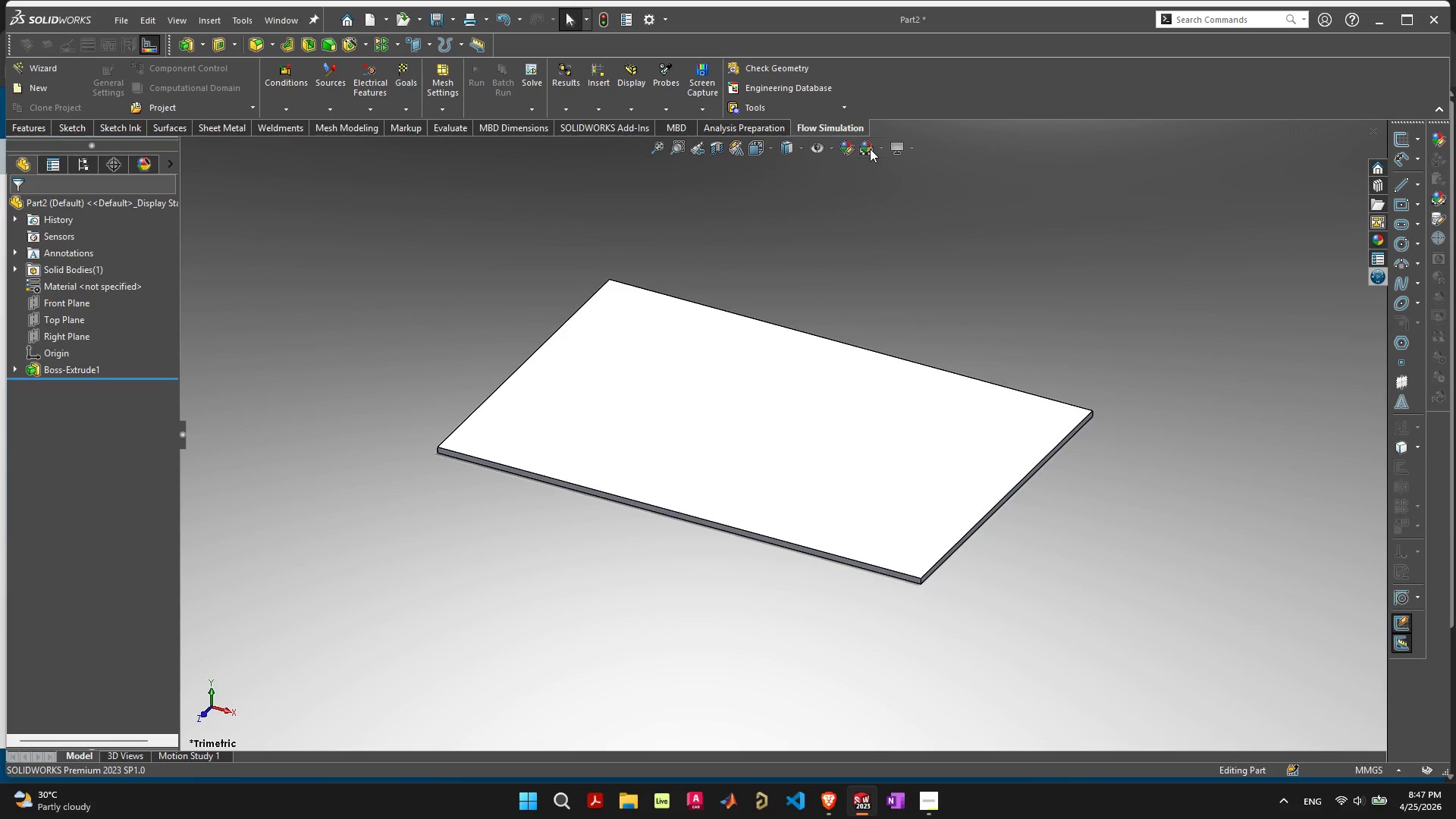 
left_click([870, 149])
 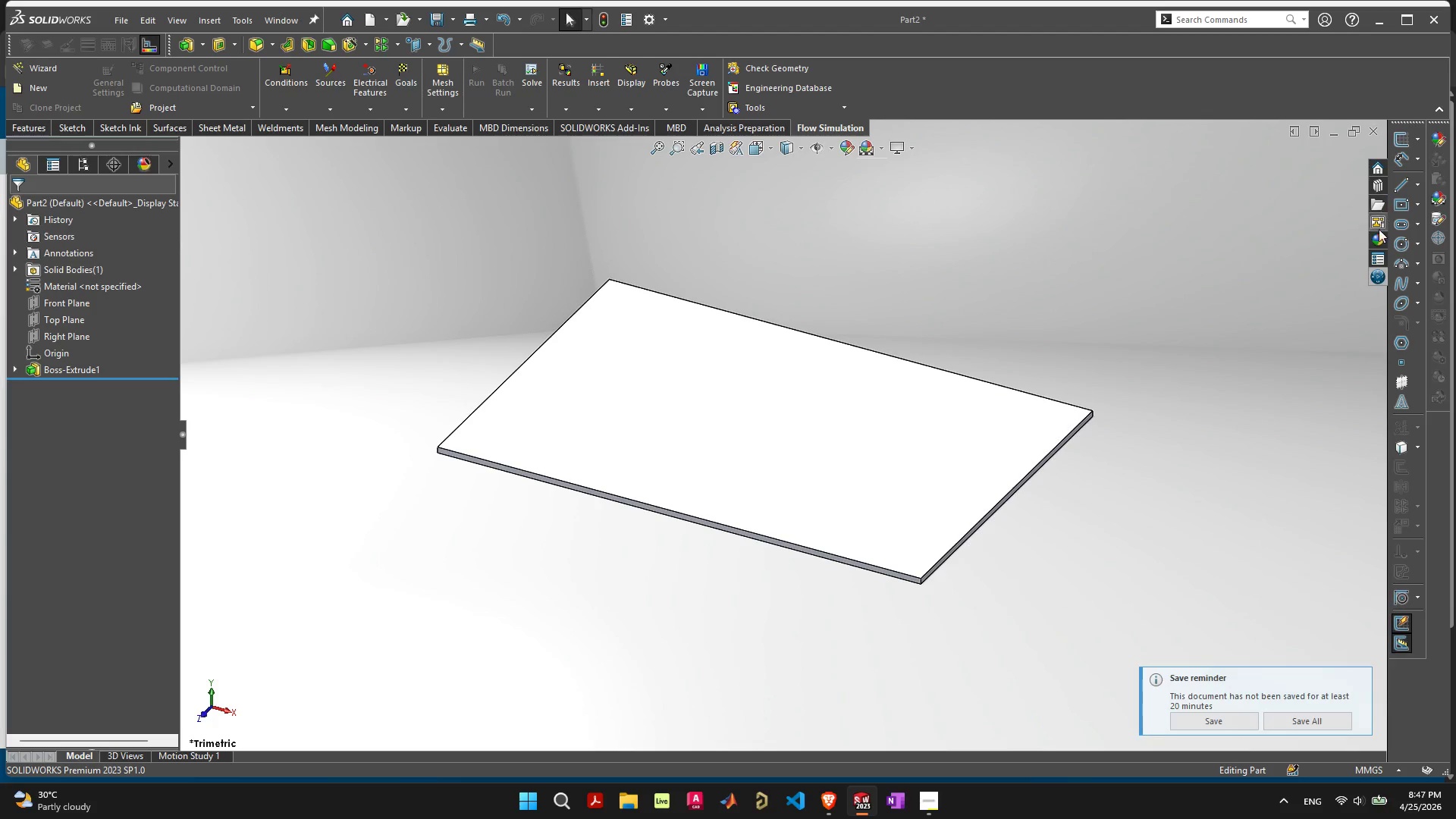 
left_click([1373, 240])
 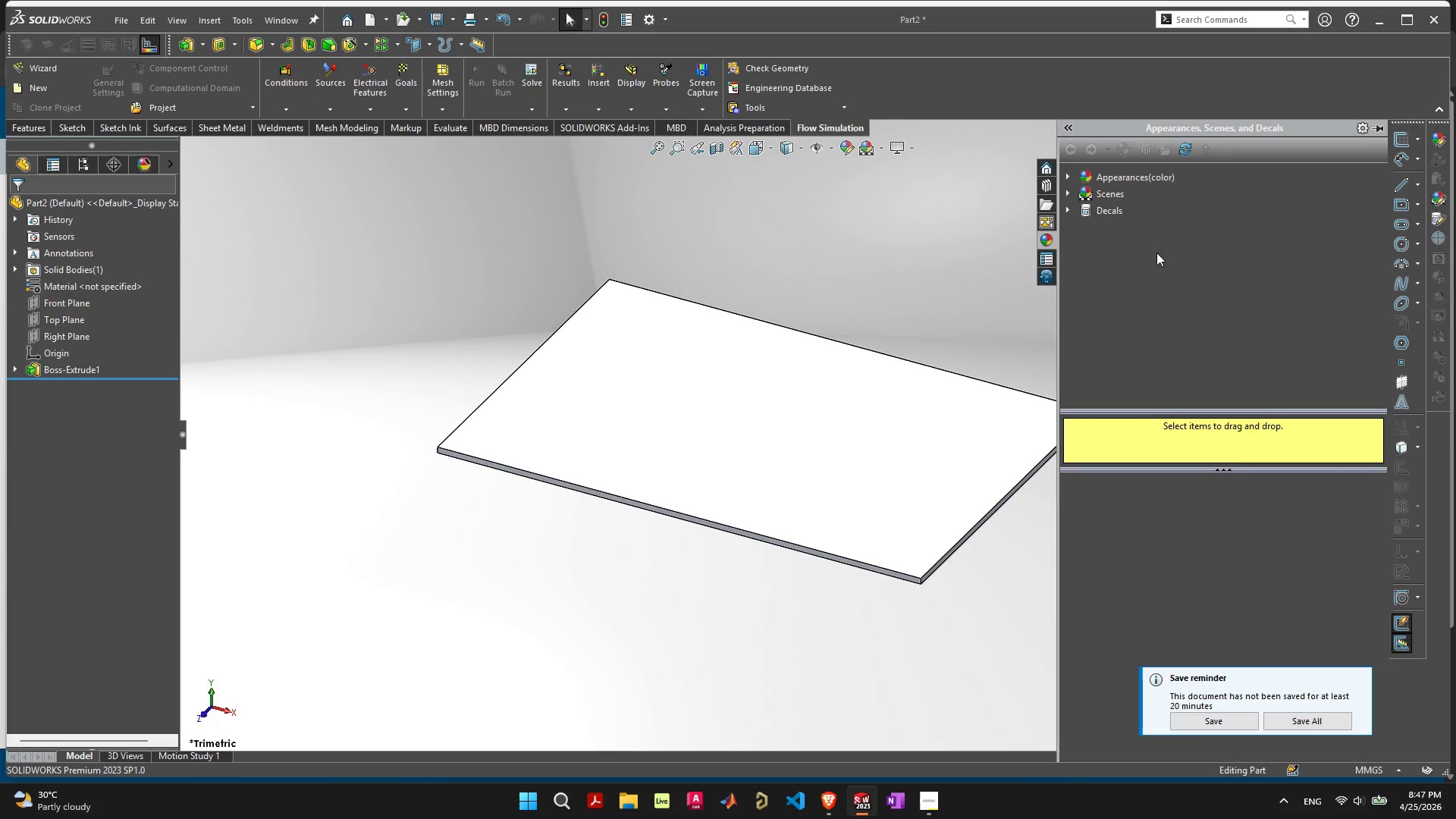 
mouse_move([1072, 180])
 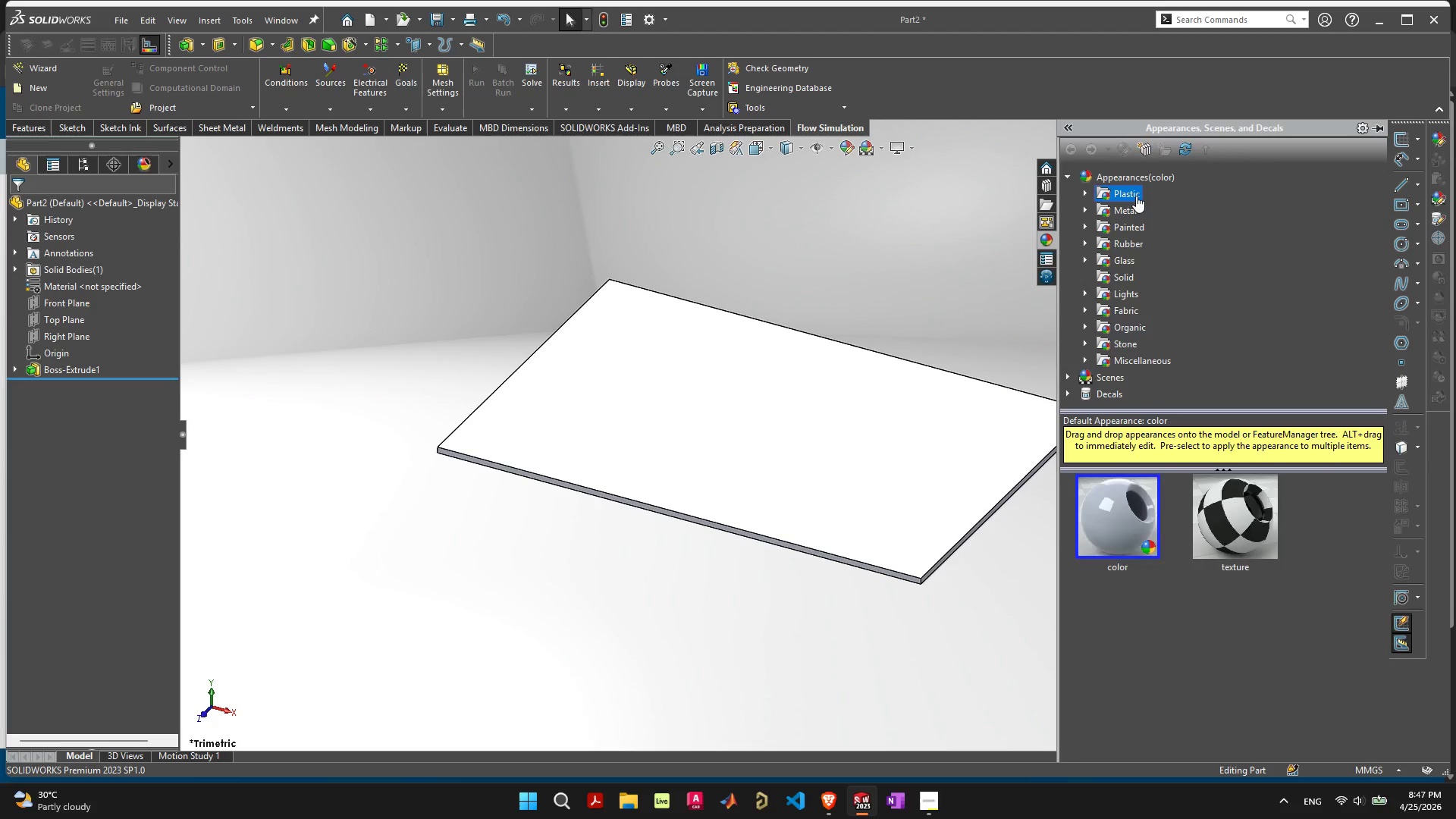 
wait(5.34)
 